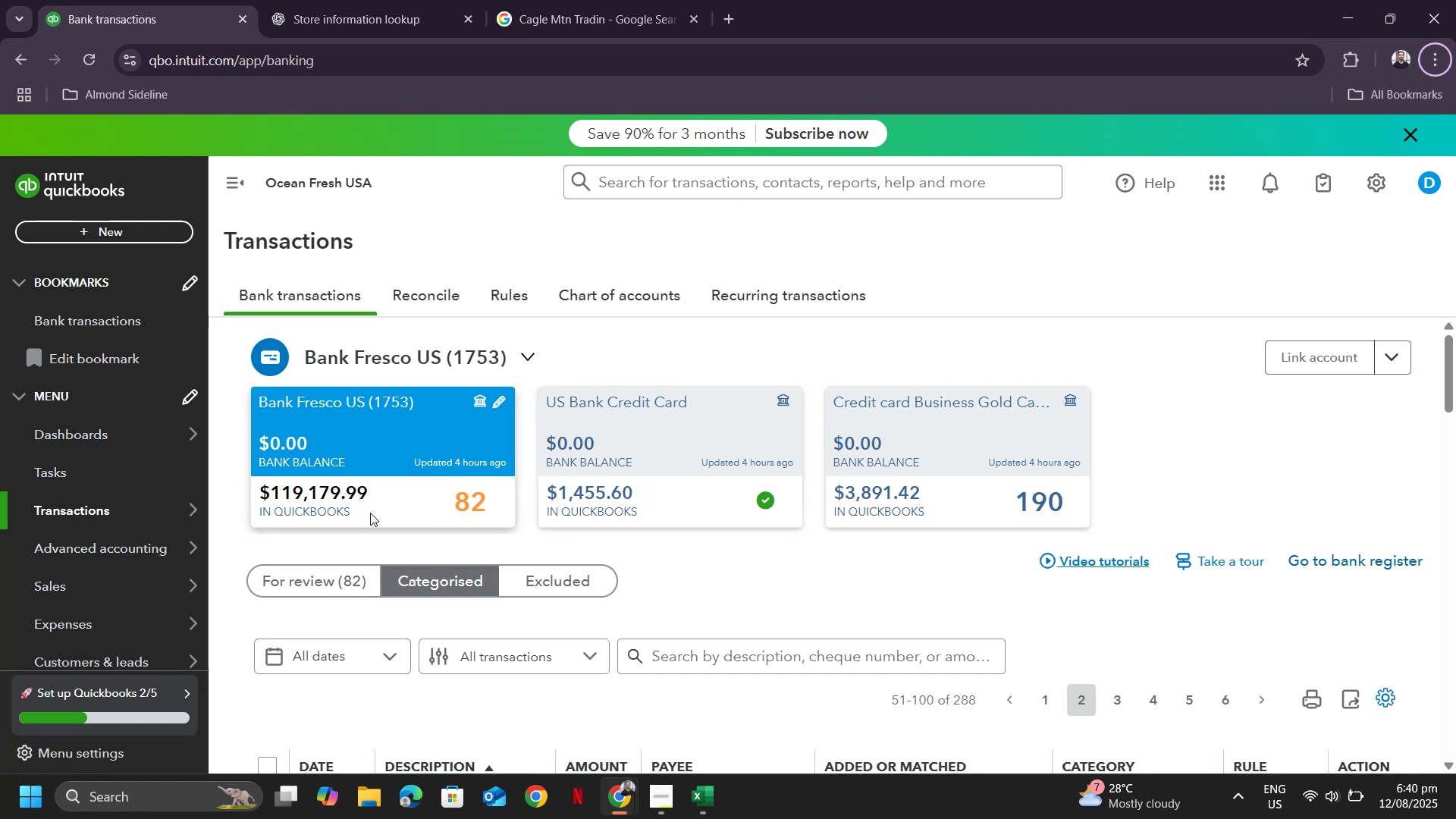 
key(Alt+AltLeft)
 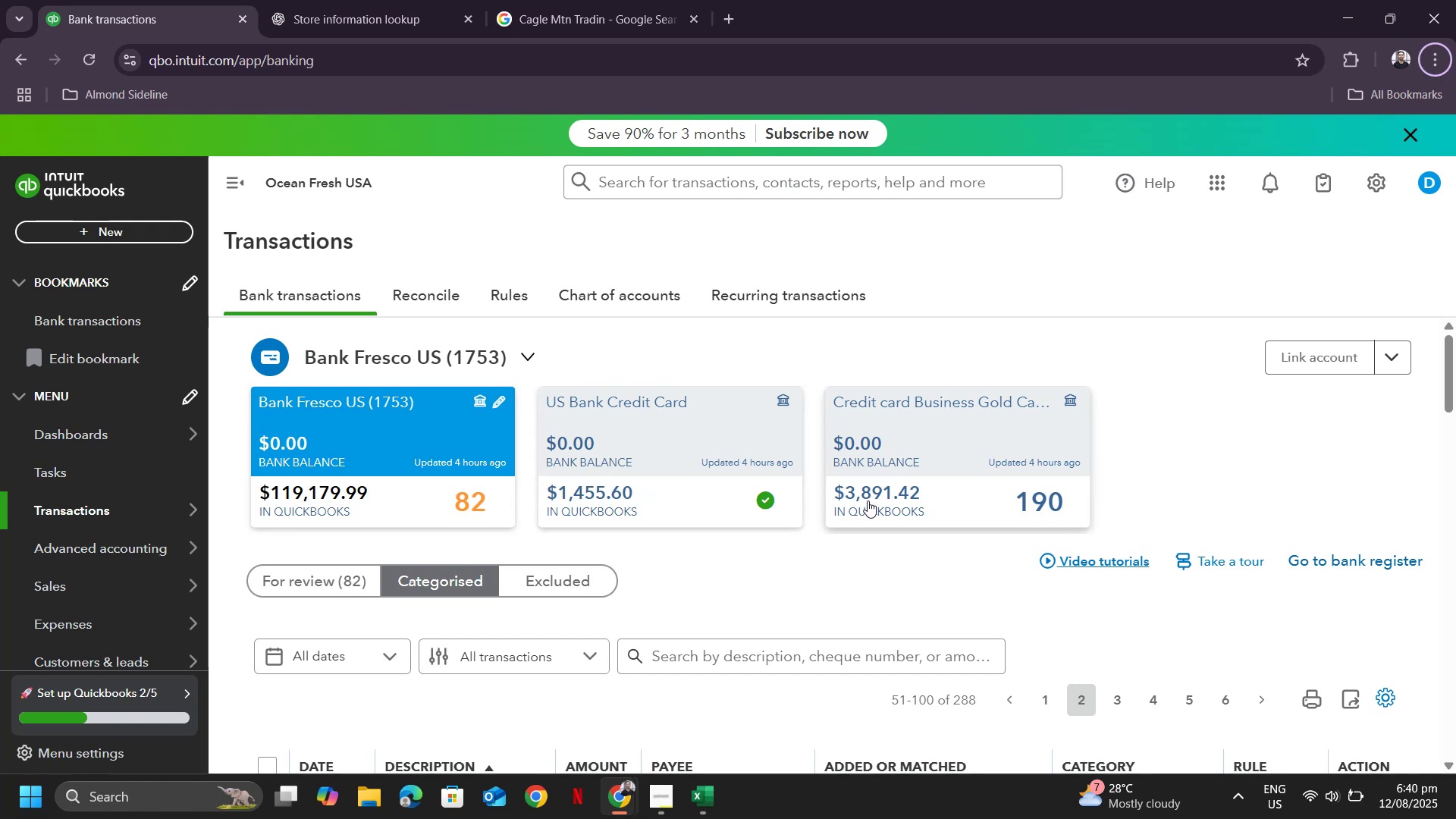 
left_click([331, 504])
 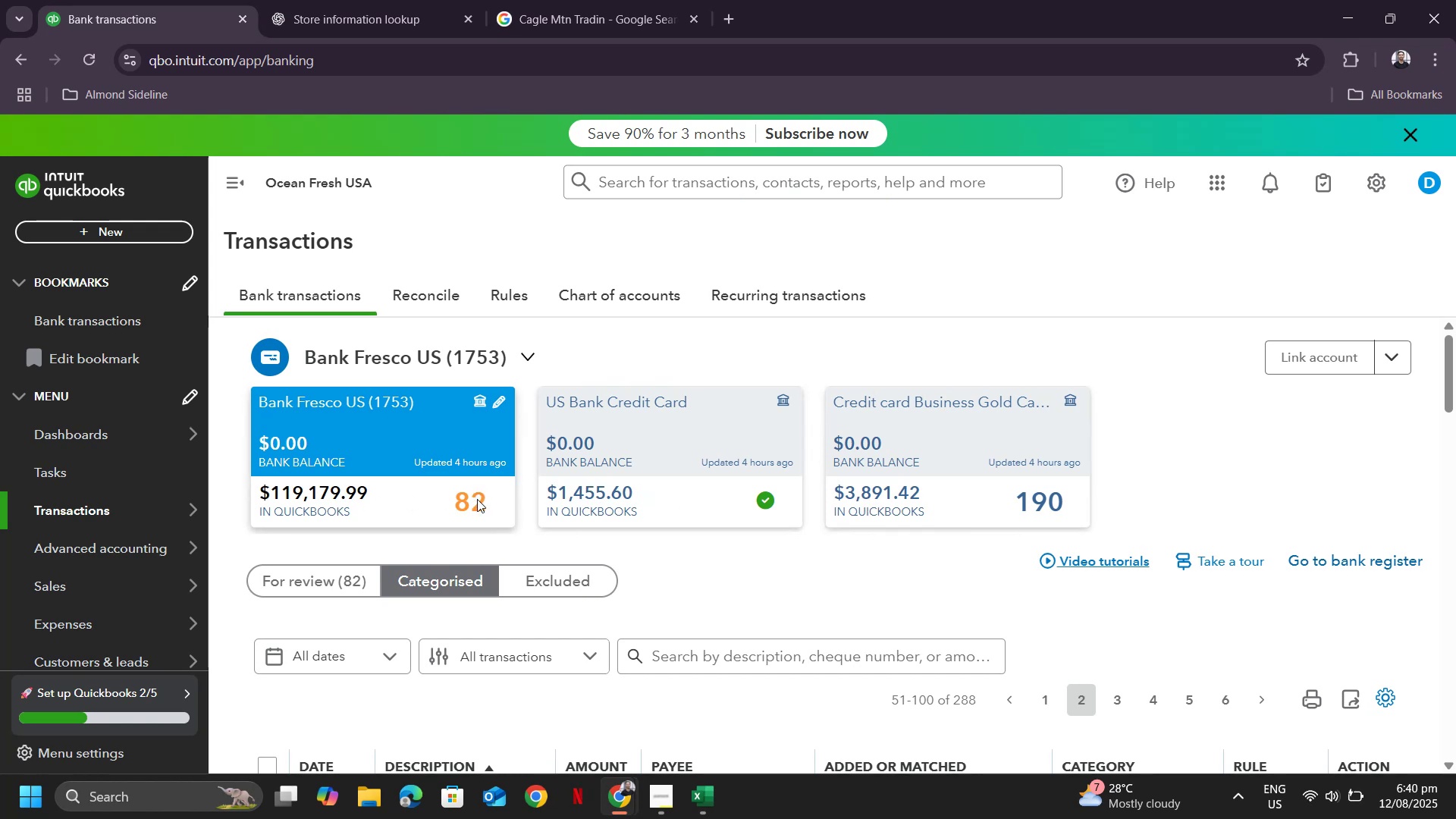 
scroll: coordinate [484, 621], scroll_direction: down, amount: 5.0
 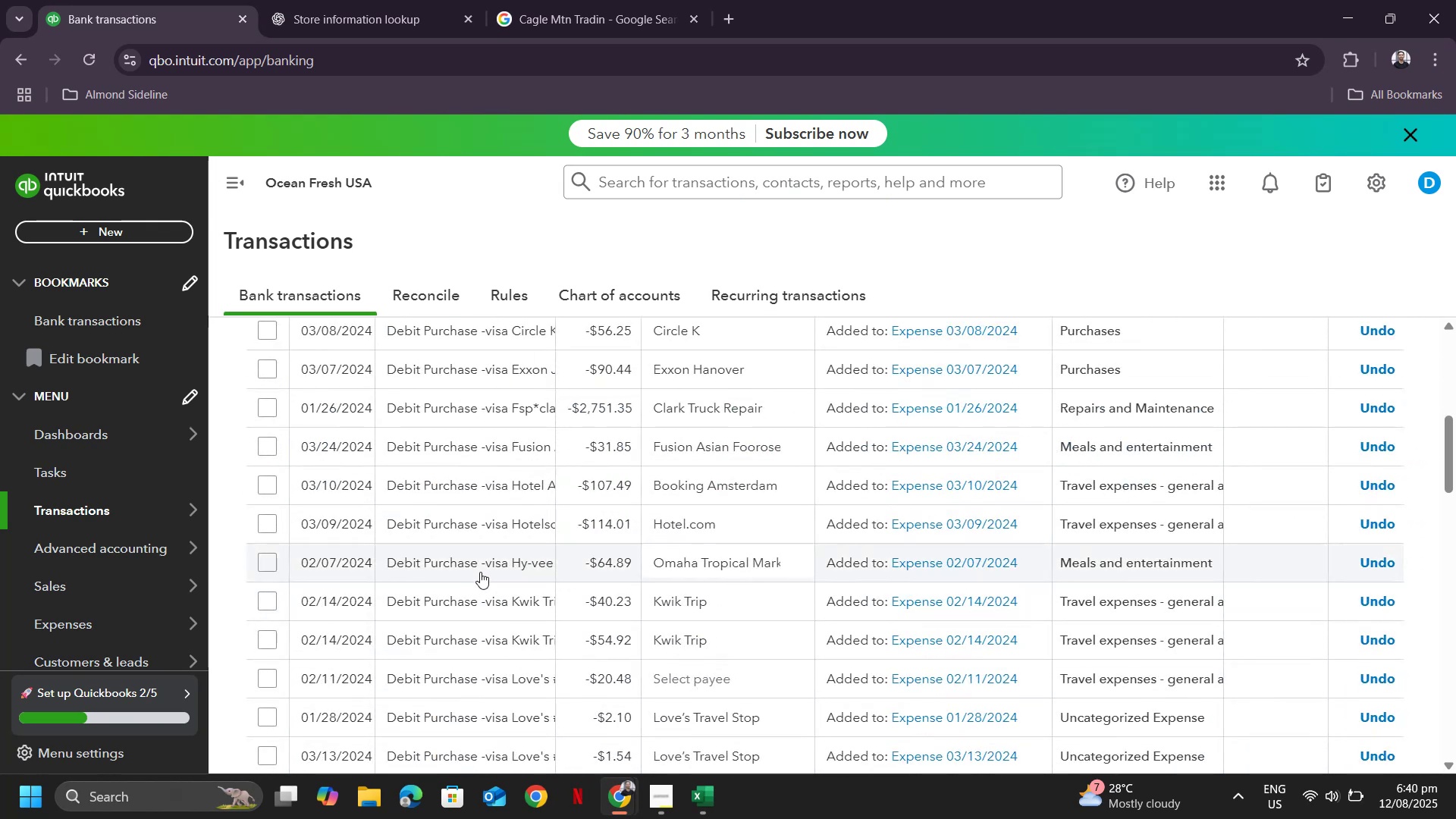 
scroll: coordinate [491, 543], scroll_direction: up, amount: 6.0
 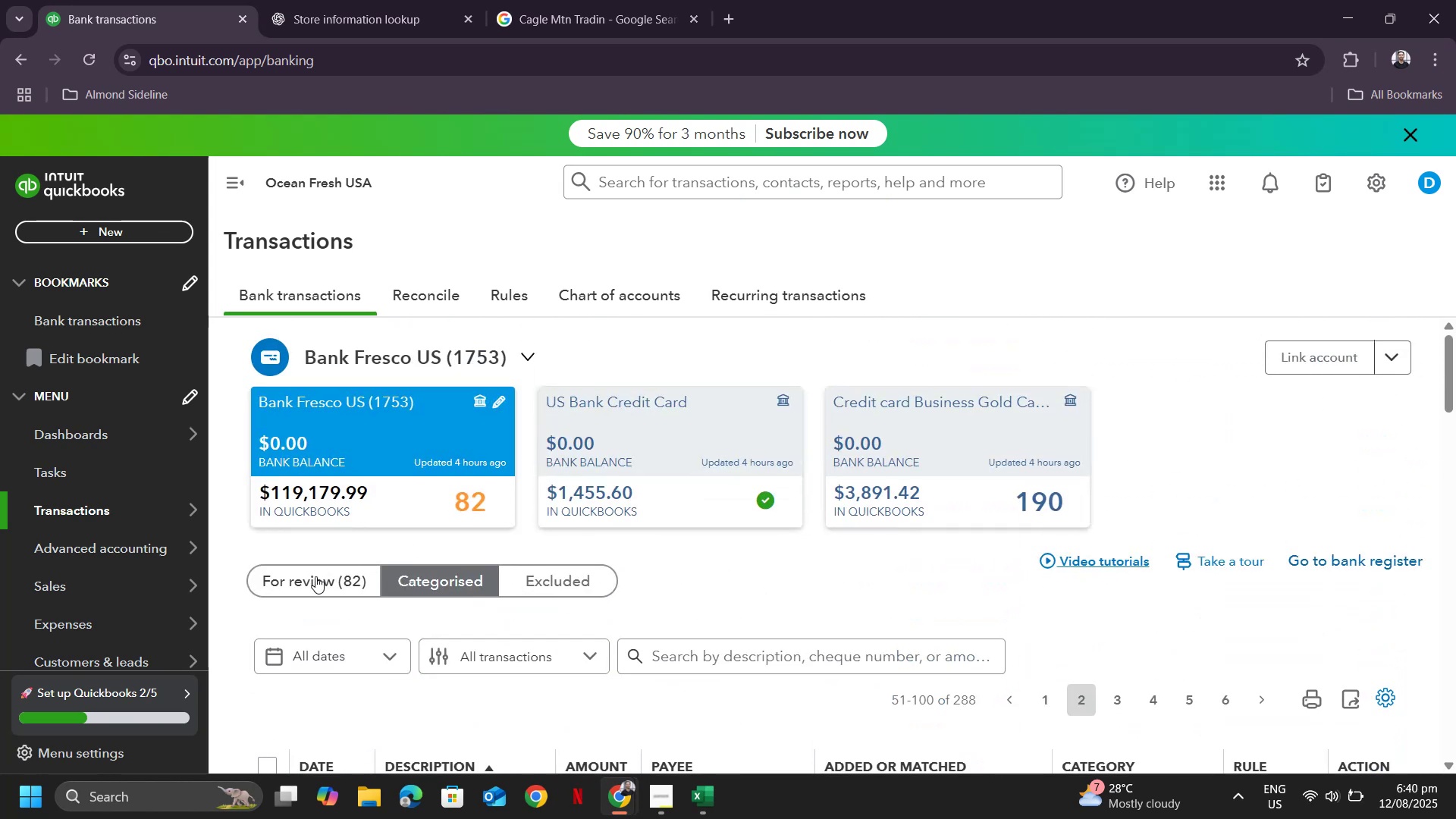 
left_click([314, 584])
 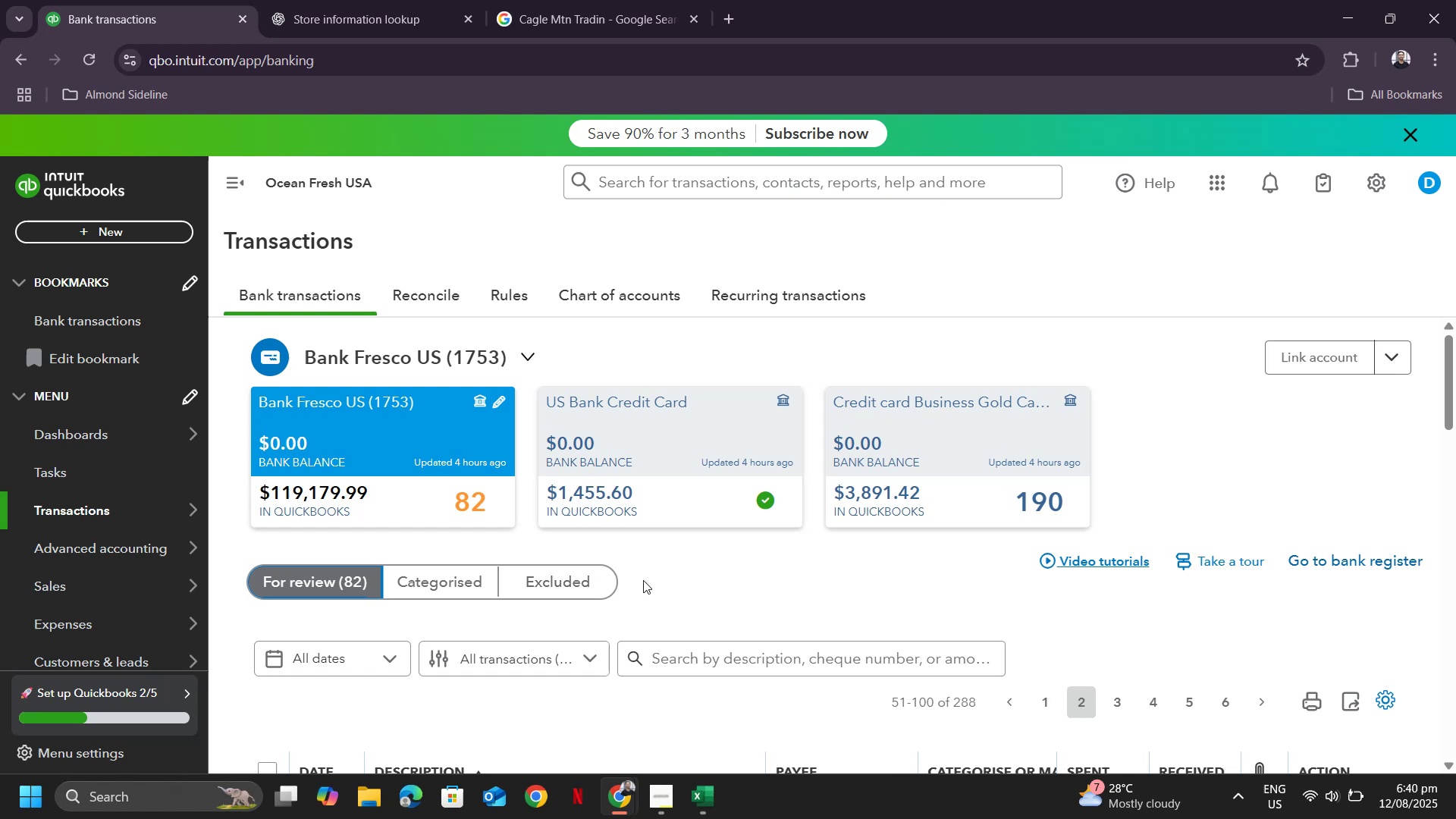 
scroll: coordinate [758, 576], scroll_direction: down, amount: 3.0
 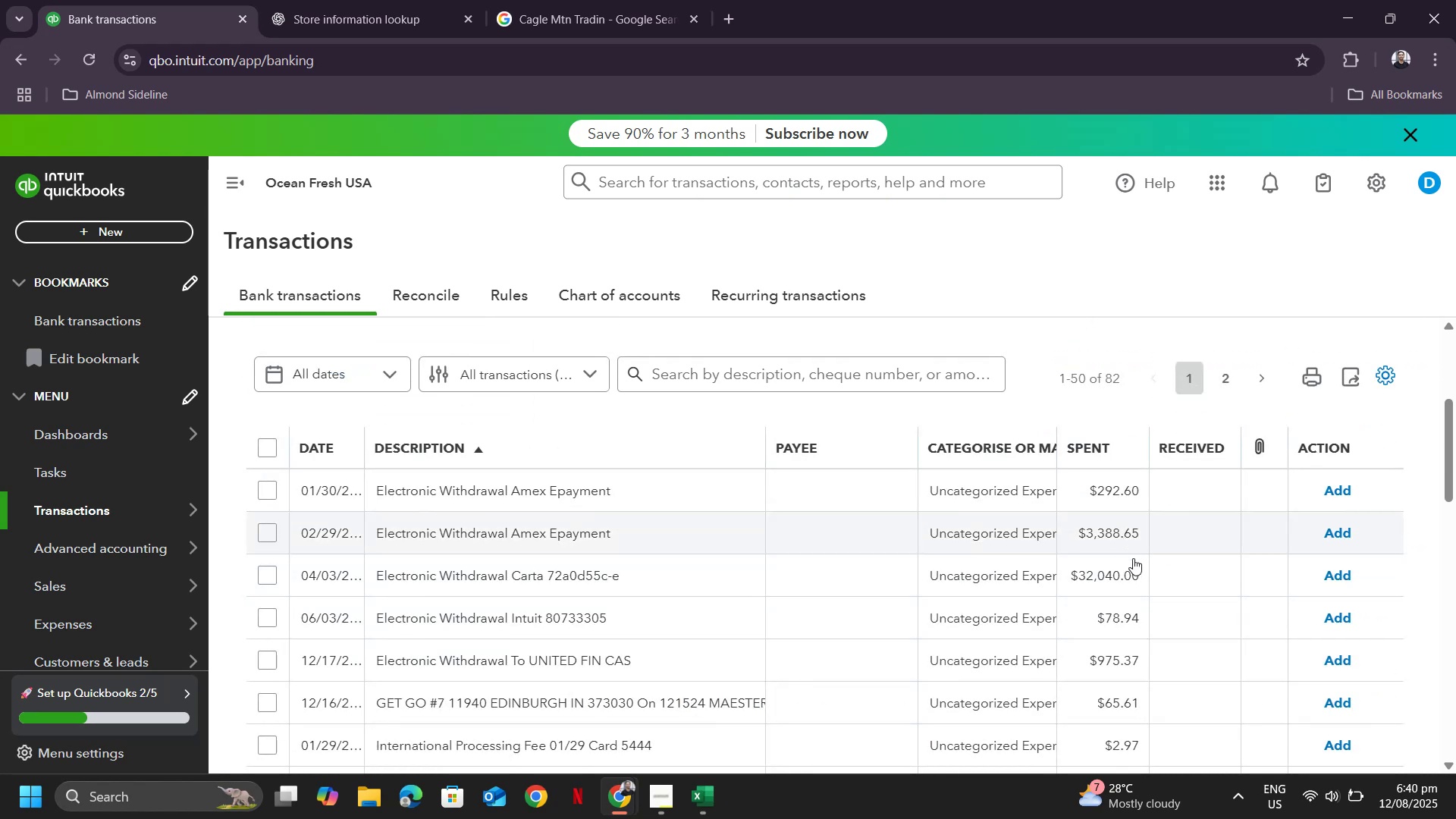 
wait(5.86)
 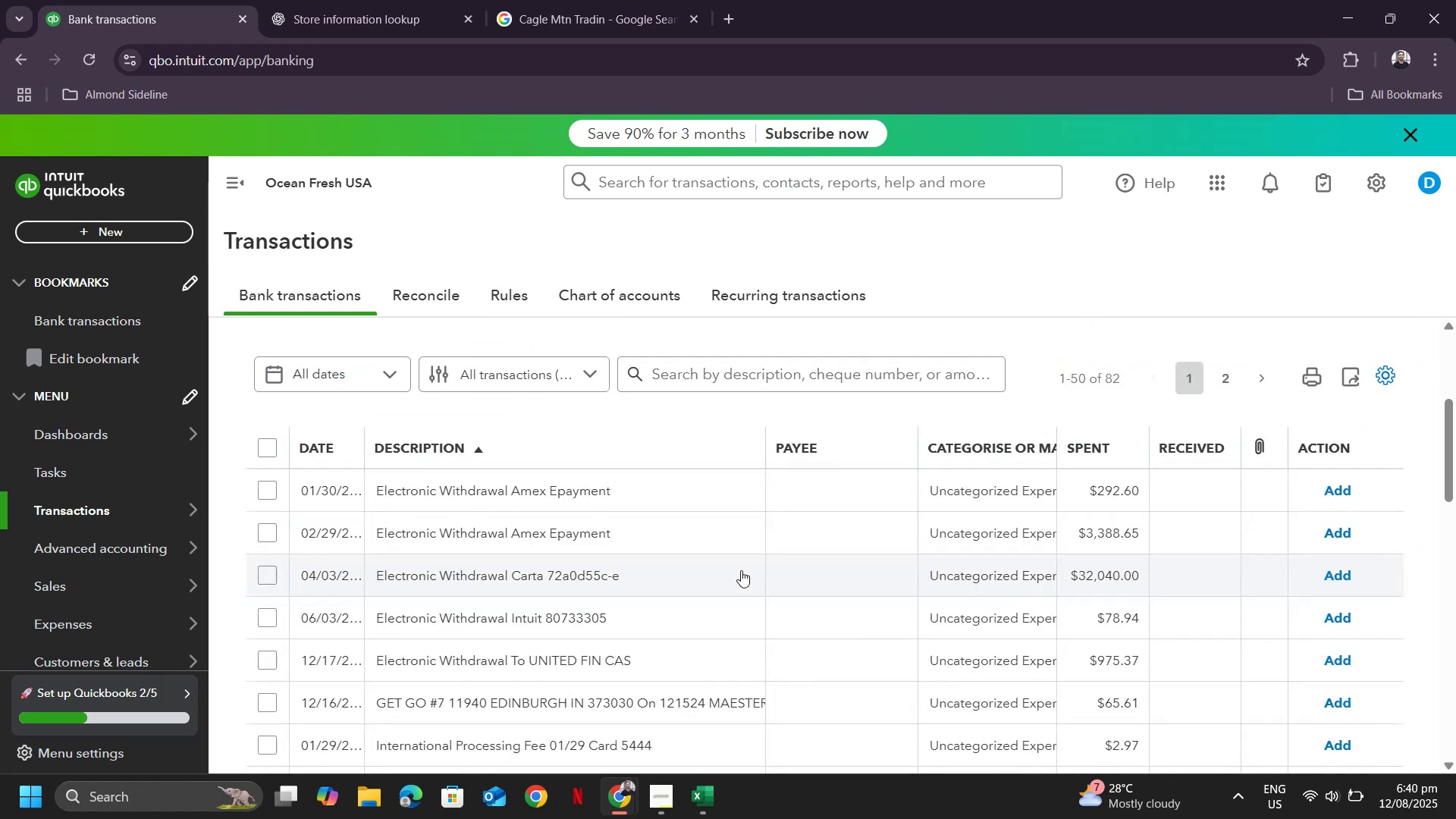 
scroll: coordinate [887, 515], scroll_direction: up, amount: 2.0
 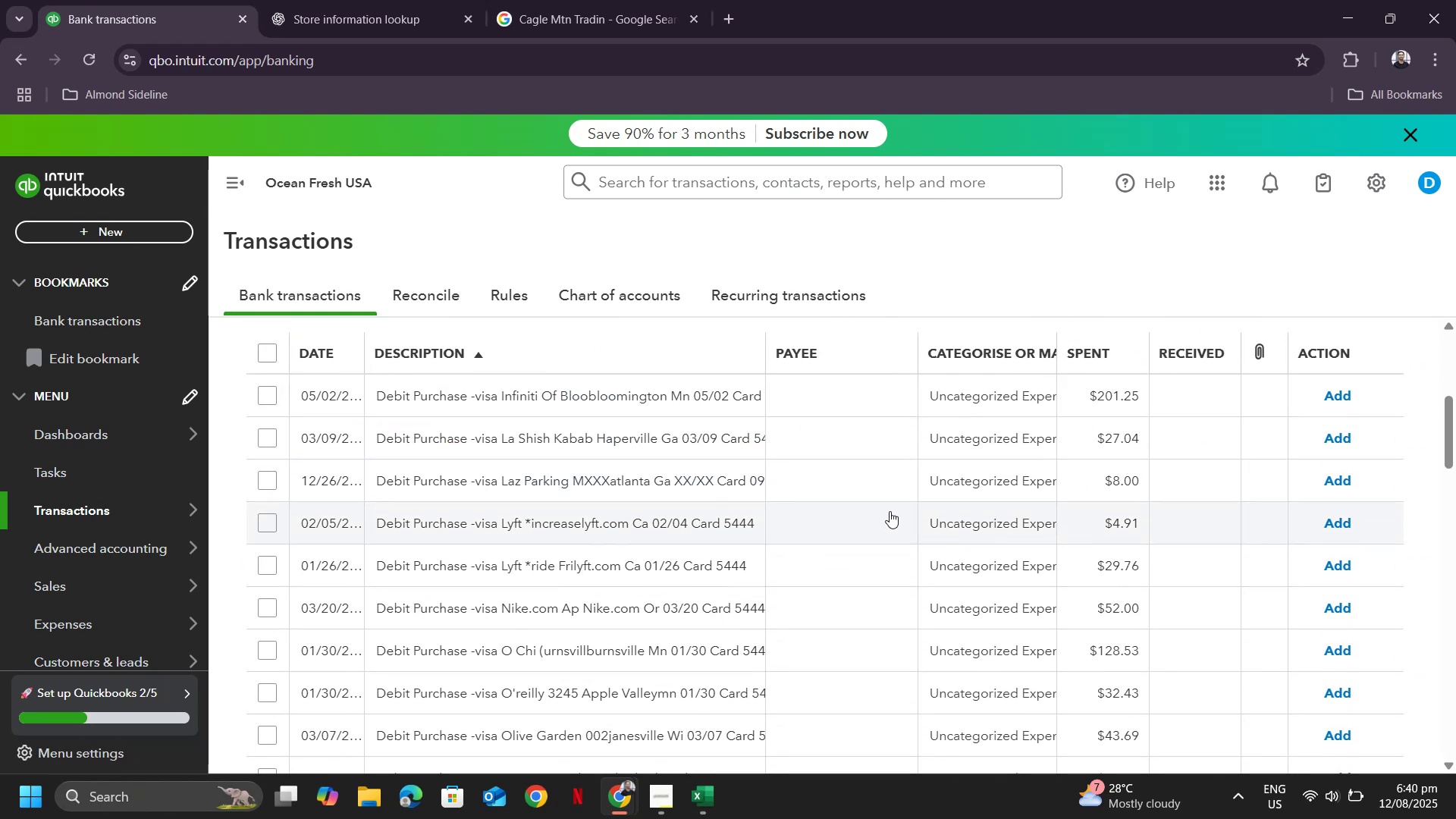 
scroll: coordinate [902, 543], scroll_direction: down, amount: 30.0
 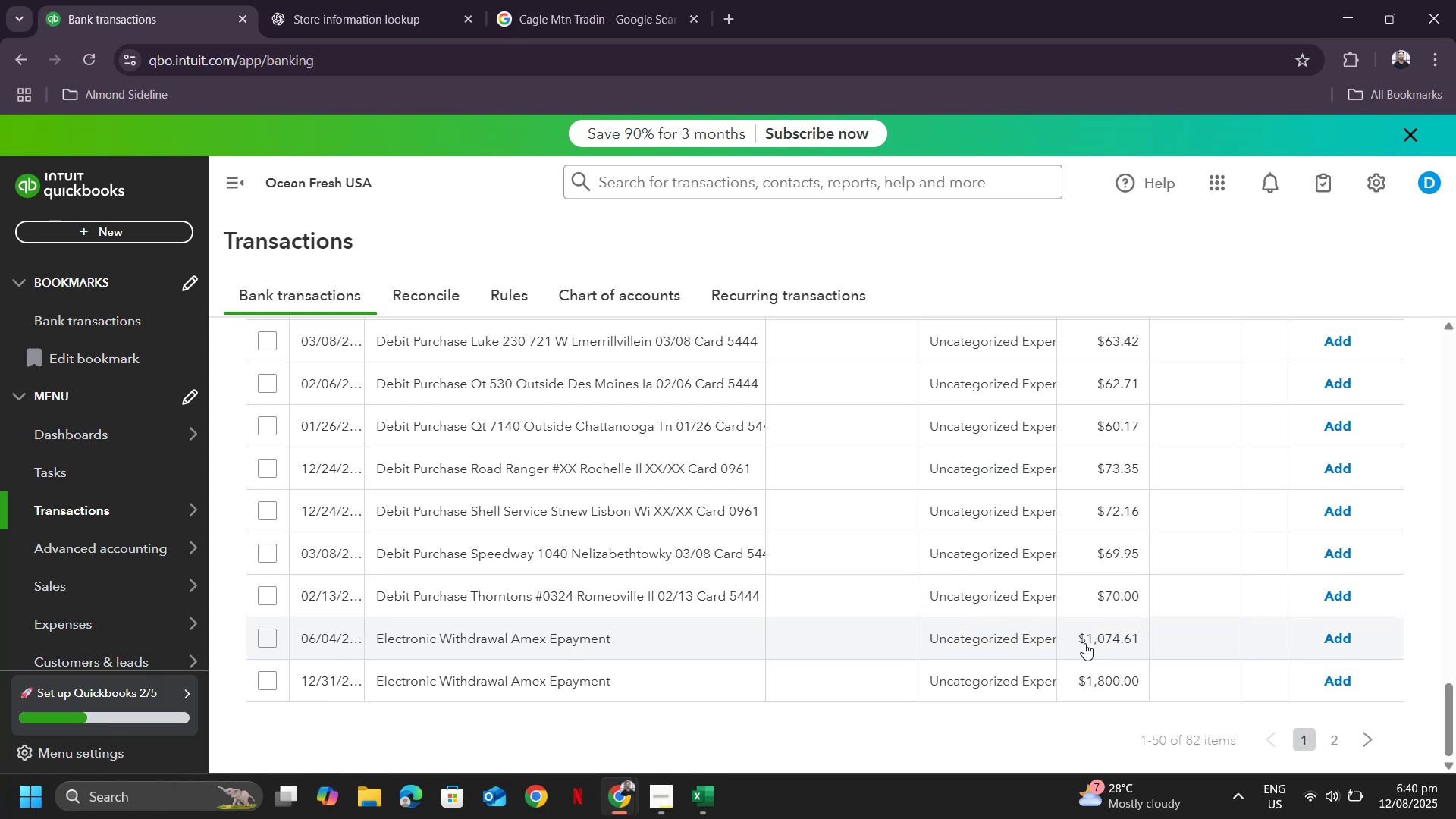 
left_click([1084, 641])
 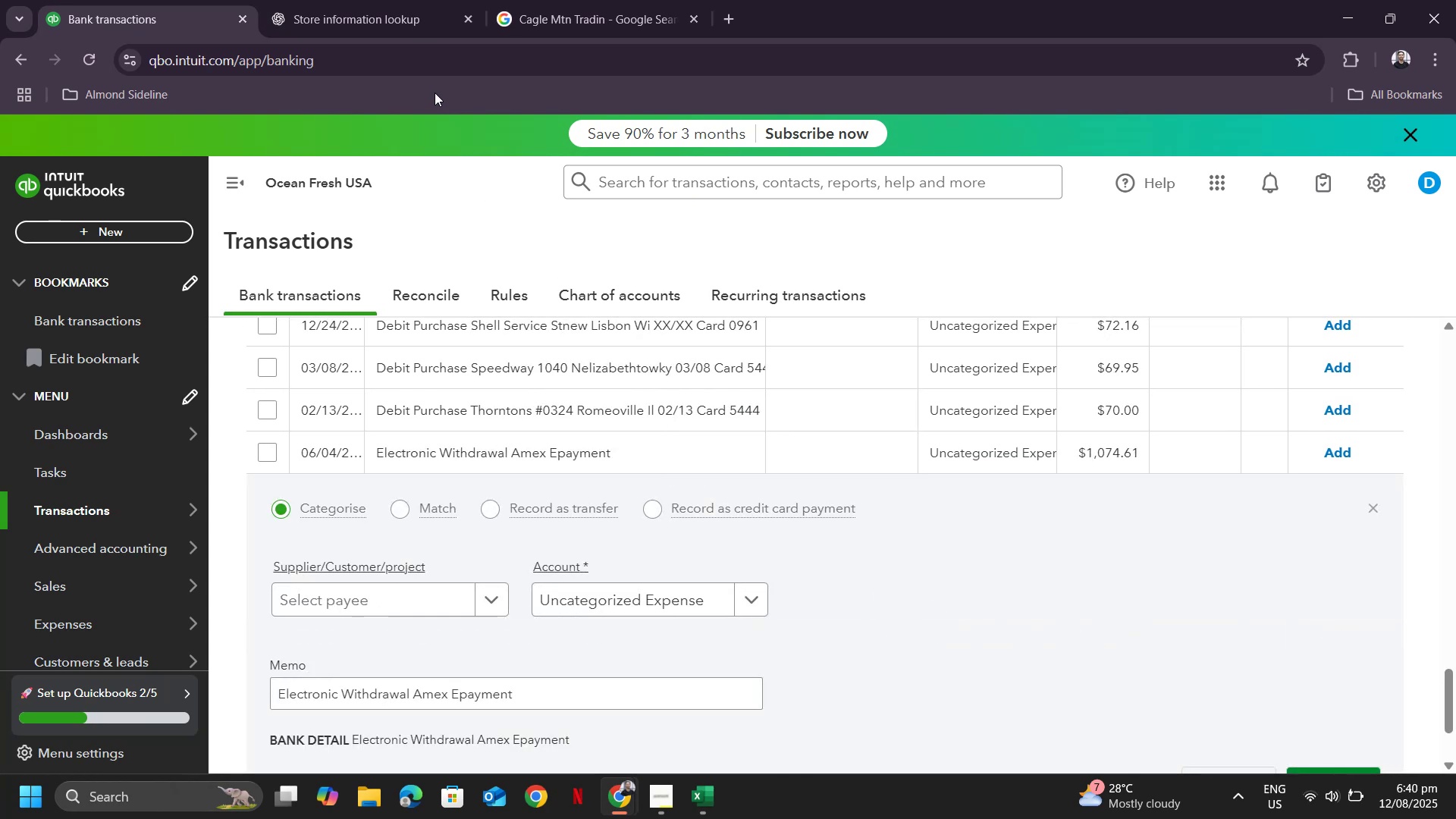 
left_click([363, 9])
 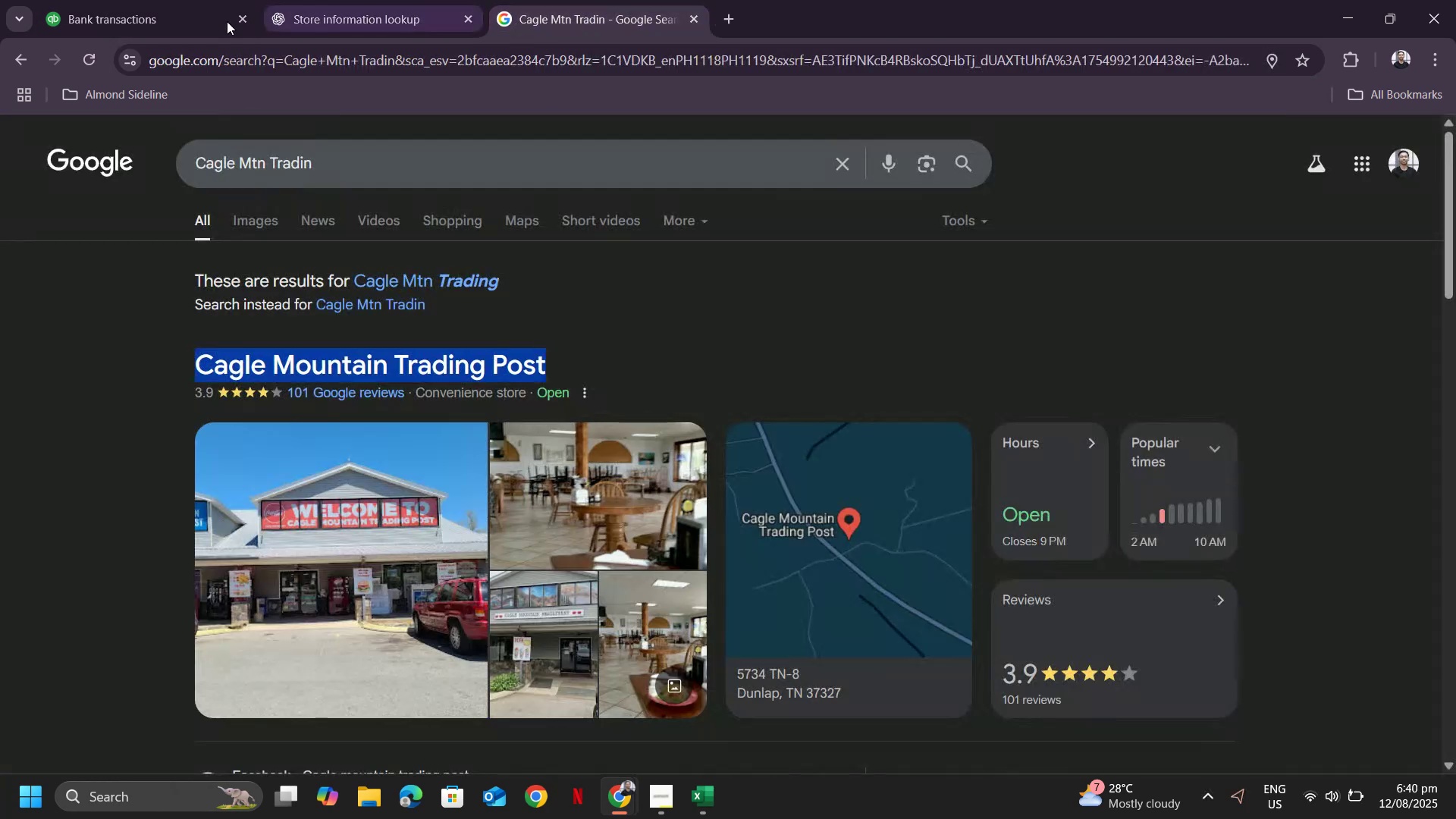 
double_click([138, 28])
 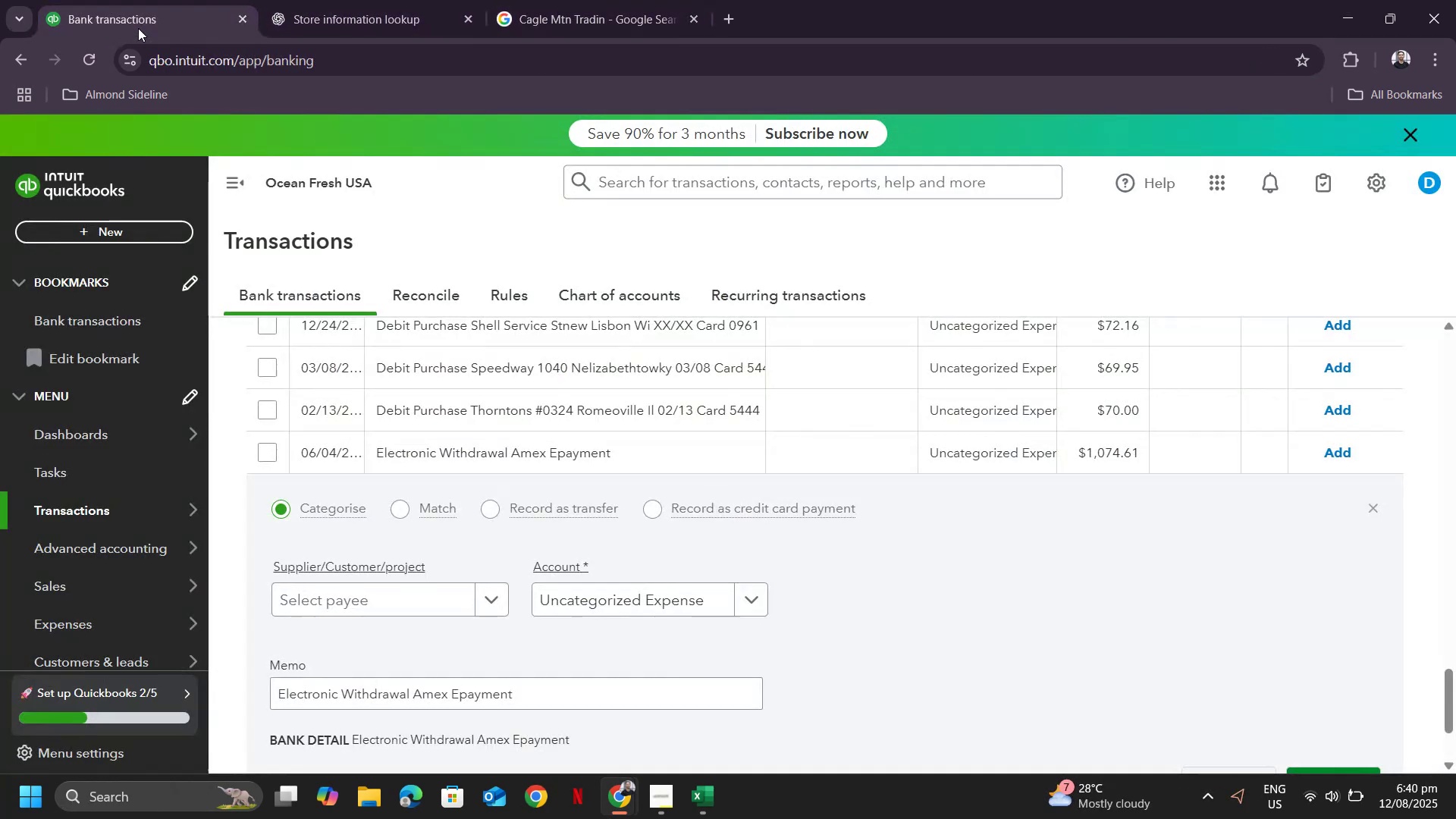 
key(Alt+AltLeft)
 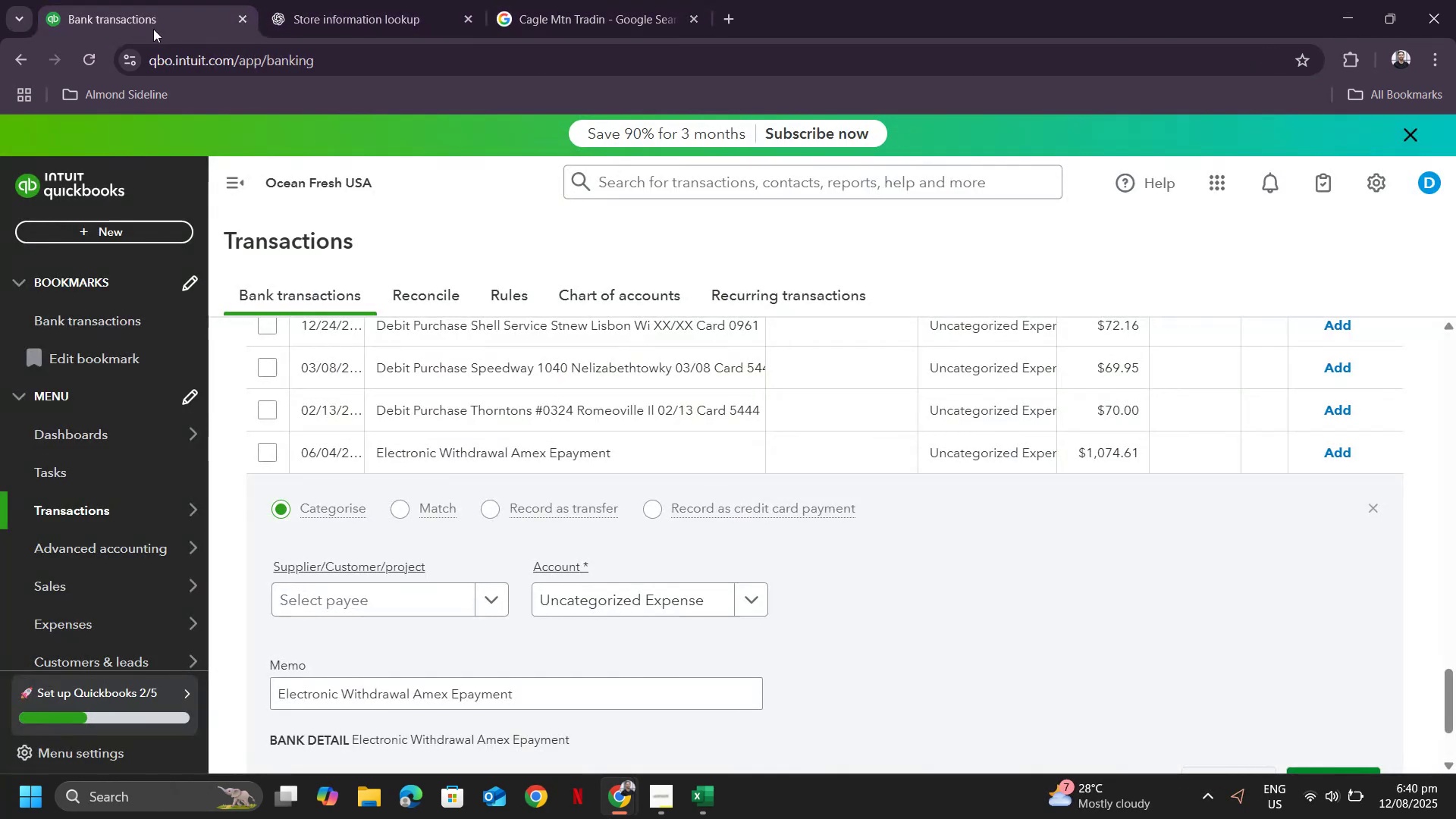 
key(Alt+Tab)
 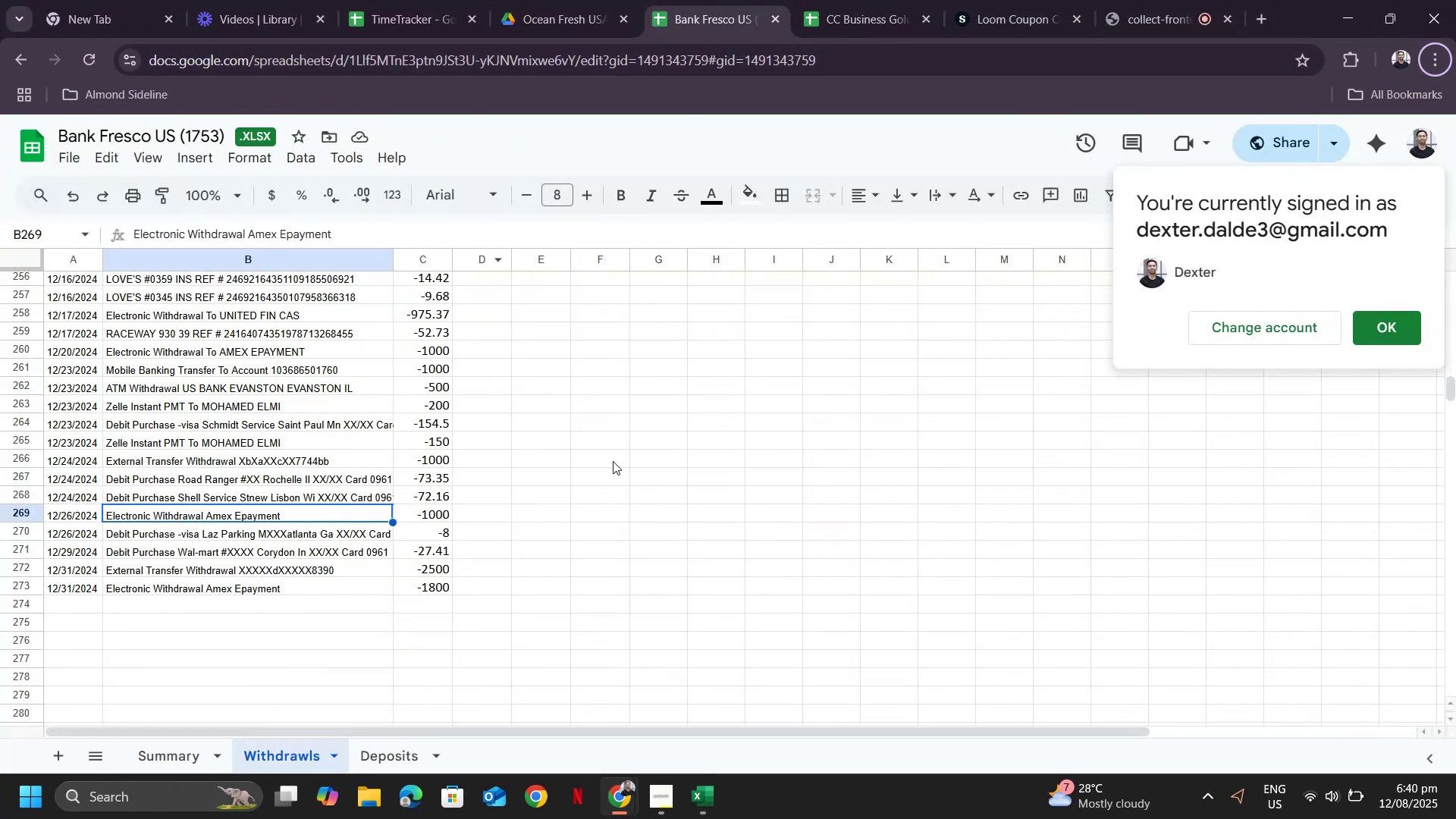 
scroll: coordinate [611, 448], scroll_direction: up, amount: 1.0
 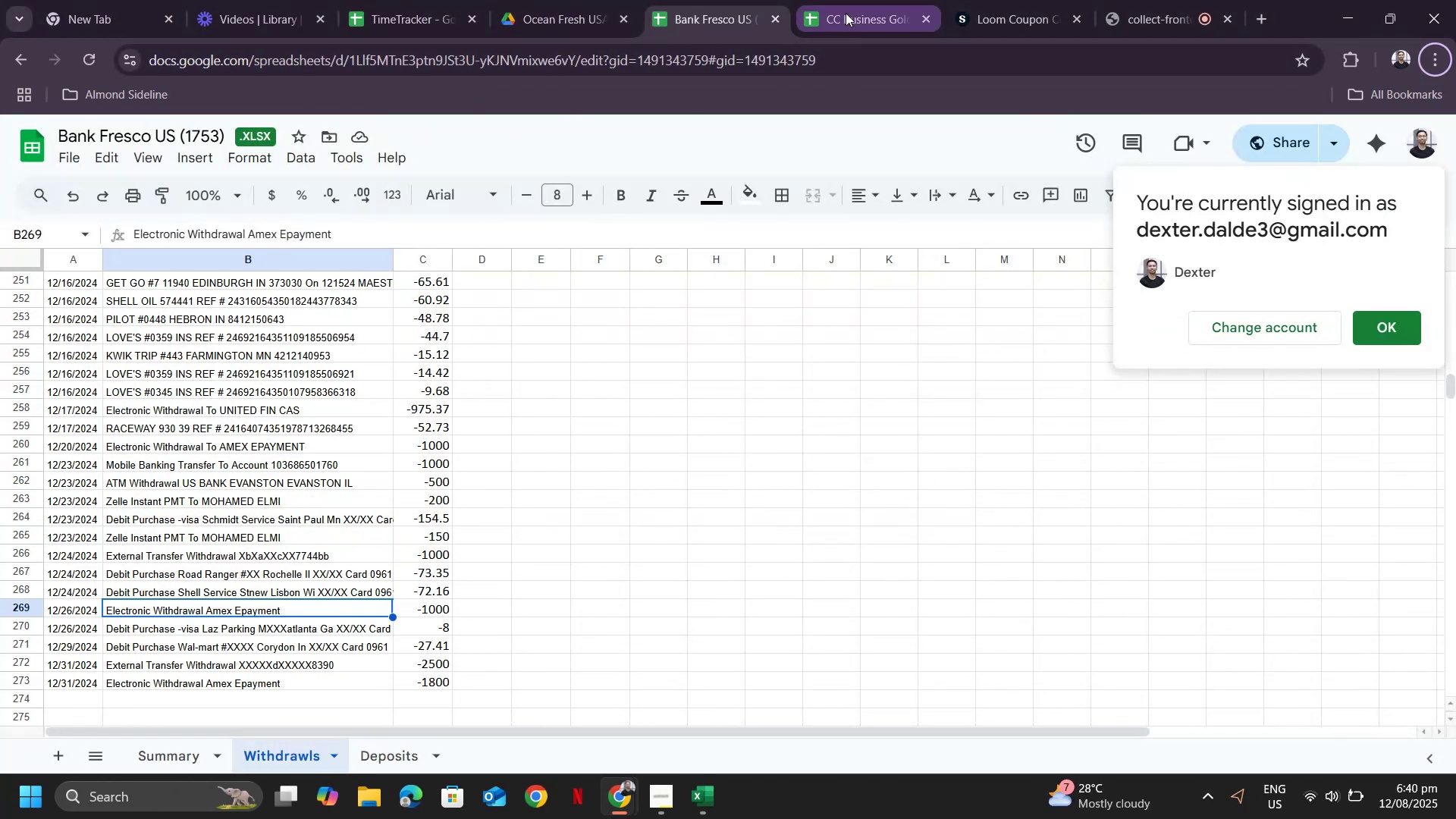 
left_click([849, 14])
 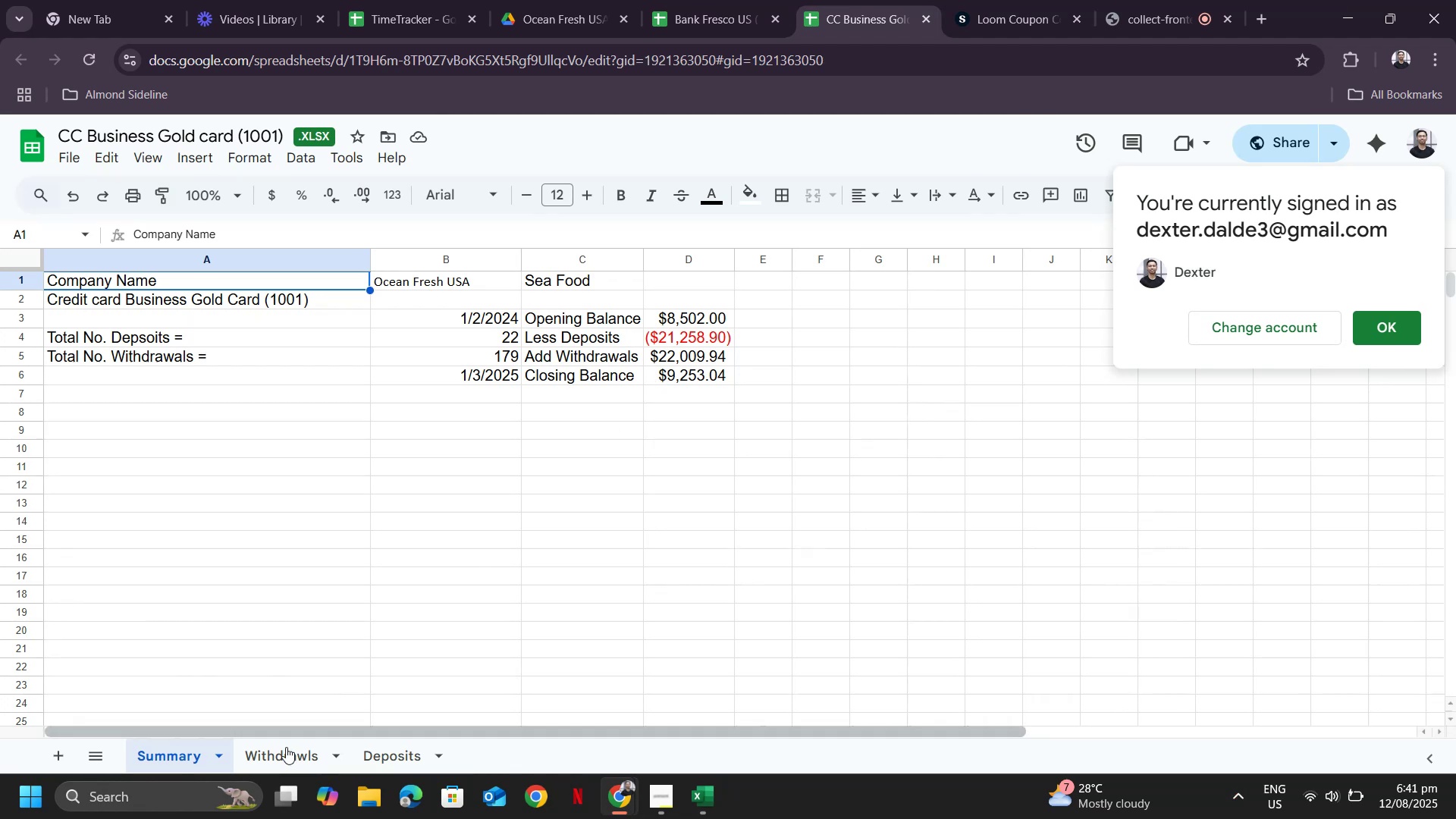 
left_click([309, 745])
 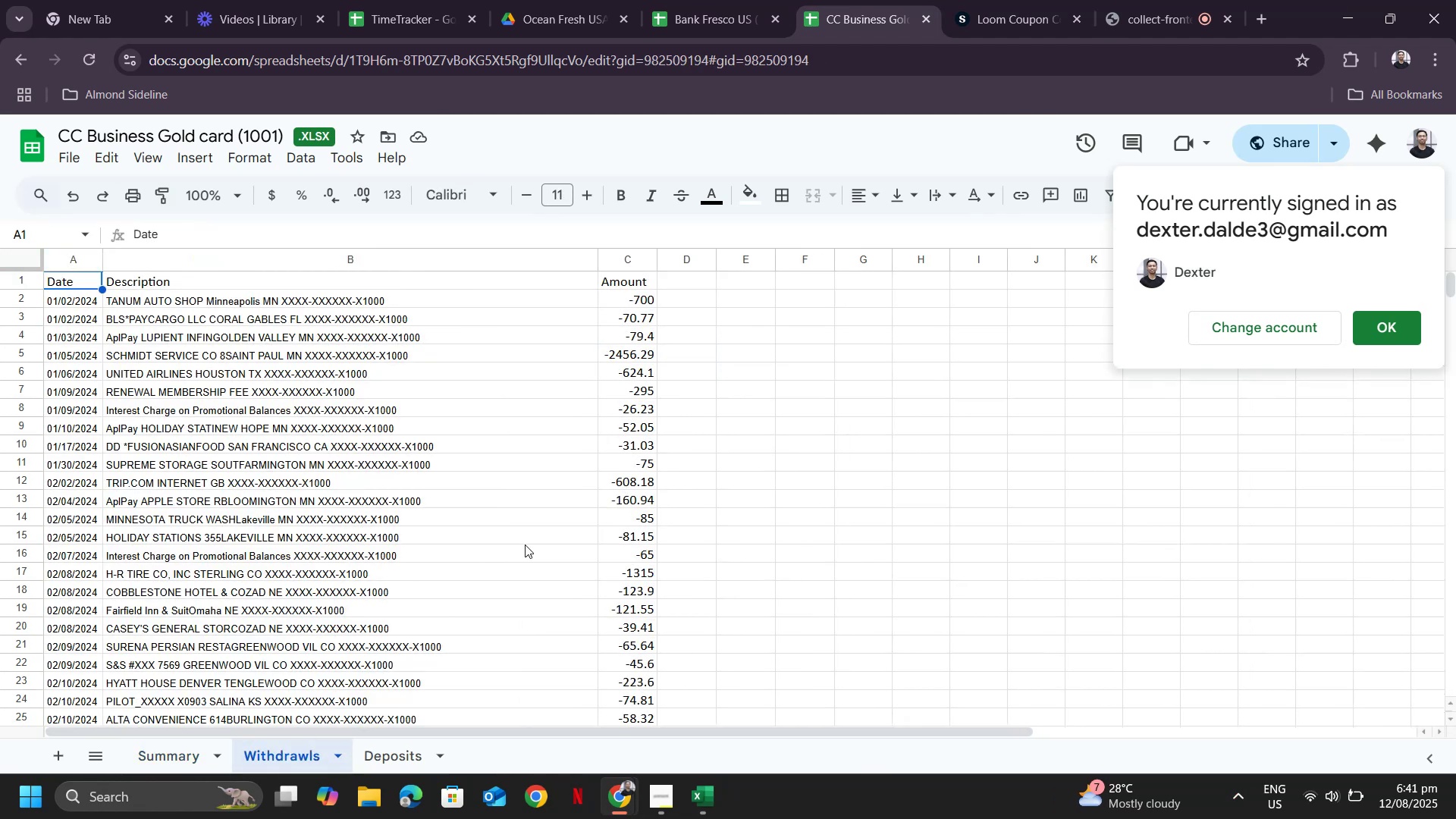 
scroll: coordinate [601, 497], scroll_direction: down, amount: 2.0
 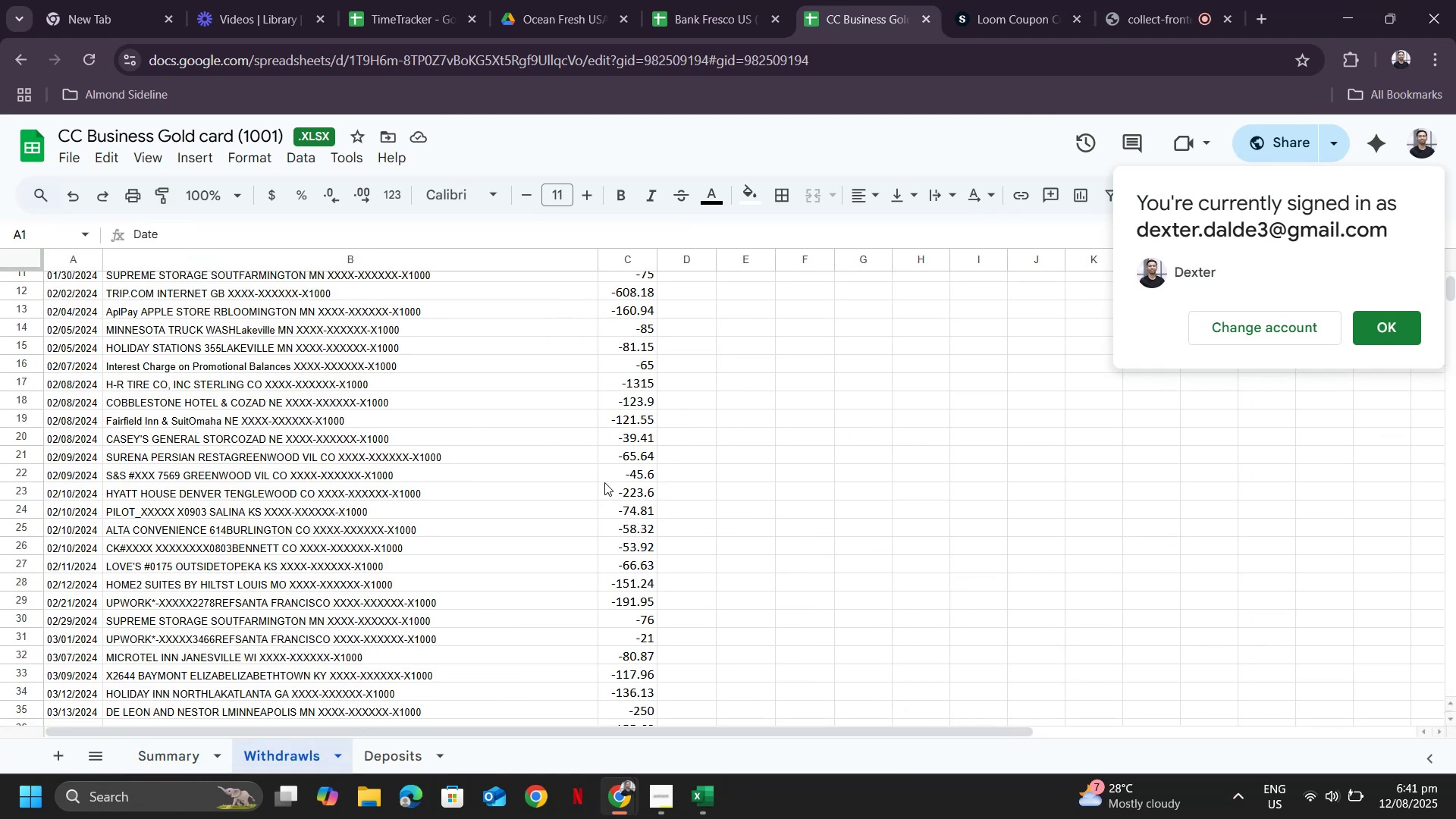 
key(Control+F)
 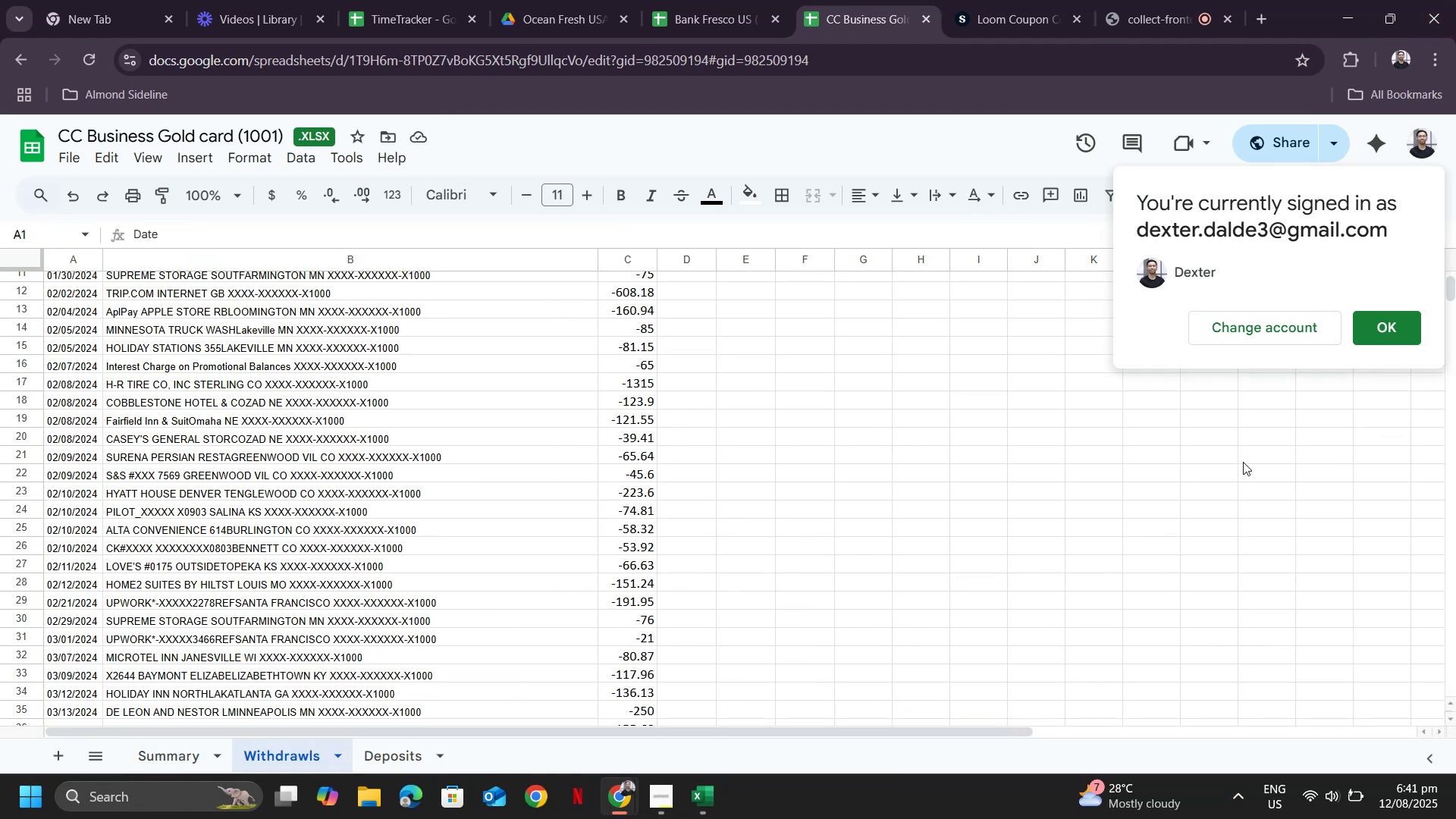 
left_click([1391, 338])
 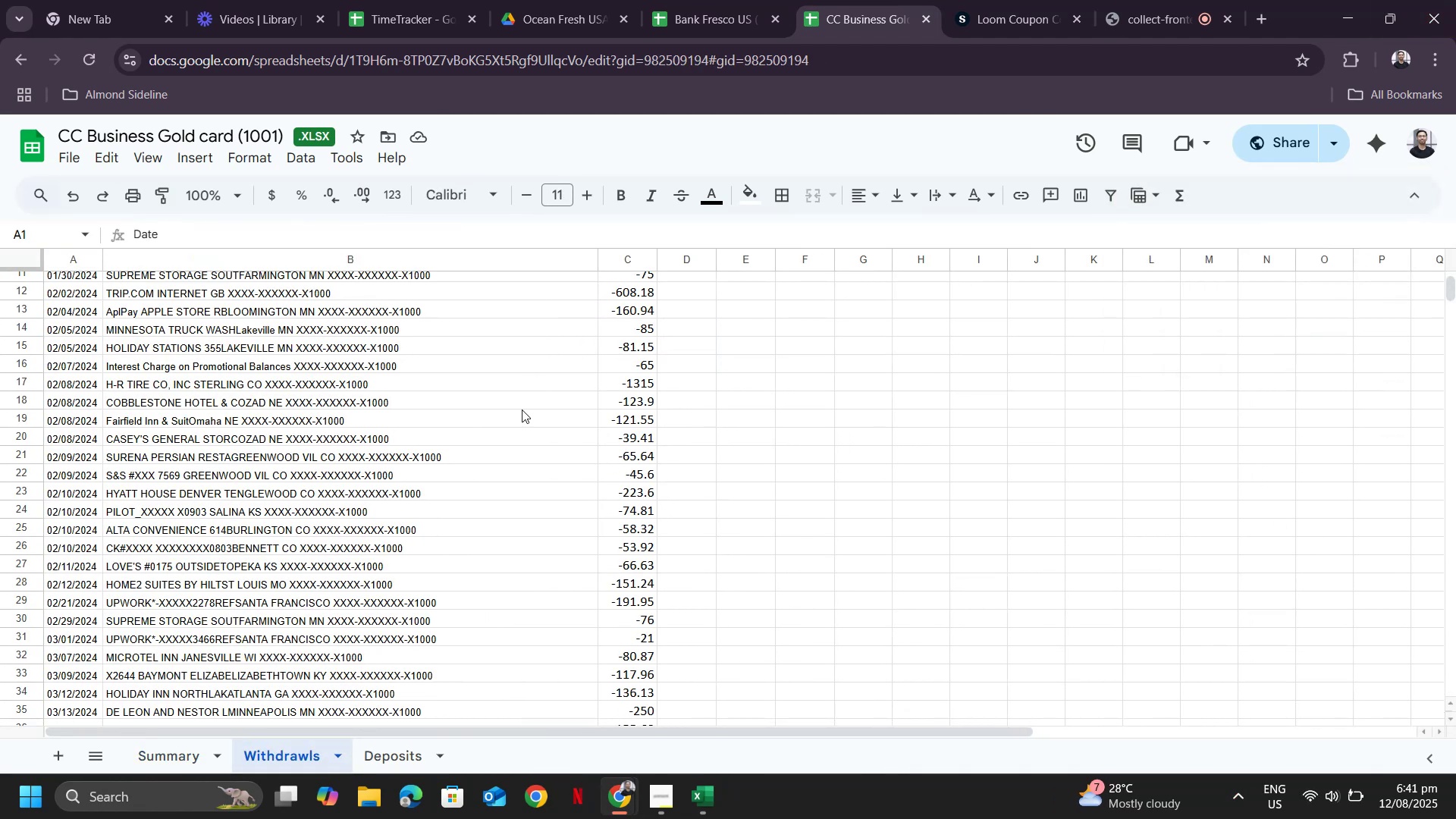 
left_click([511, 425])
 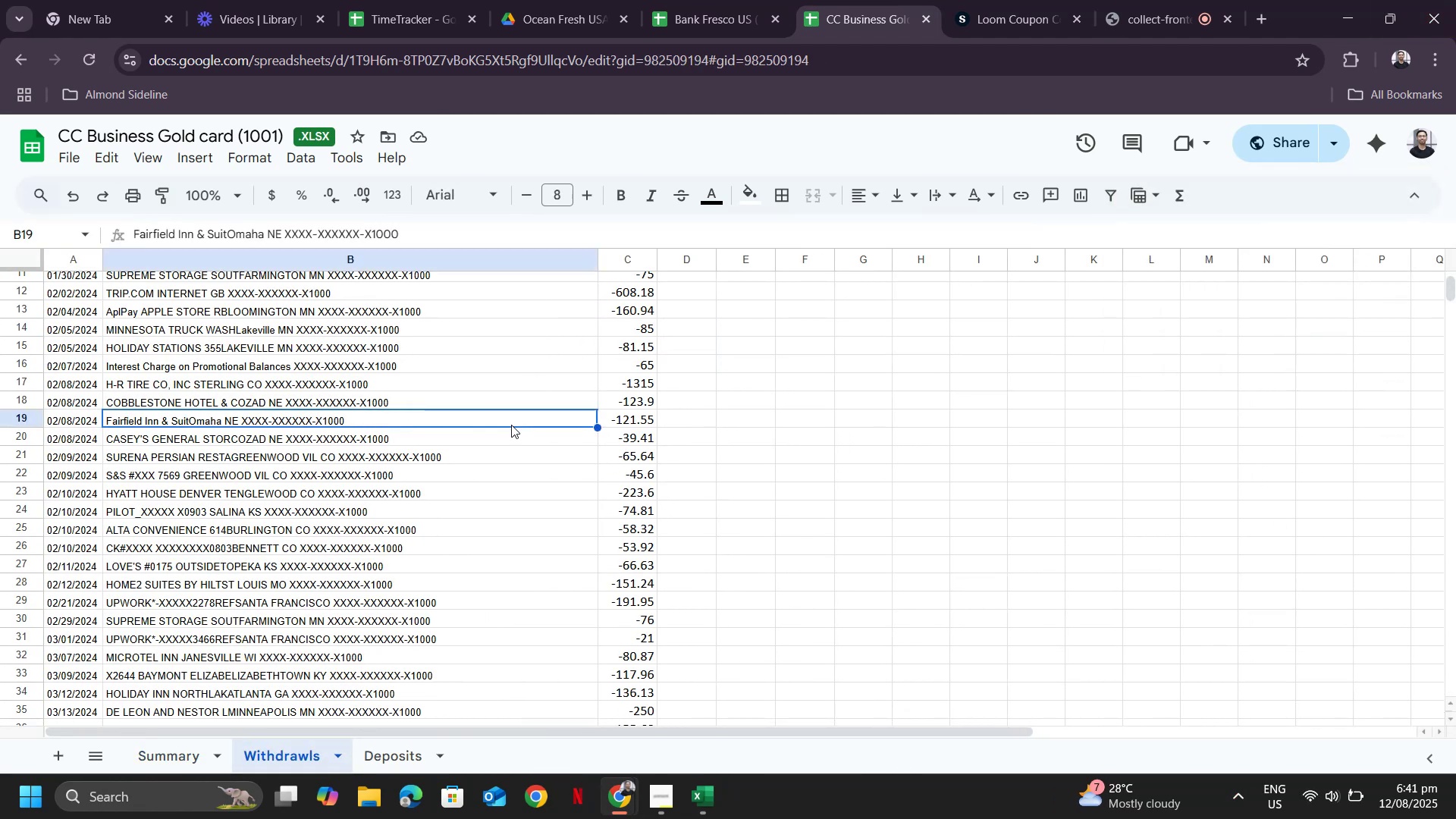 
key(Control+F)
 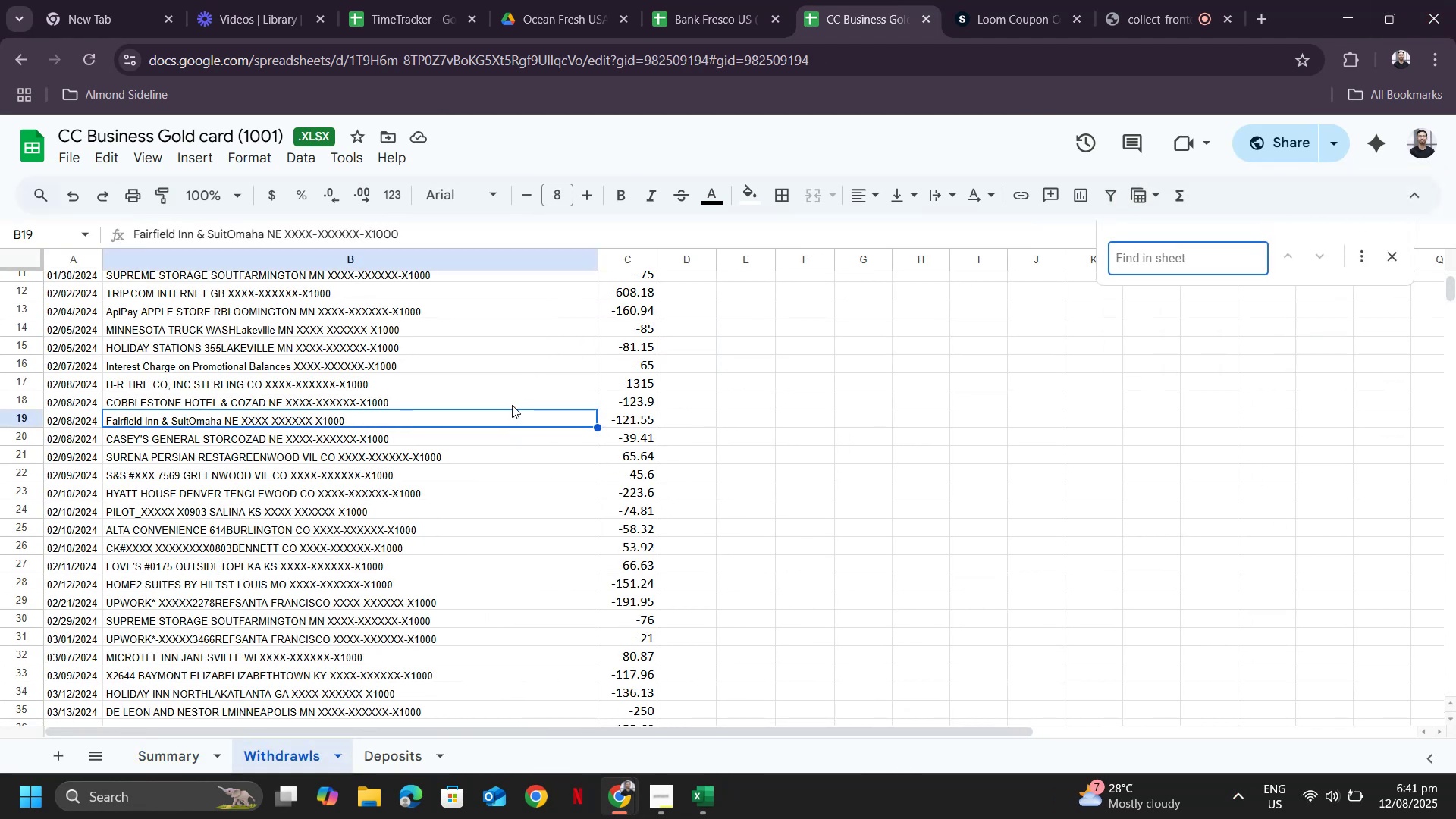 
key(Numpad1)
 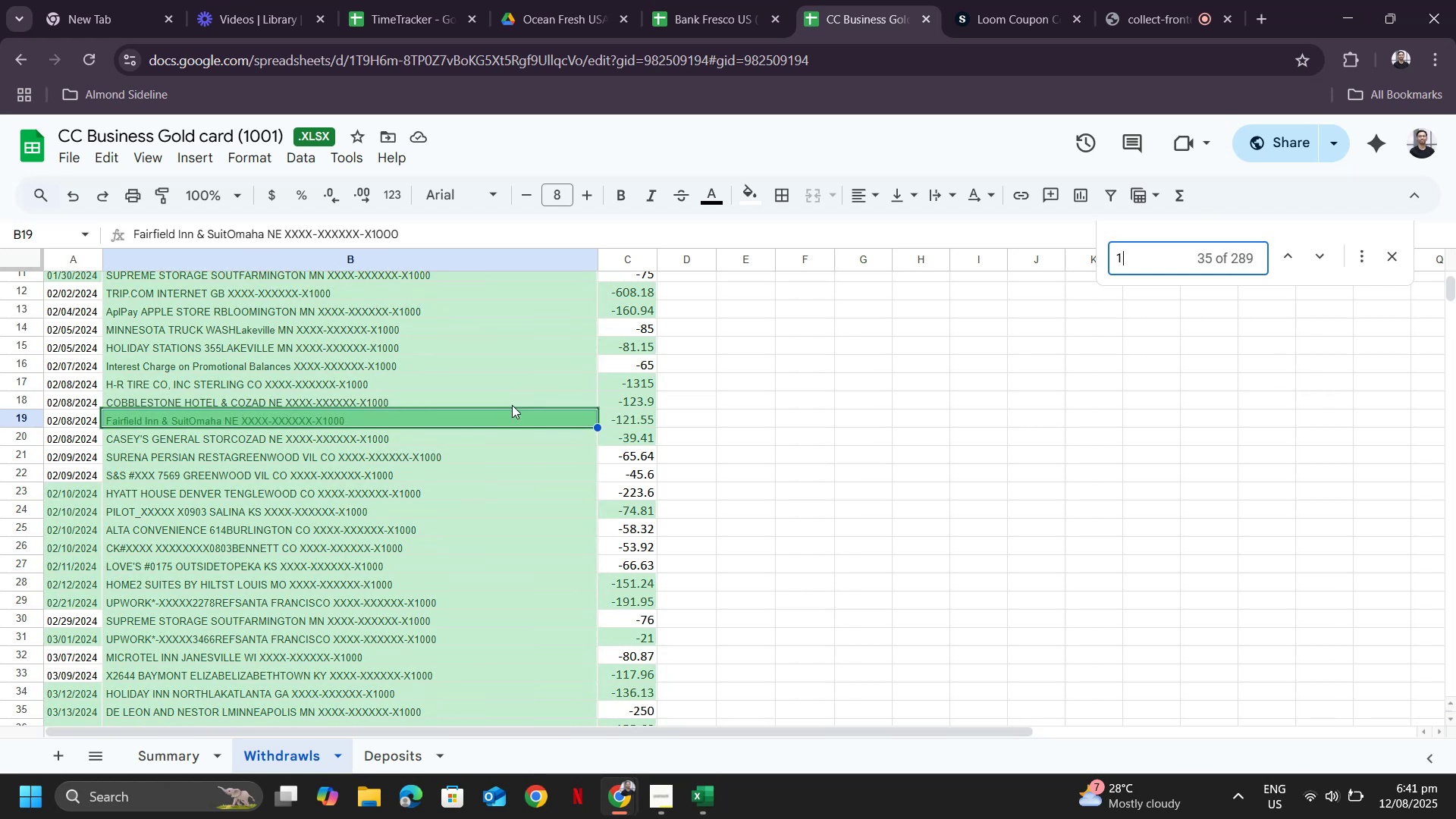 
key(Comma)
 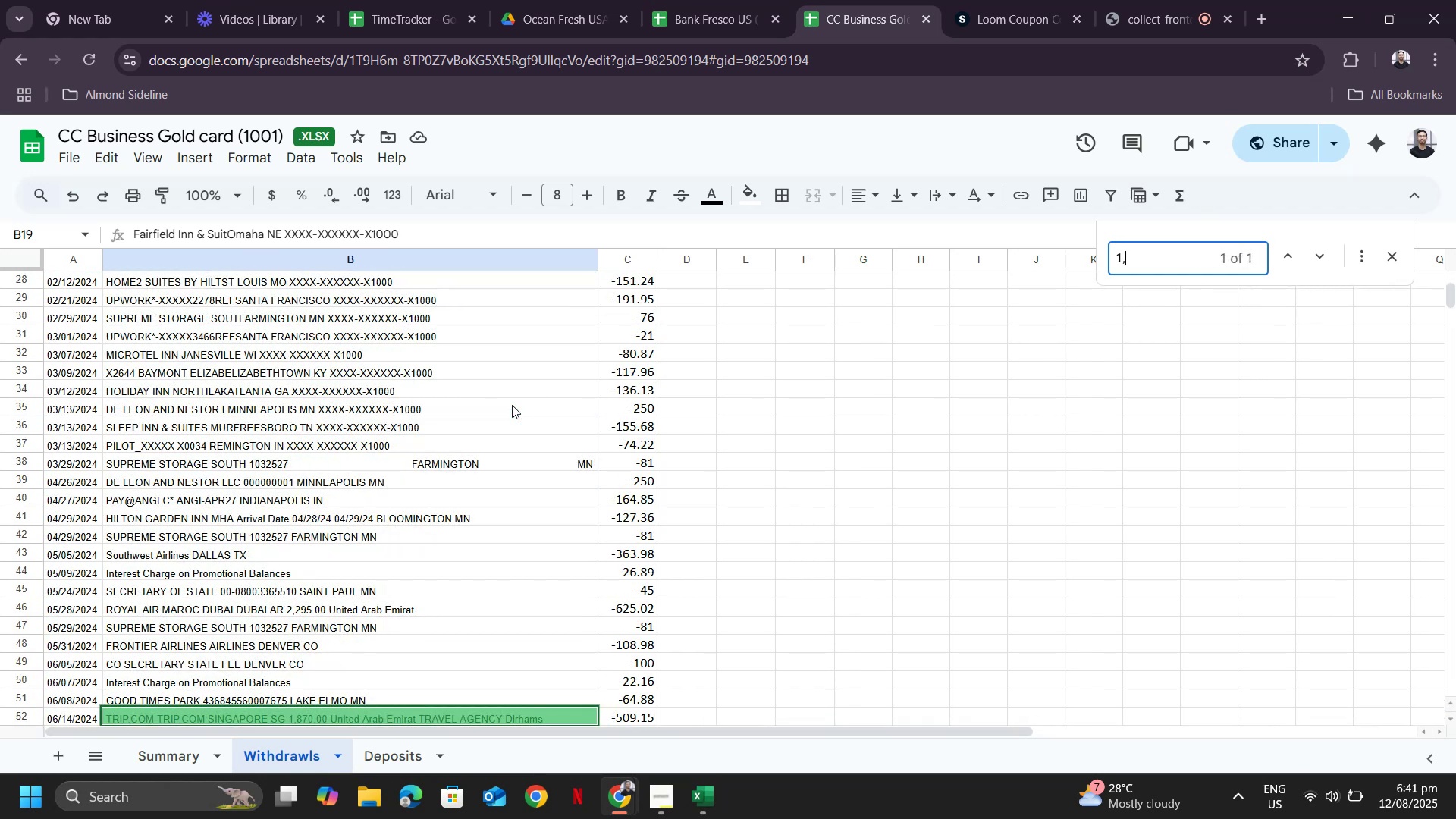 
key(Numpad0)
 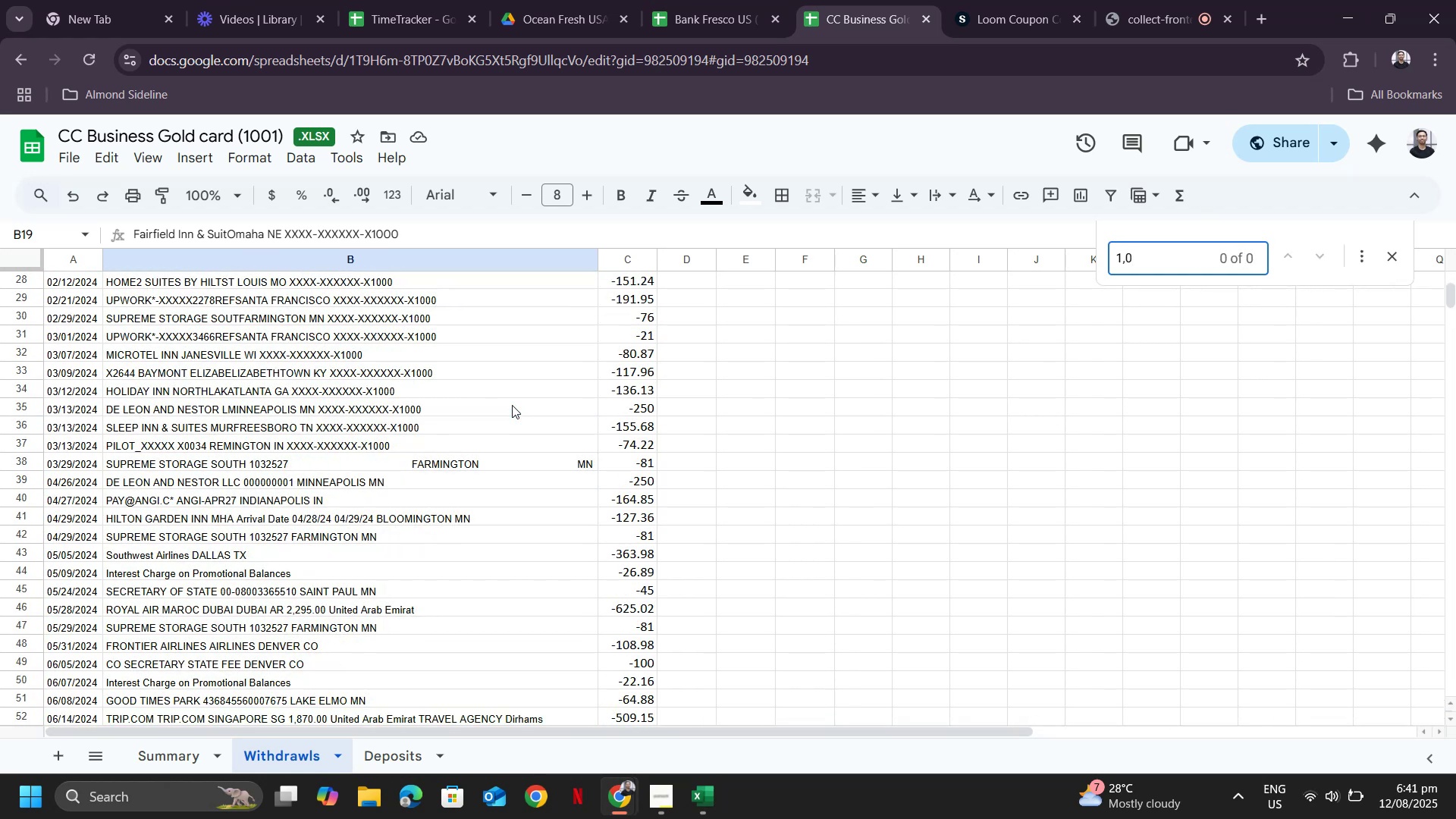 
key(Numpad7)
 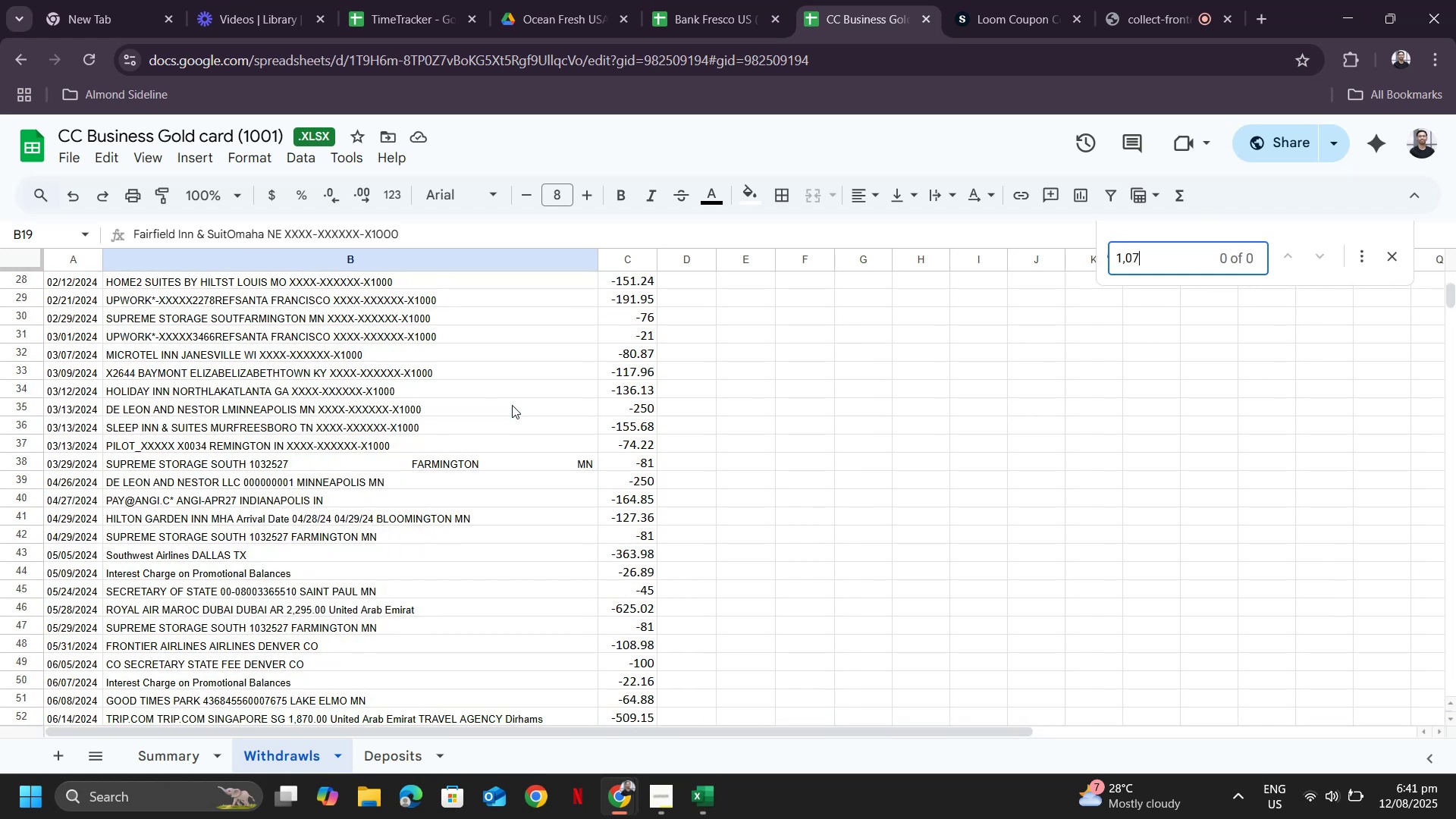 
key(Numpad4)
 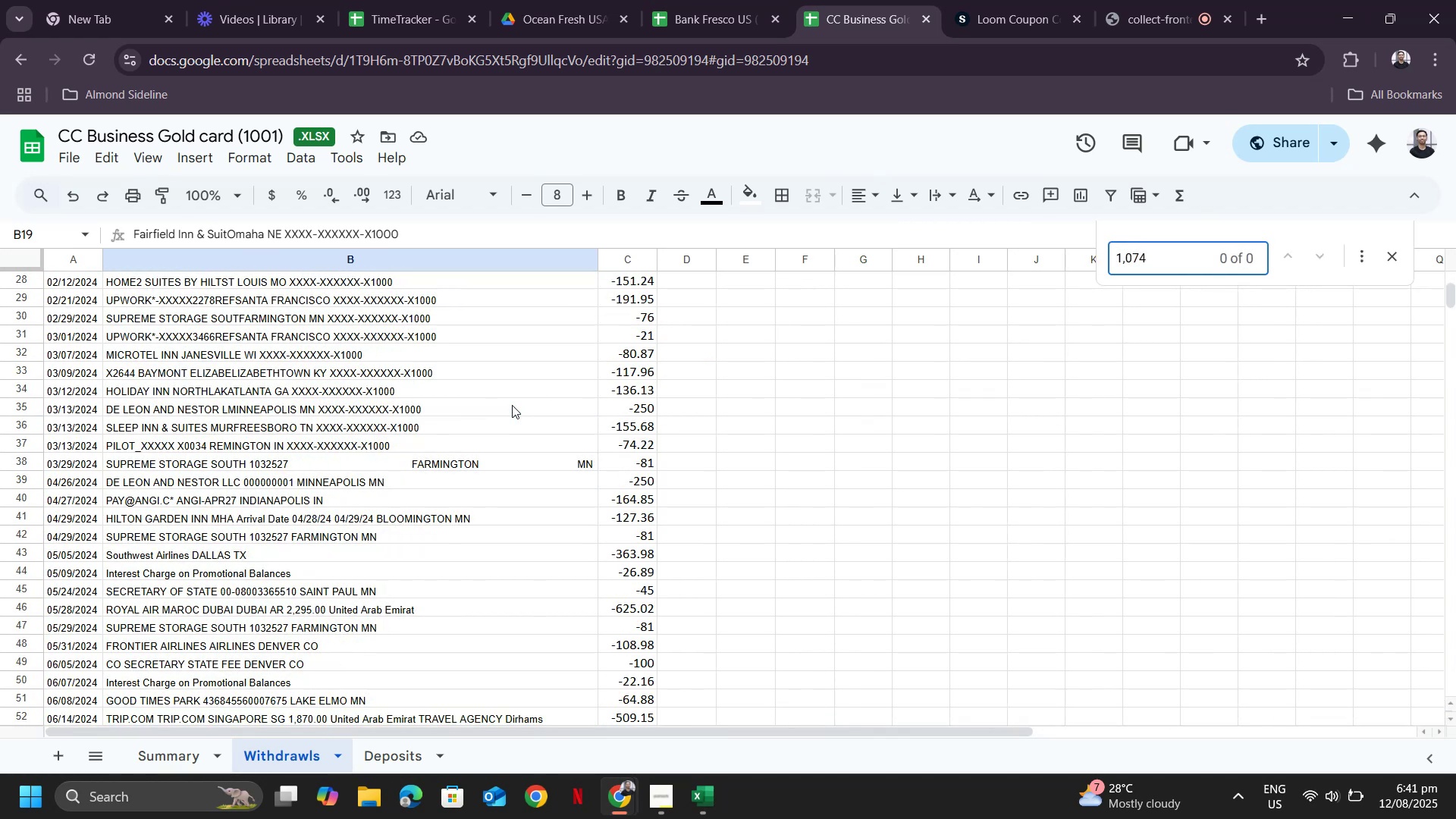 
hold_key(key=Backspace, duration=0.78)
 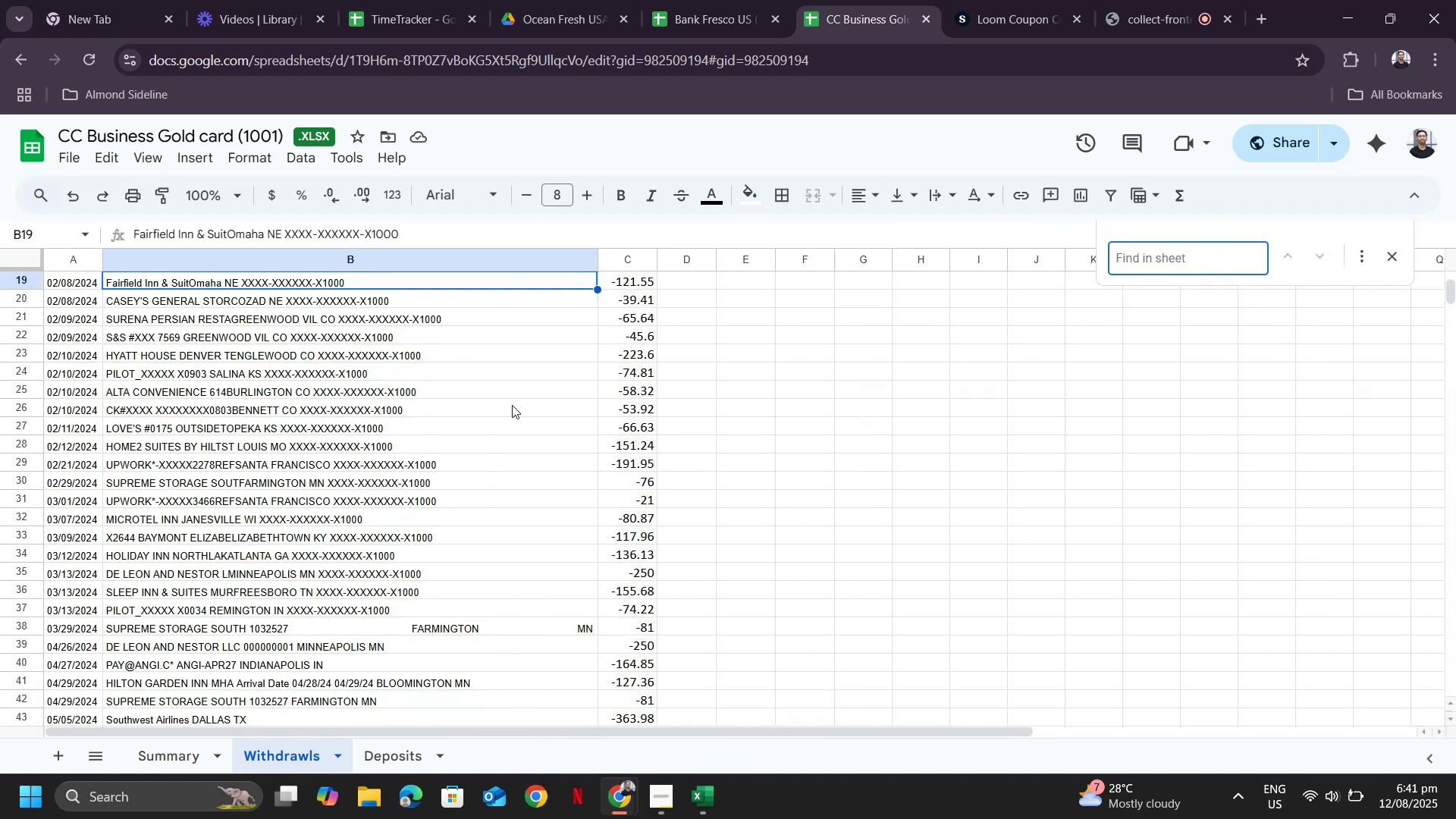 
key(Numpad1)
 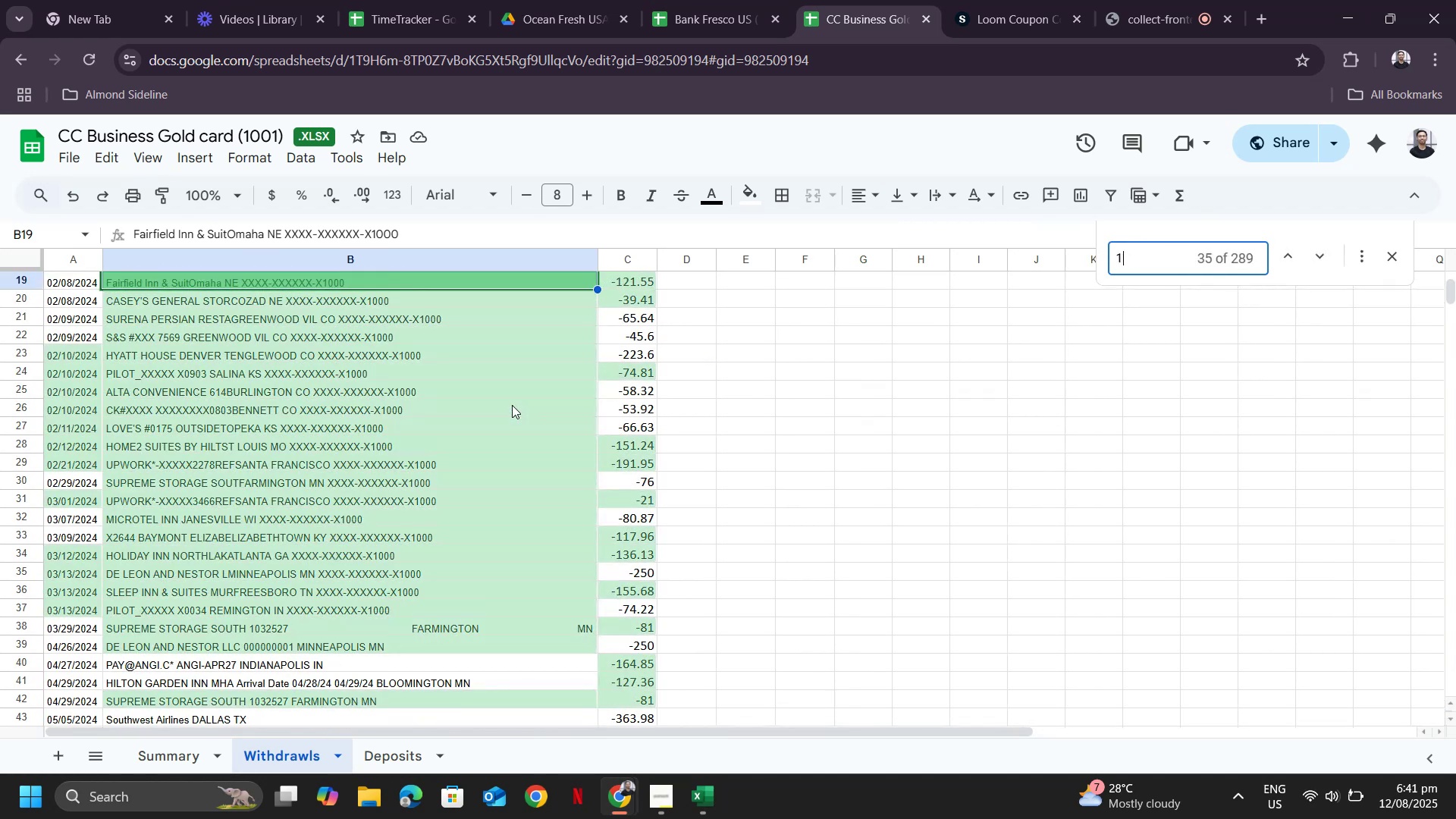 
key(Numpad0)
 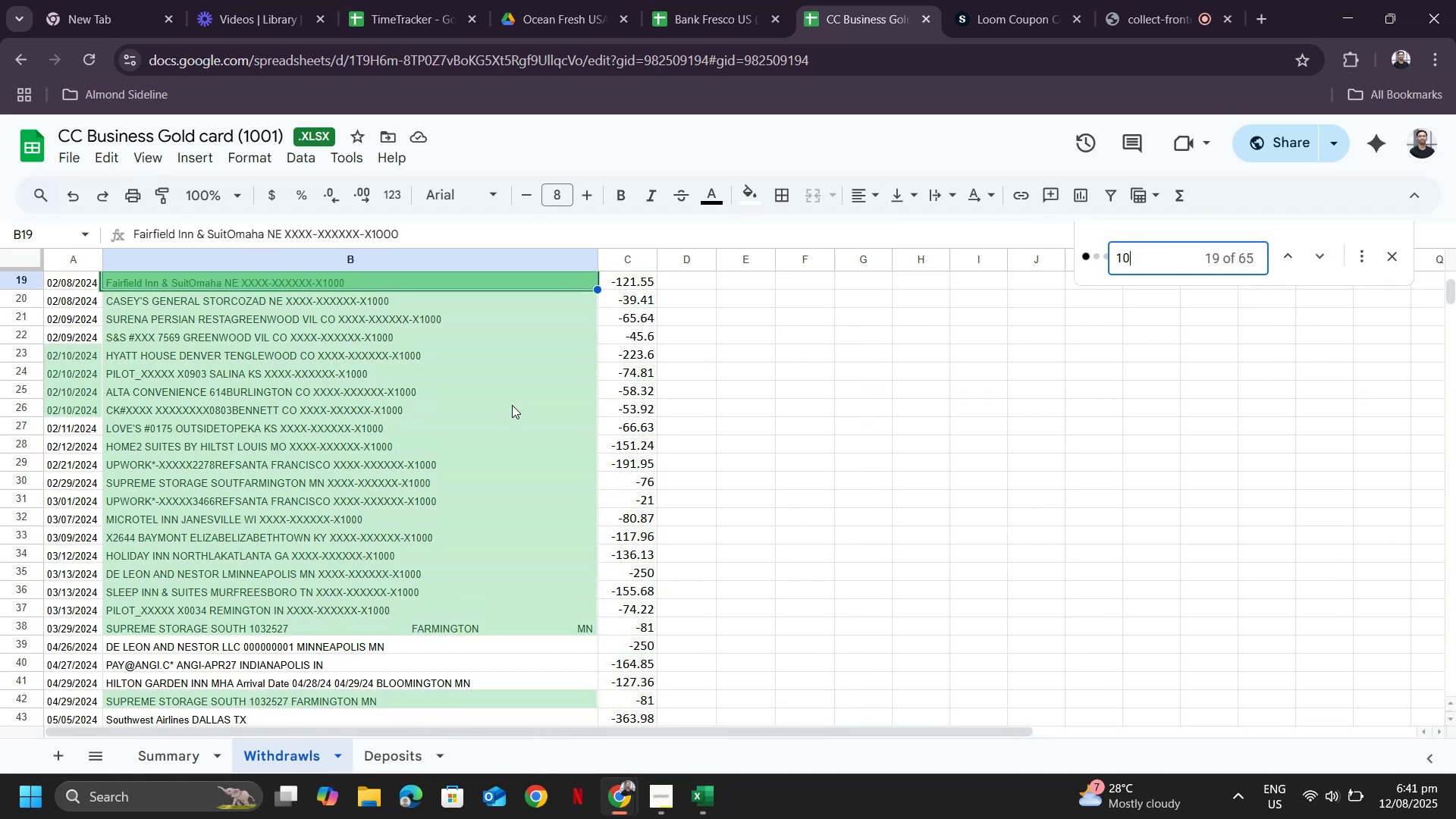 
key(Numpad7)
 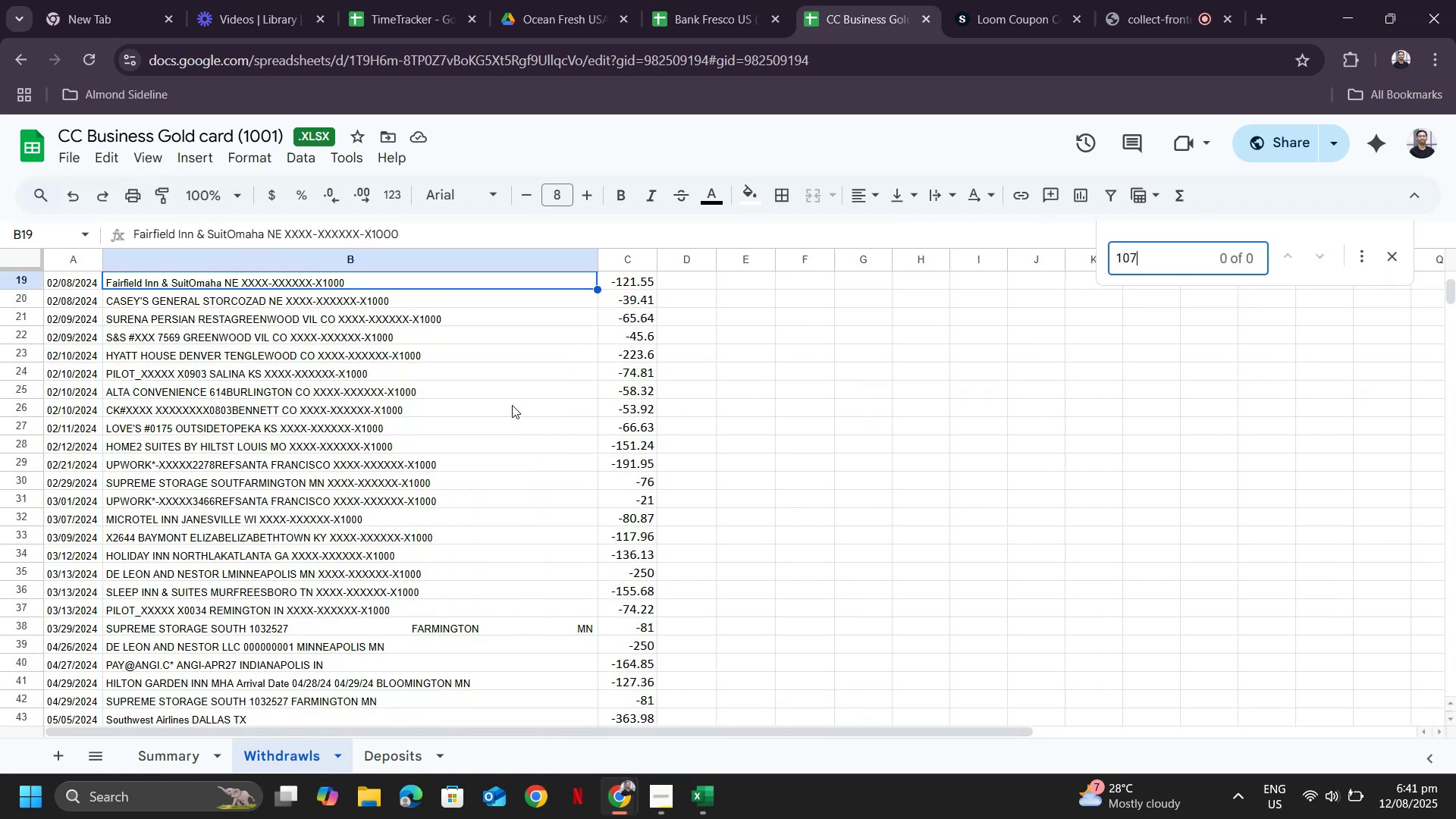 
key(Numpad4)
 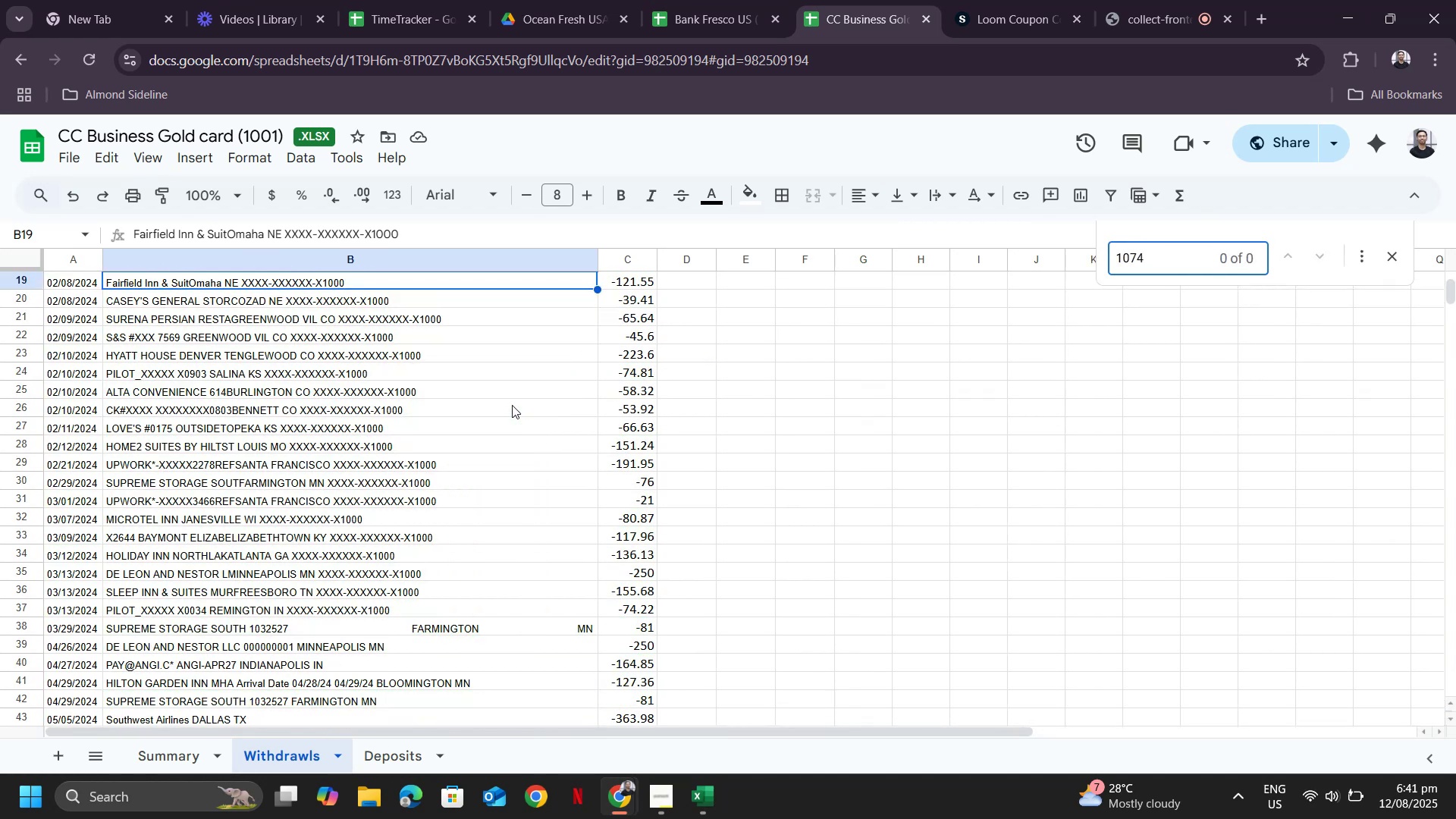 
key(Escape)
 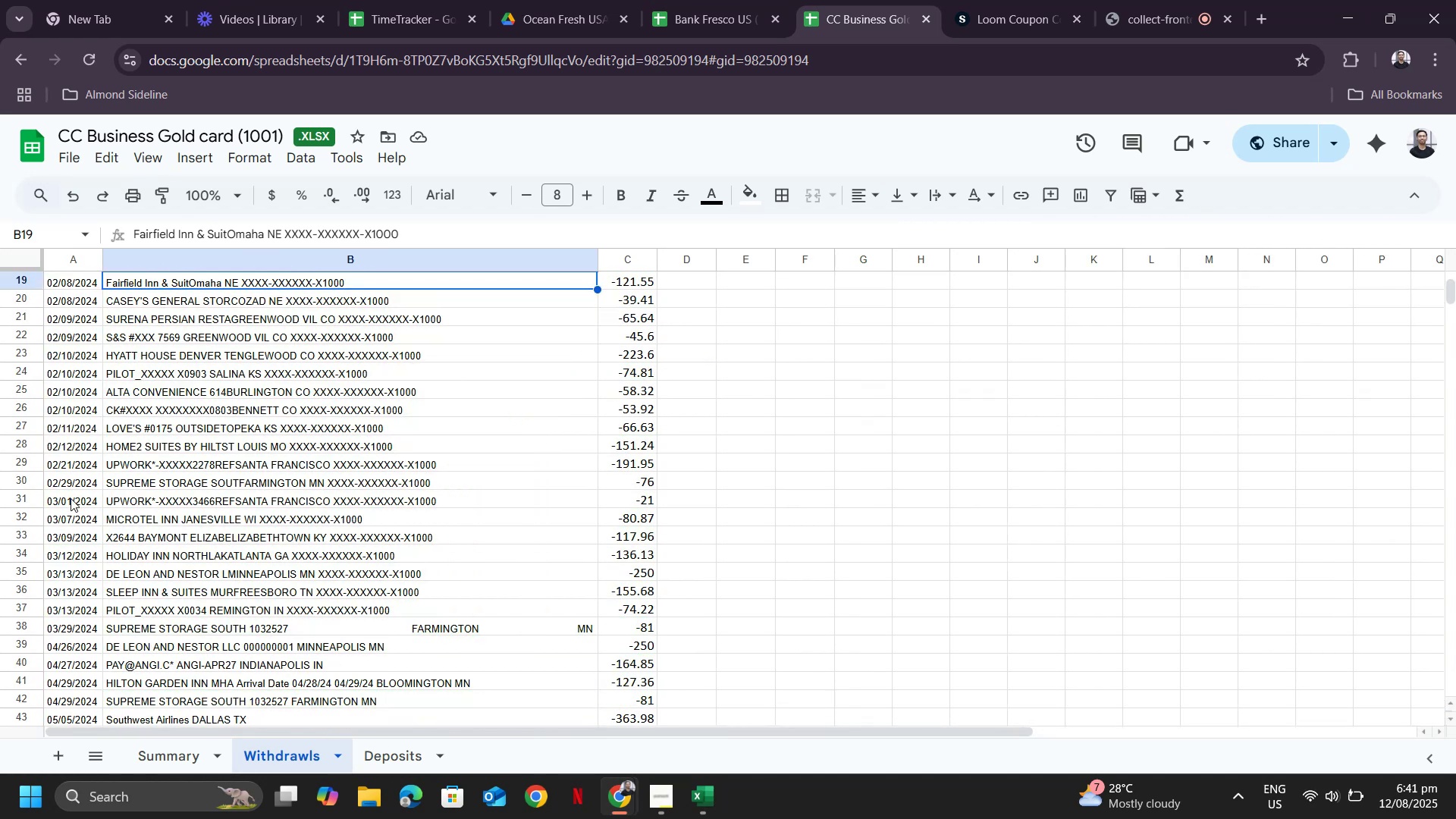 
scroll: coordinate [748, 394], scroll_direction: up, amount: 14.0
 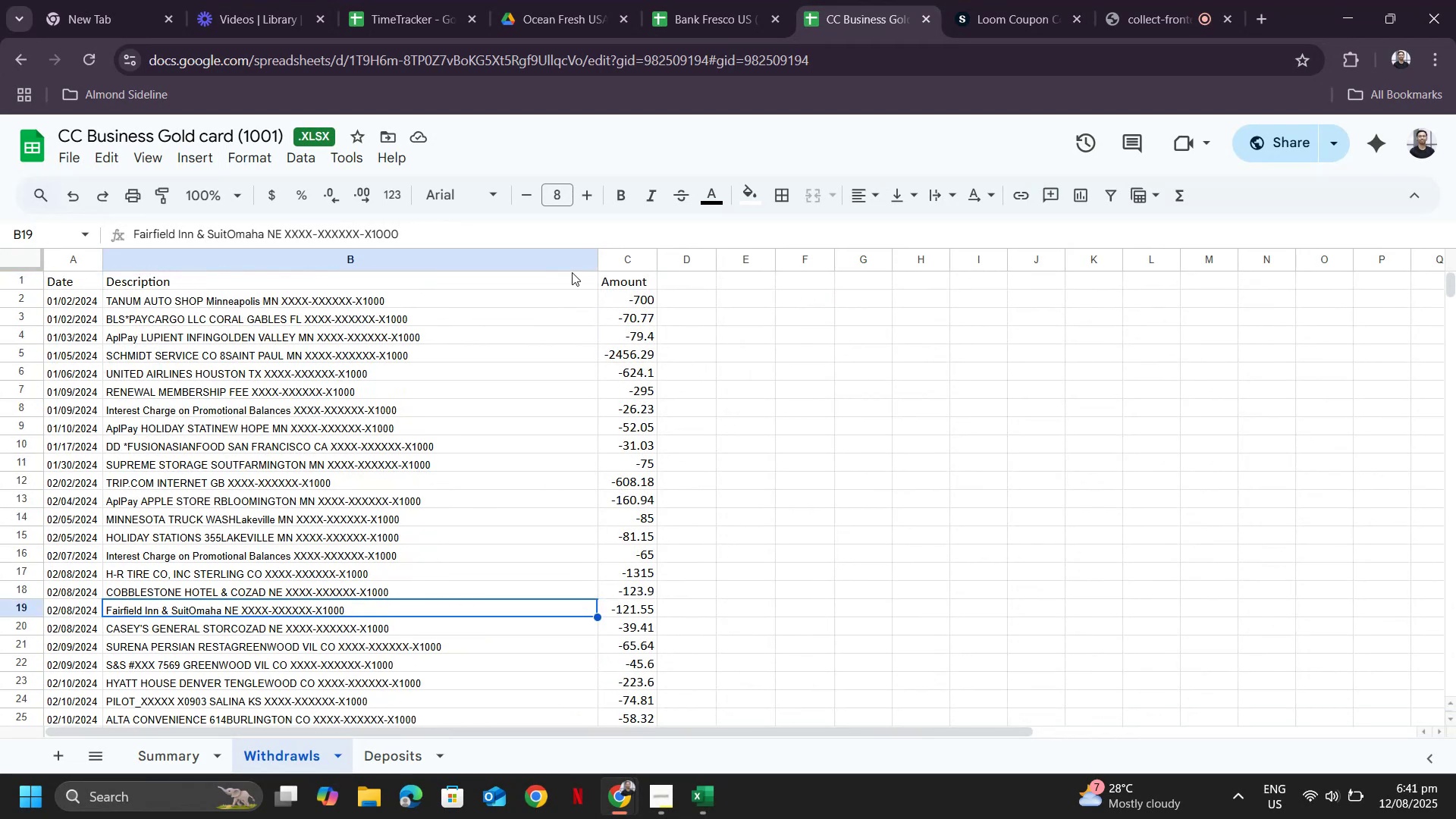 
left_click([572, 271])
 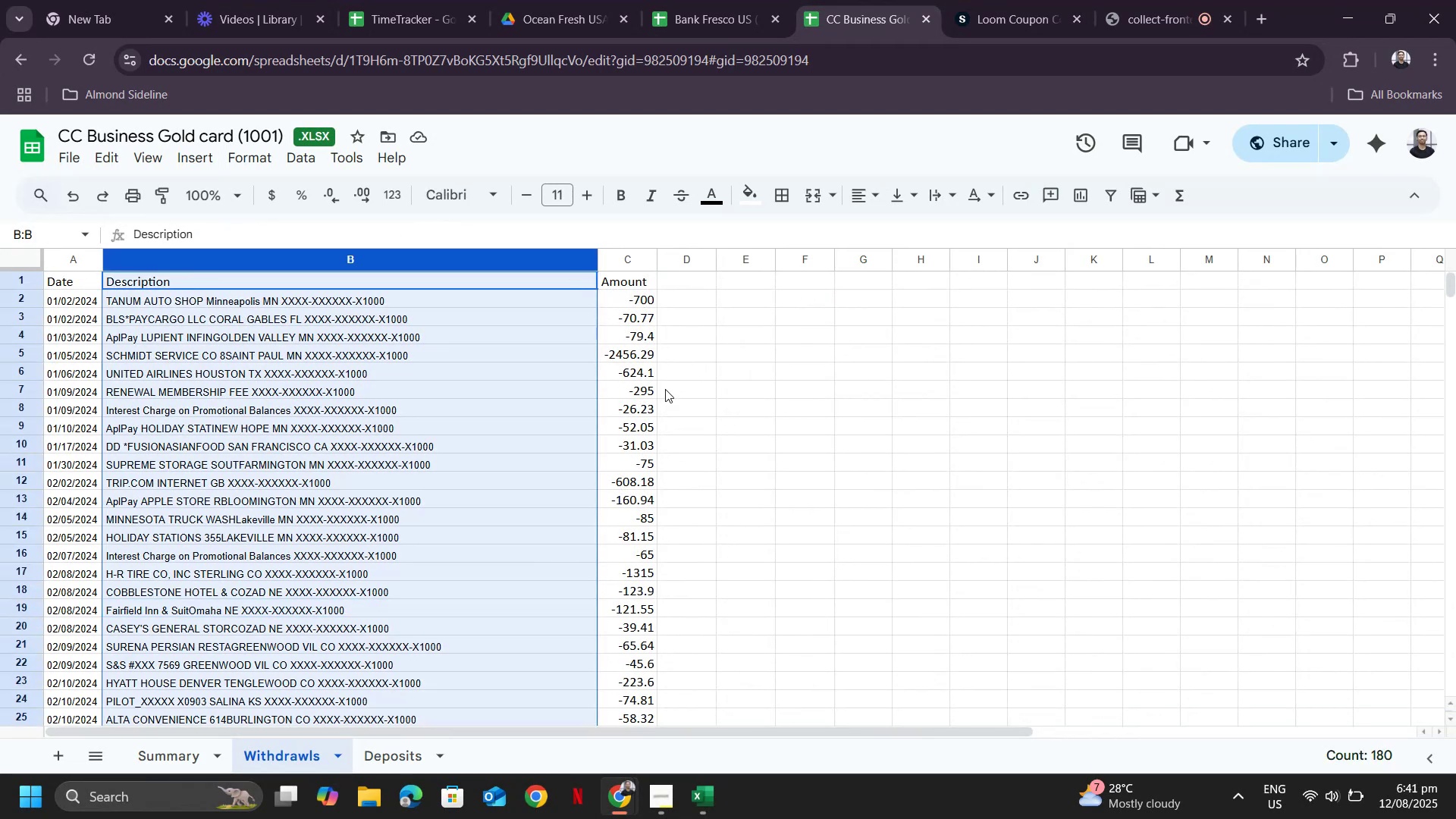 
left_click_drag(start_coordinate=[881, 414], to_coordinate=[886, 414])
 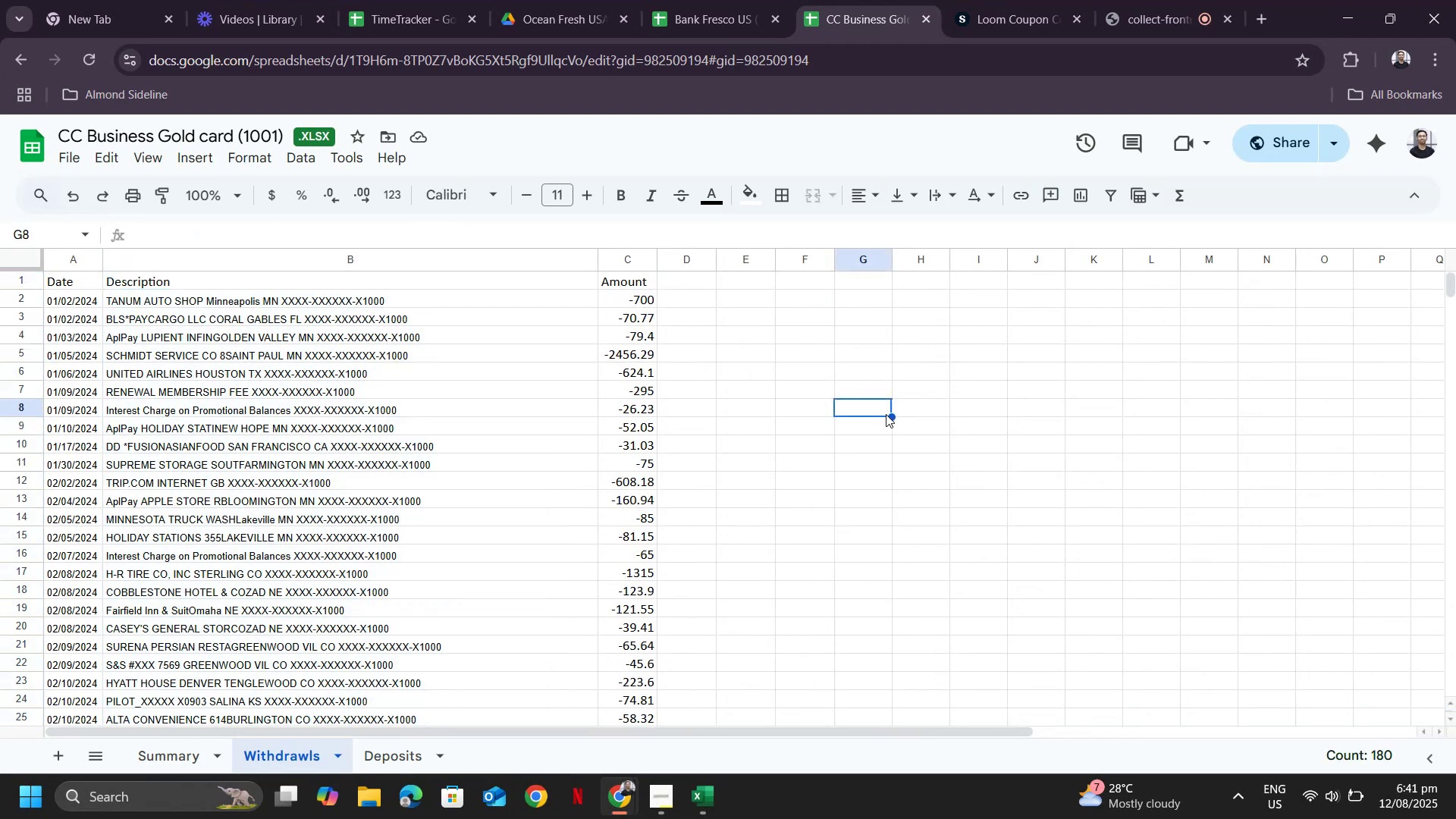 
key(Control+ControlLeft)
 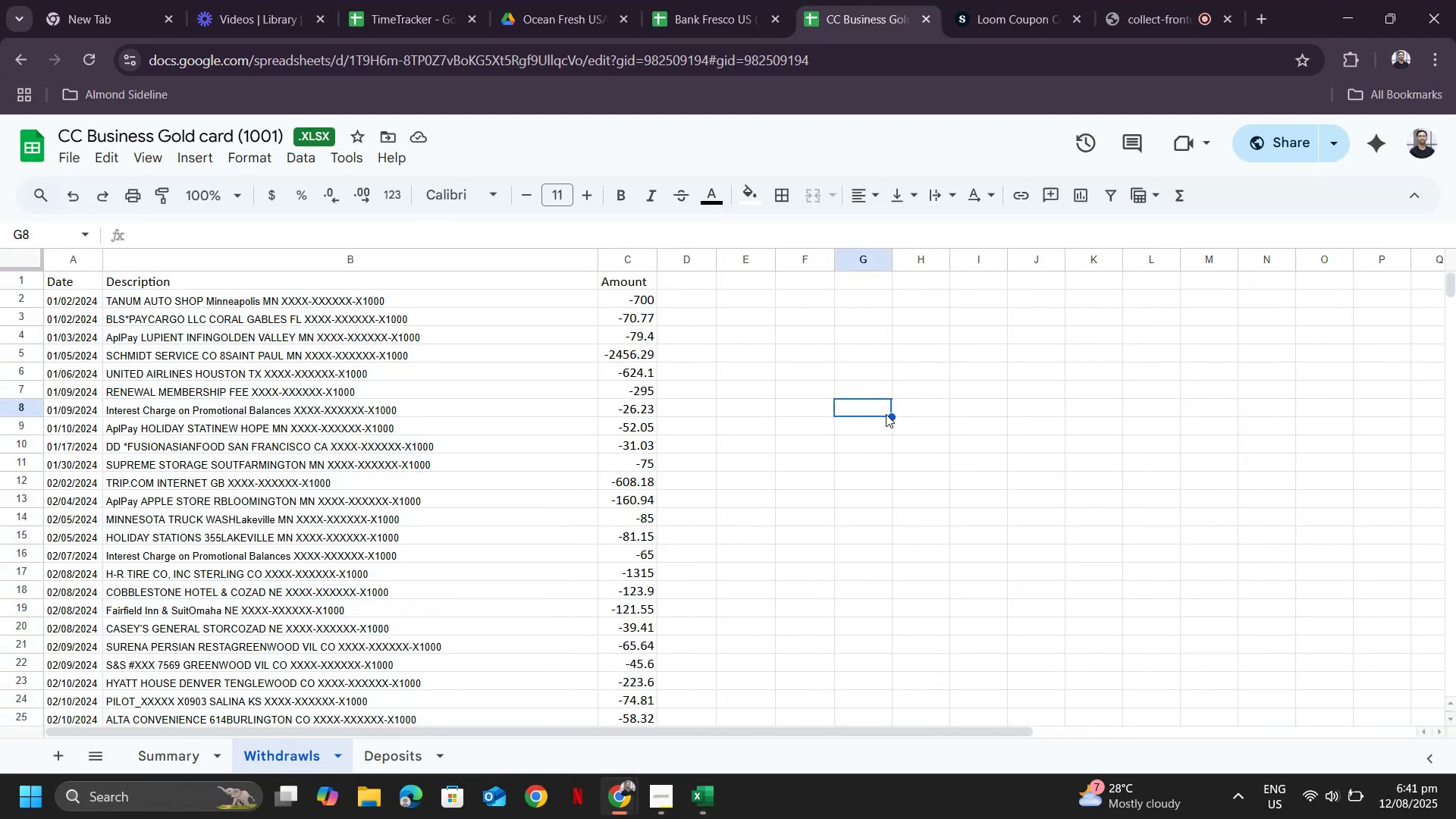 
key(Control+F)
 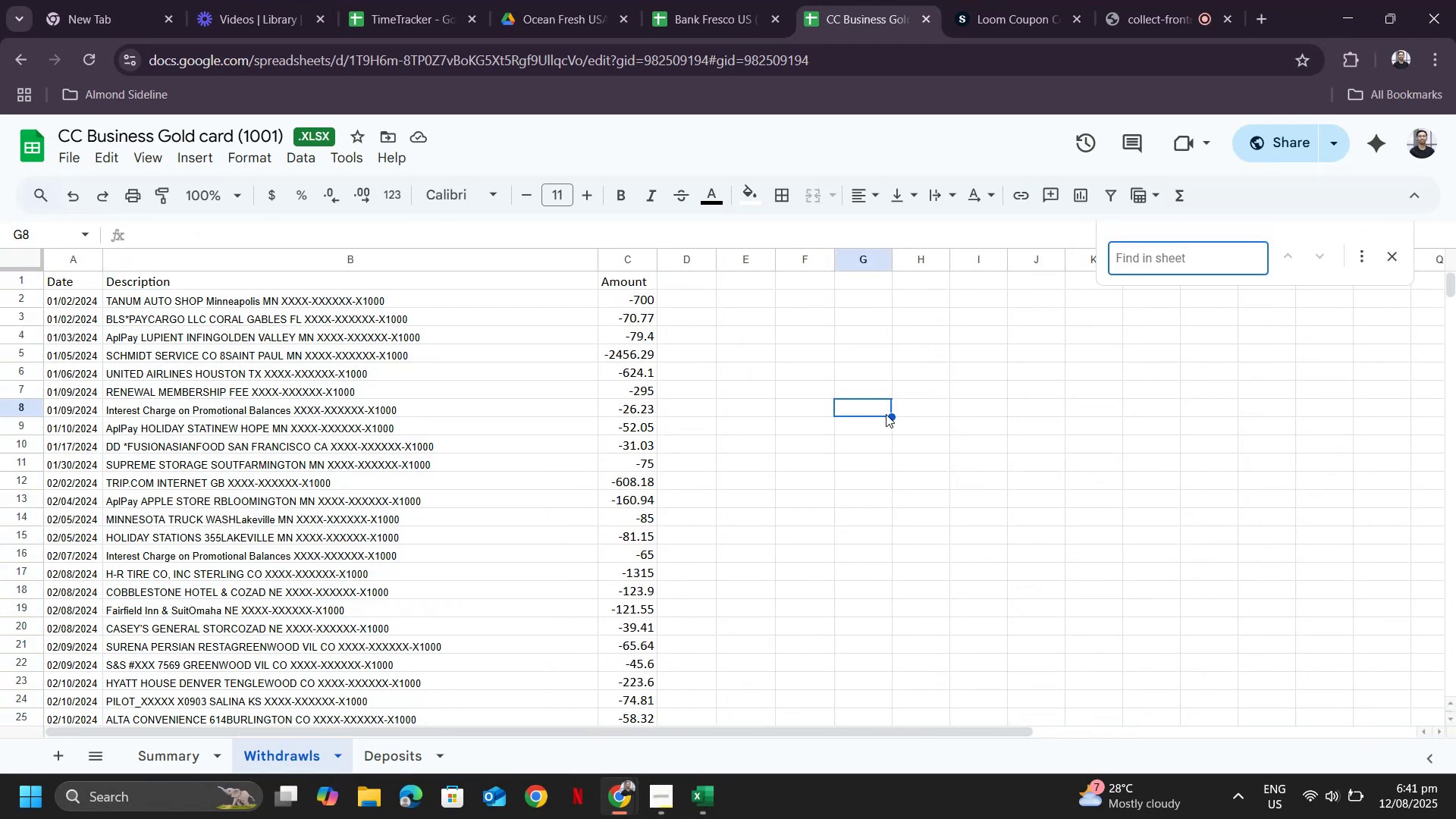 
key(Numpad7)
 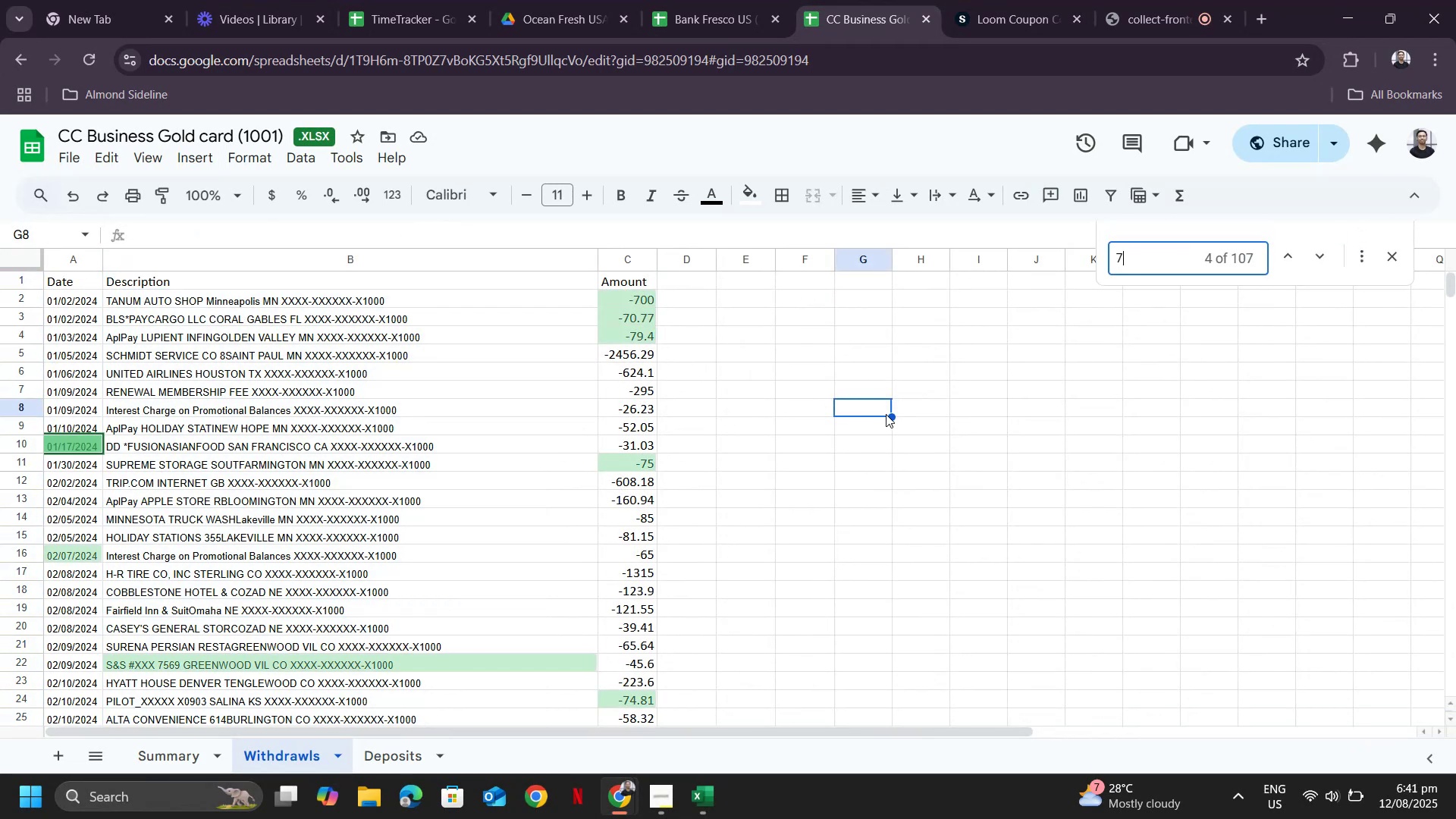 
key(Numpad0)
 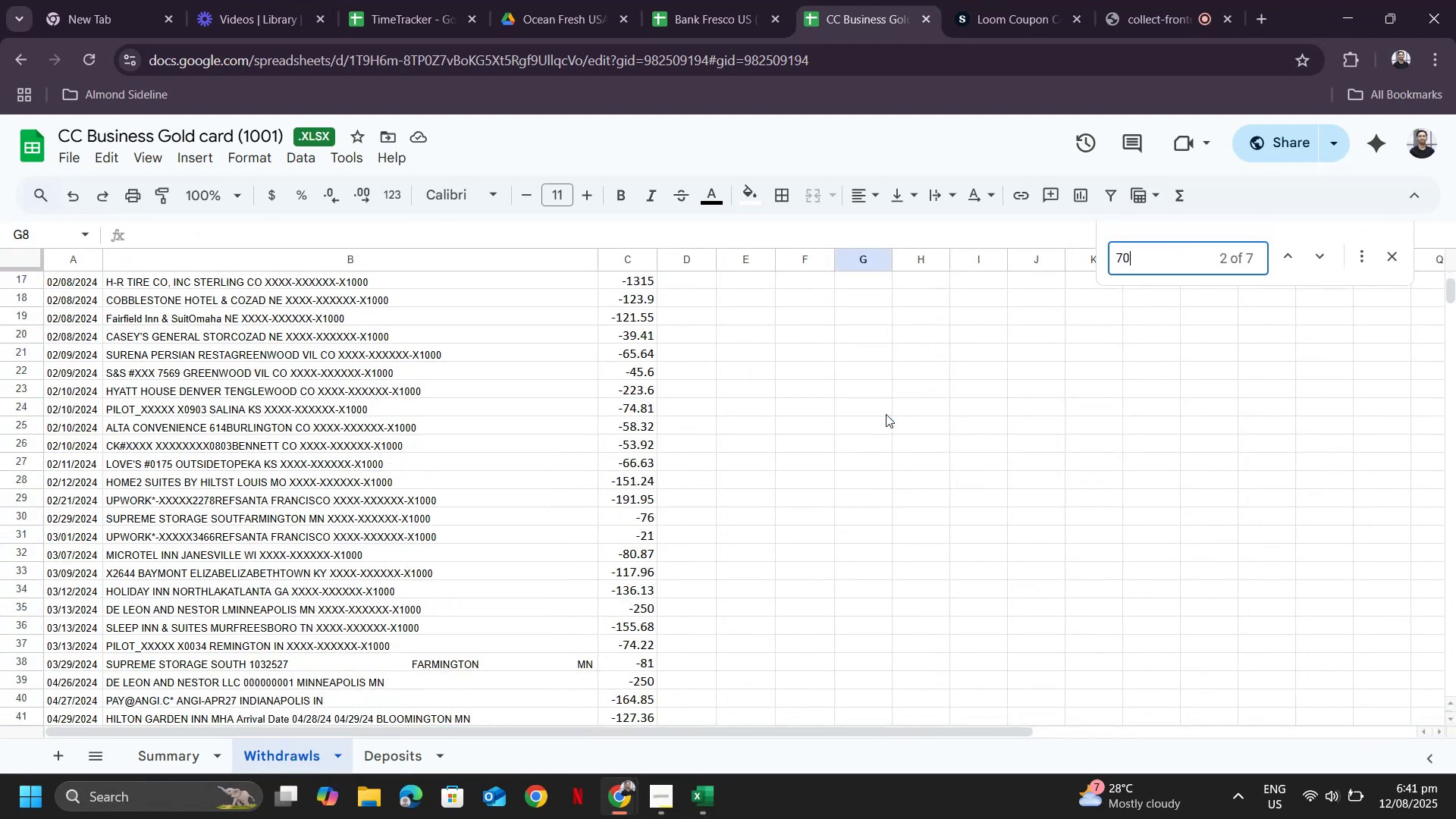 
key(NumpadDecimal)
 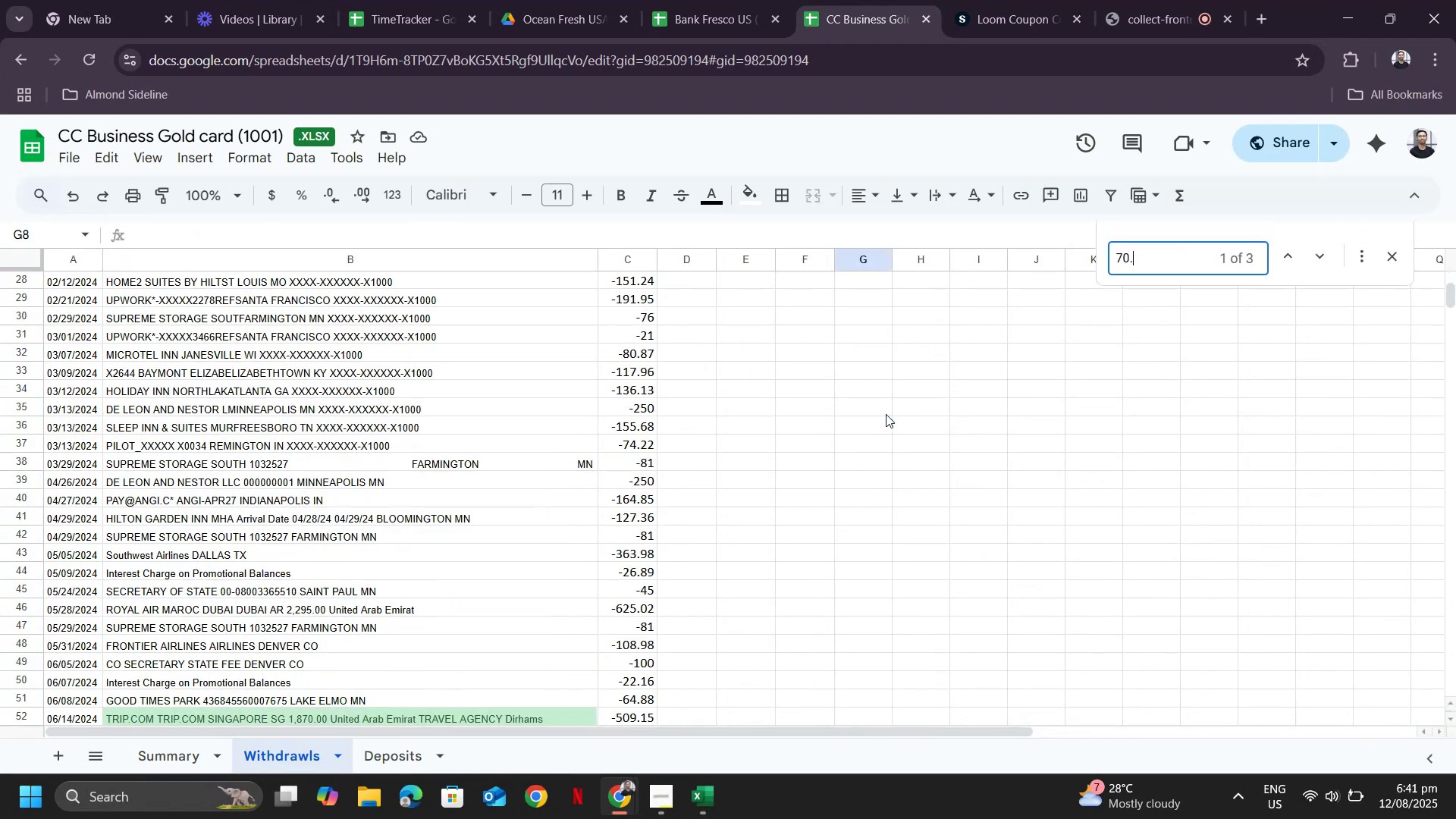 
key(Numpad7)
 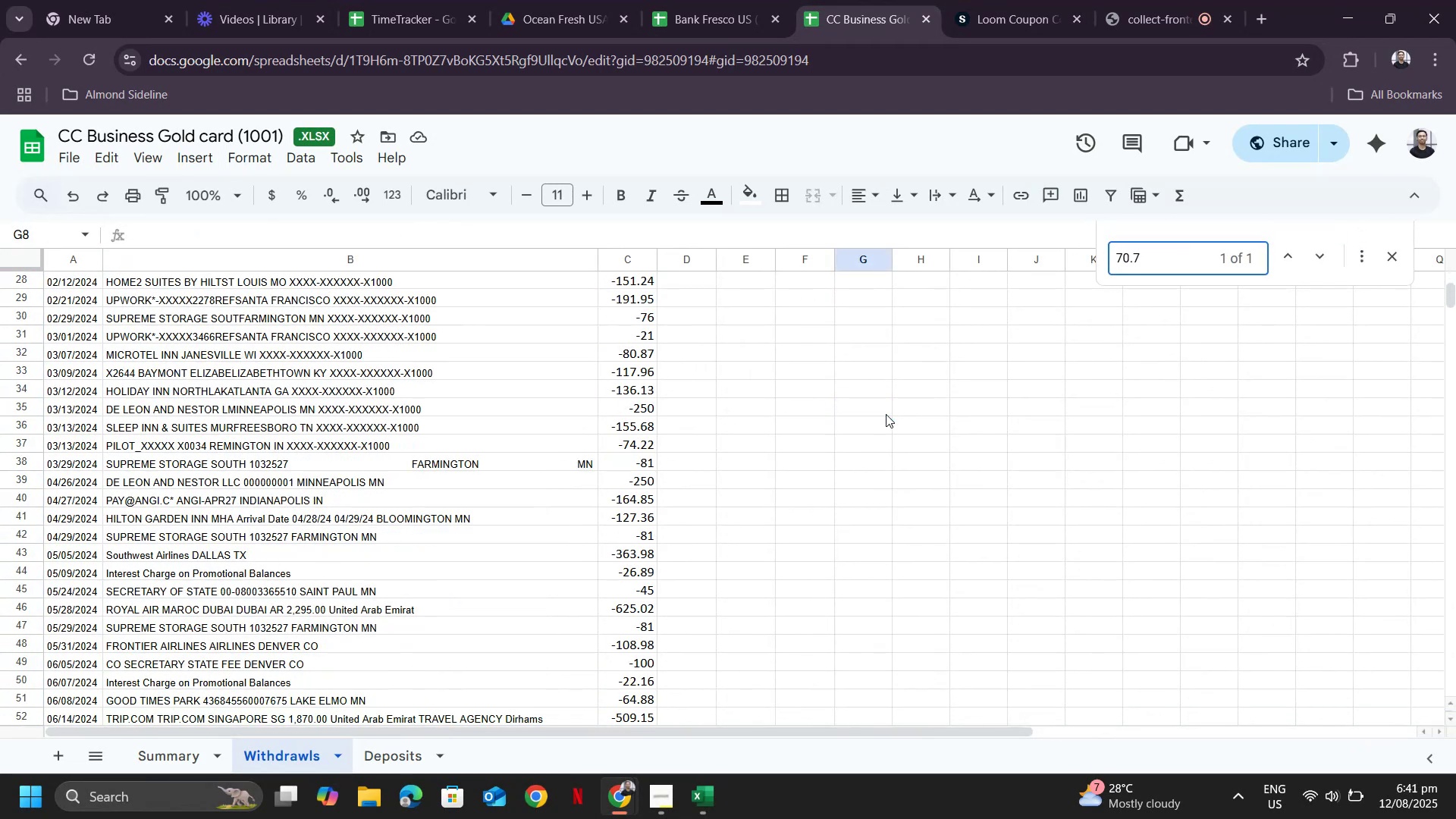 
key(Numpad7)
 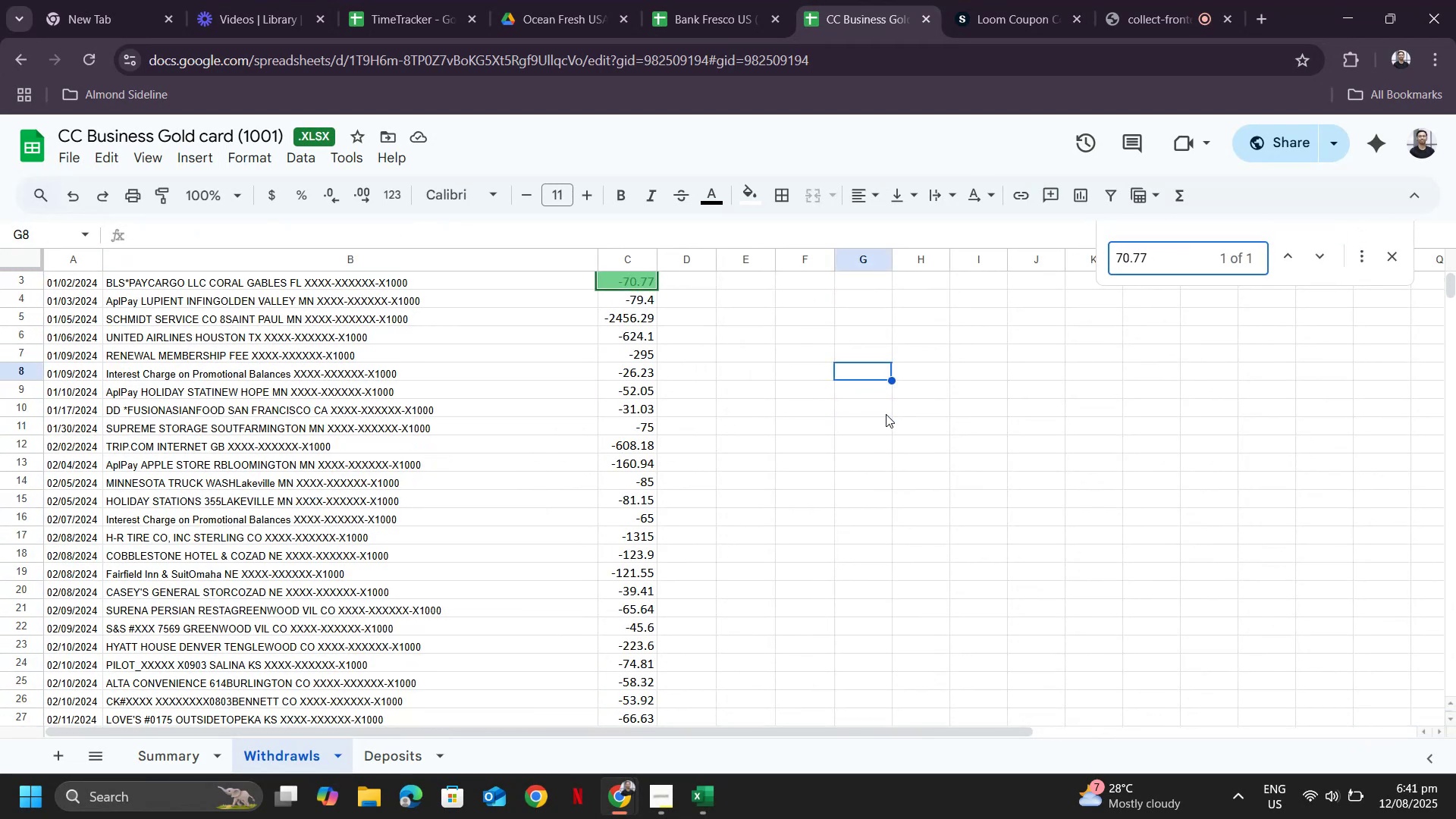 
hold_key(key=Backspace, duration=0.82)
 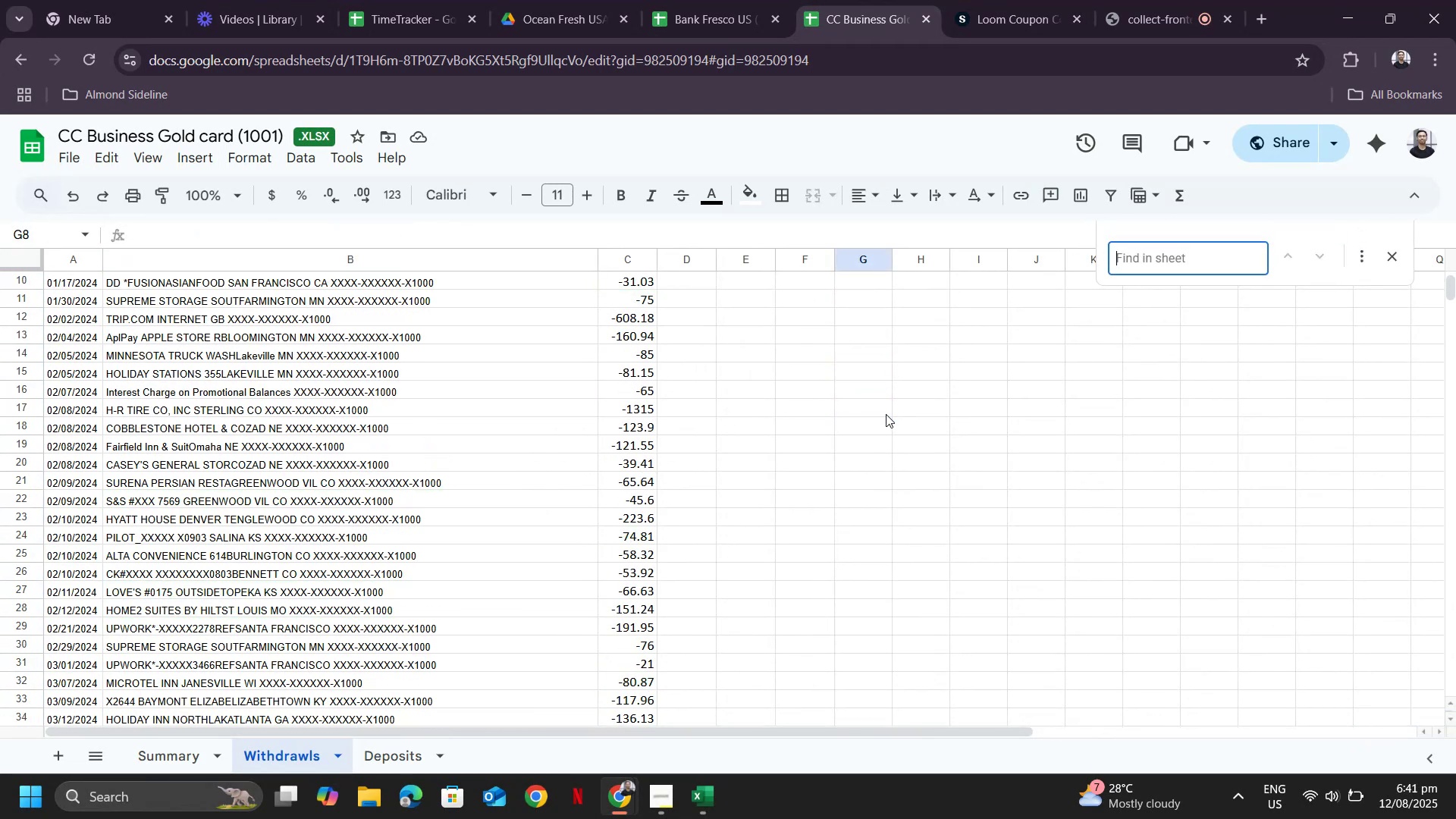 
scroll: coordinate [766, 506], scroll_direction: up, amount: 13.0
 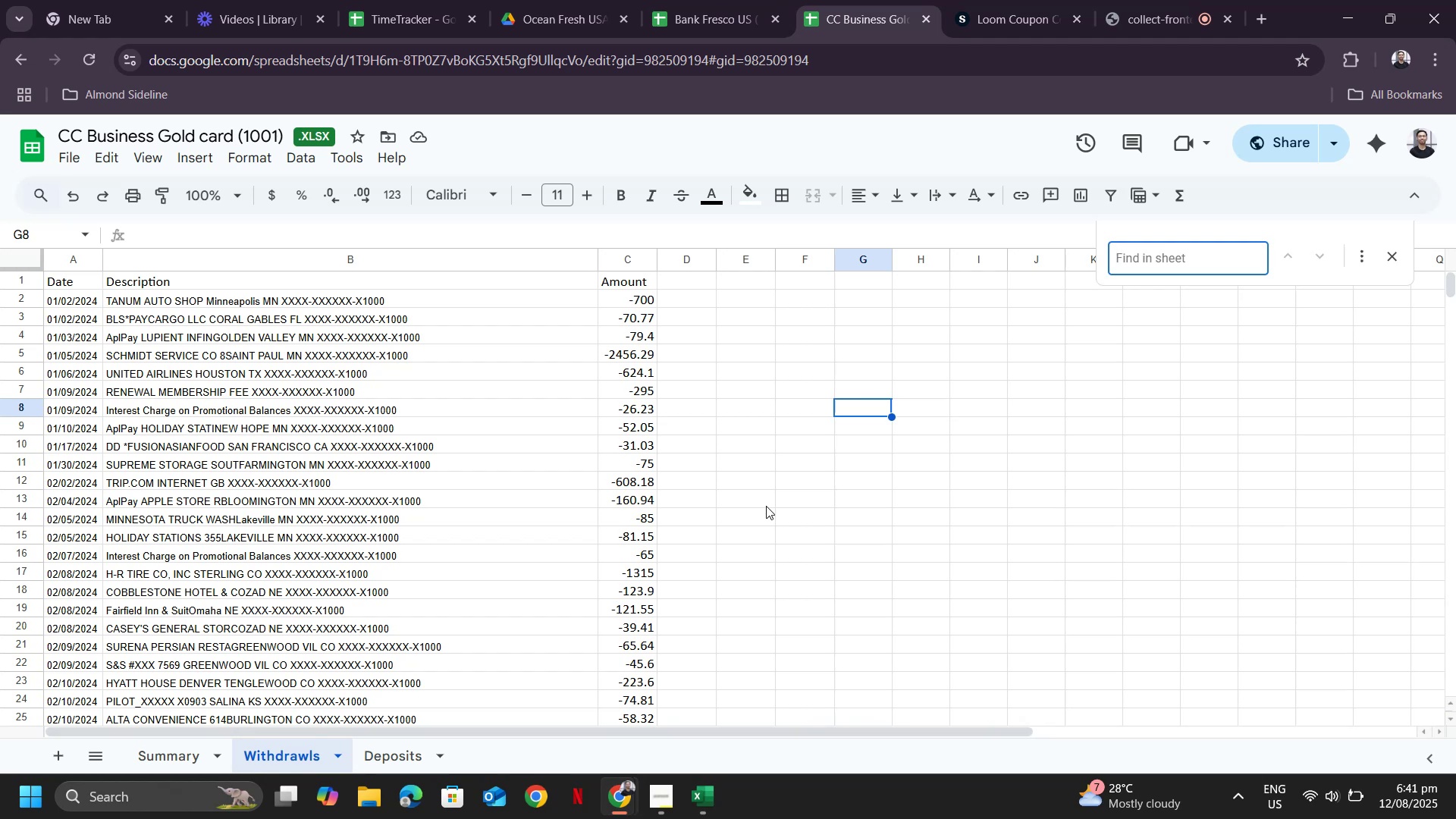 
scroll: coordinate [834, 491], scroll_direction: down, amount: 12.0
 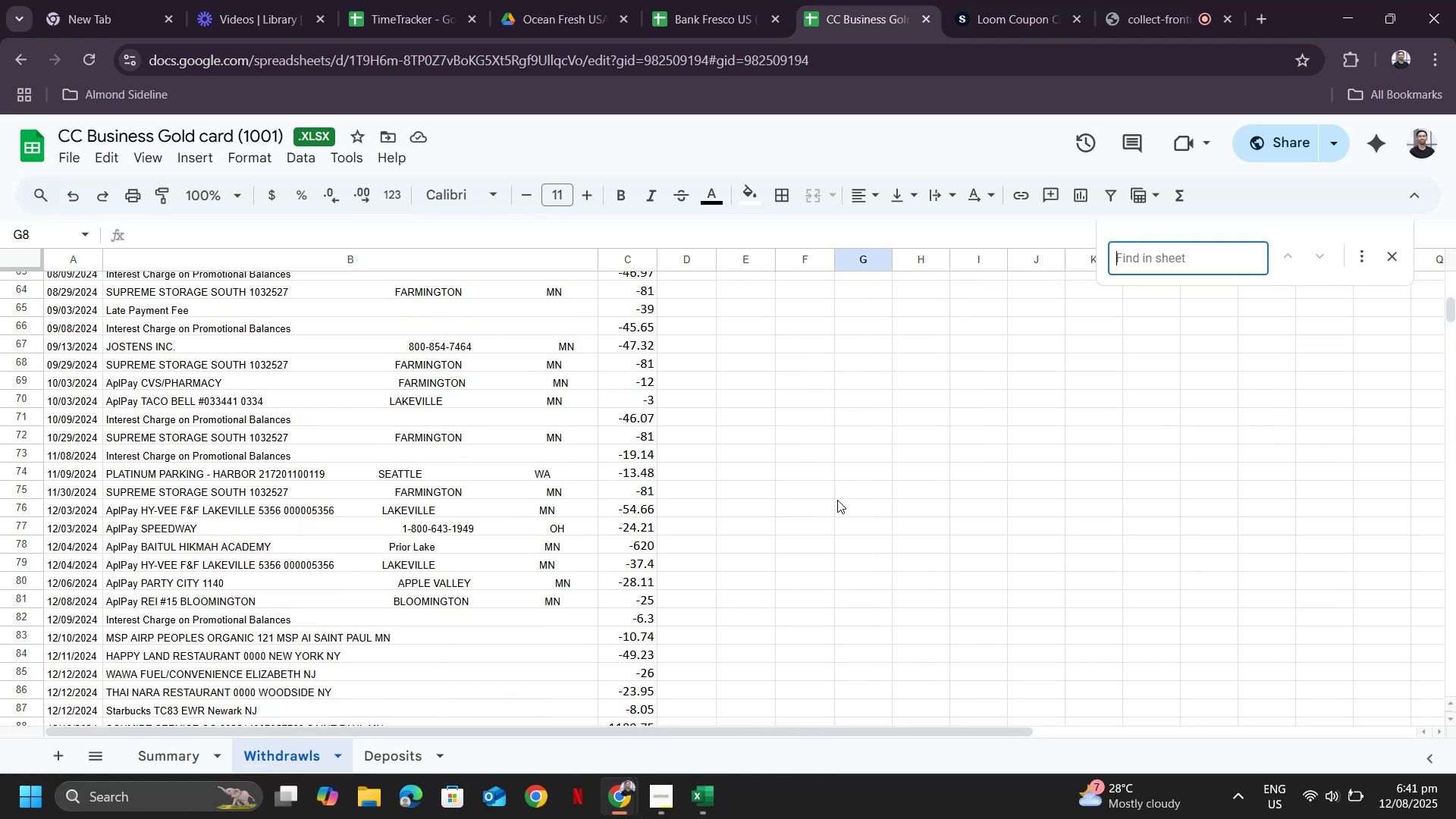 
scroll: coordinate [835, 510], scroll_direction: up, amount: 2.0
 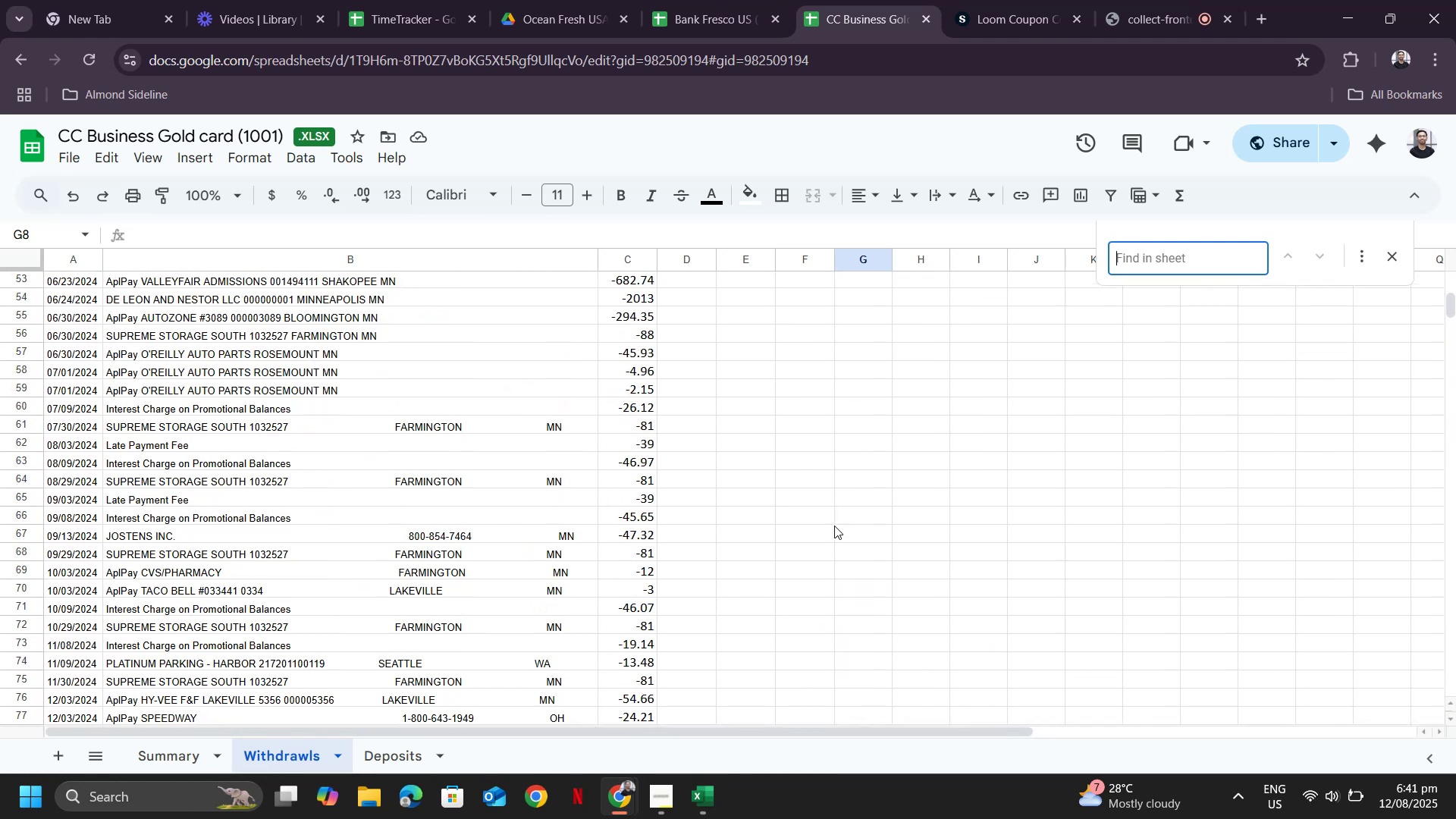 
scroll: coordinate [764, 510], scroll_direction: down, amount: 20.0
 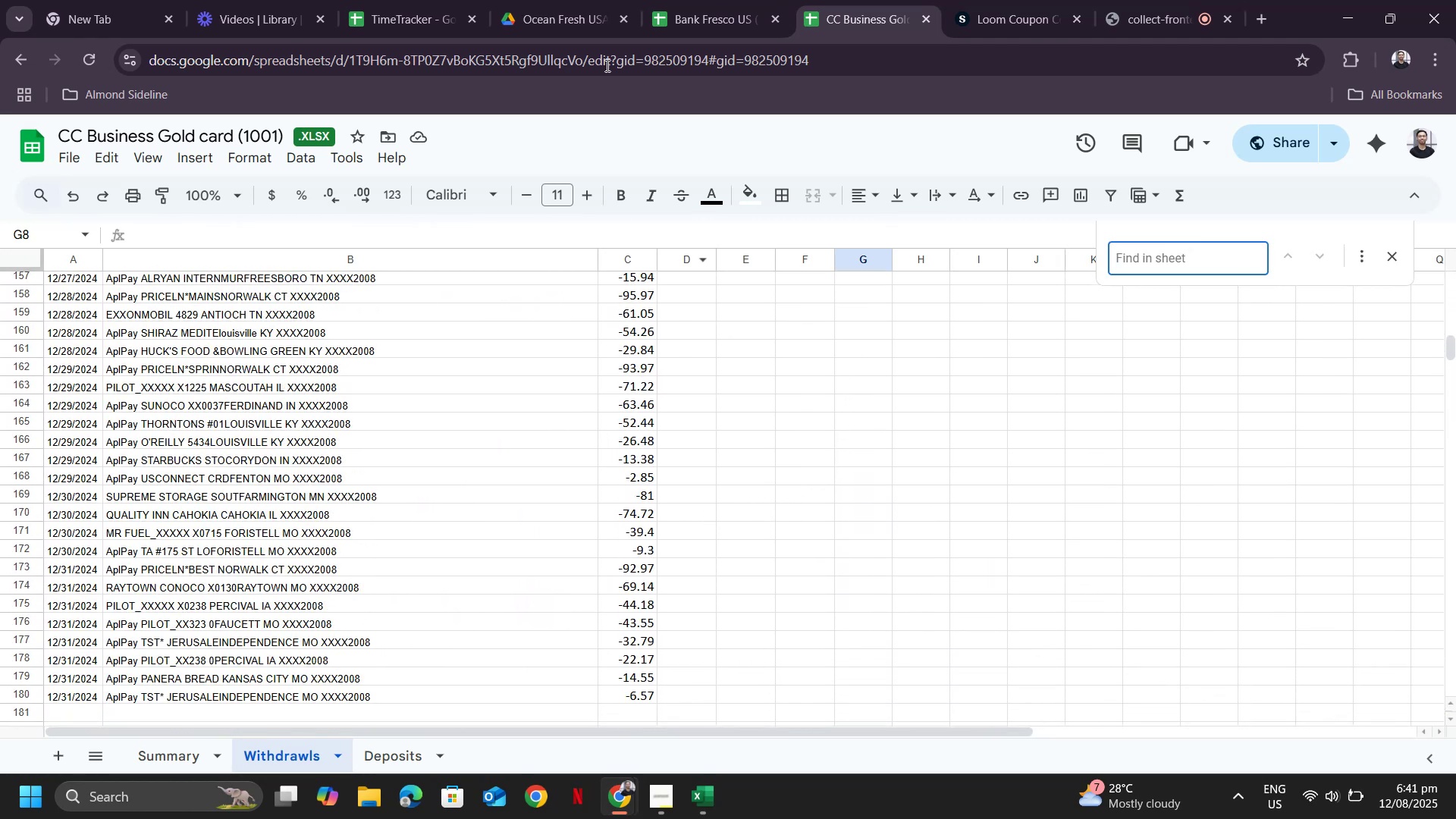 
left_click([742, 8])
 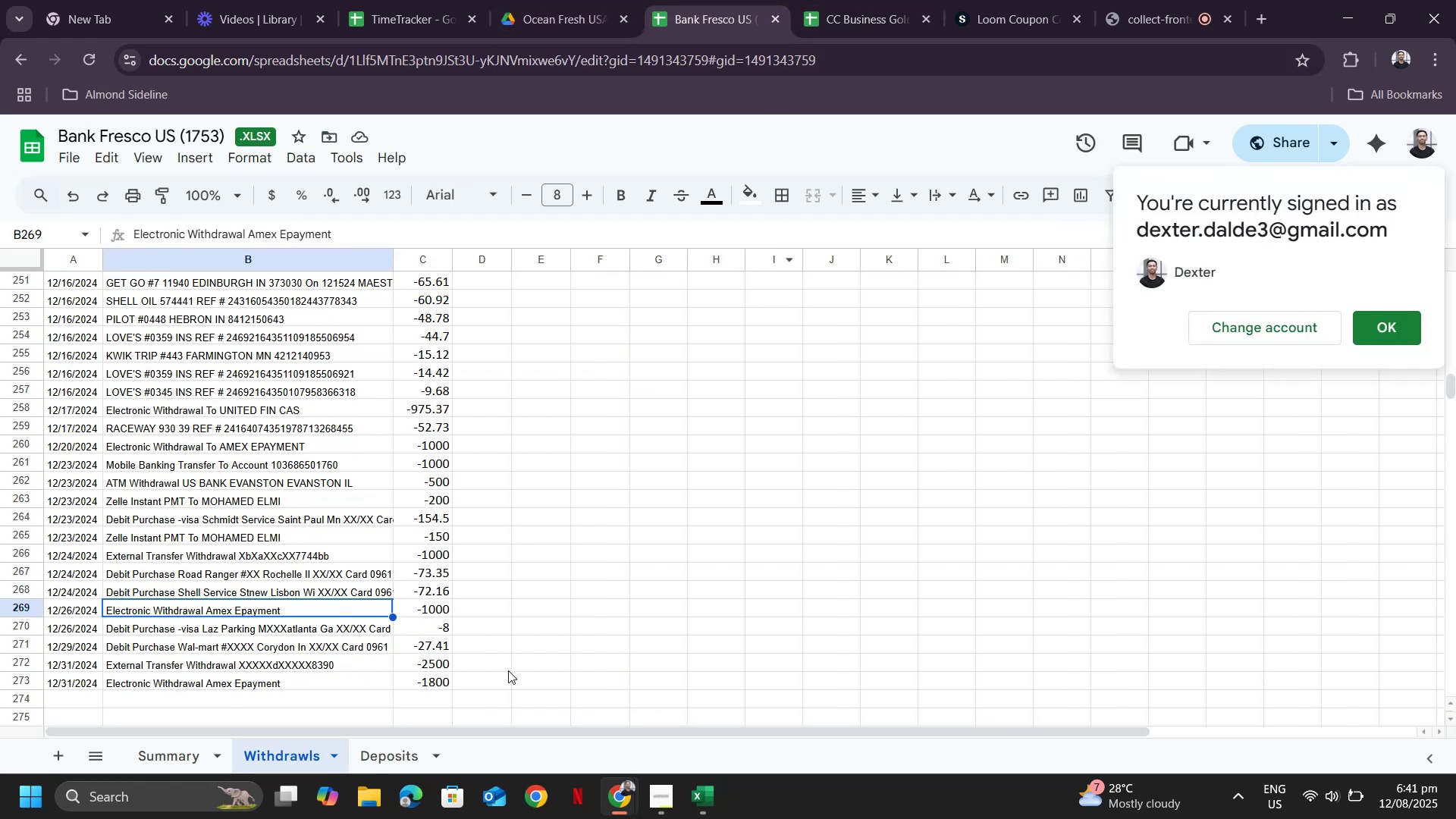 
scroll: coordinate [626, 443], scroll_direction: up, amount: 11.0
 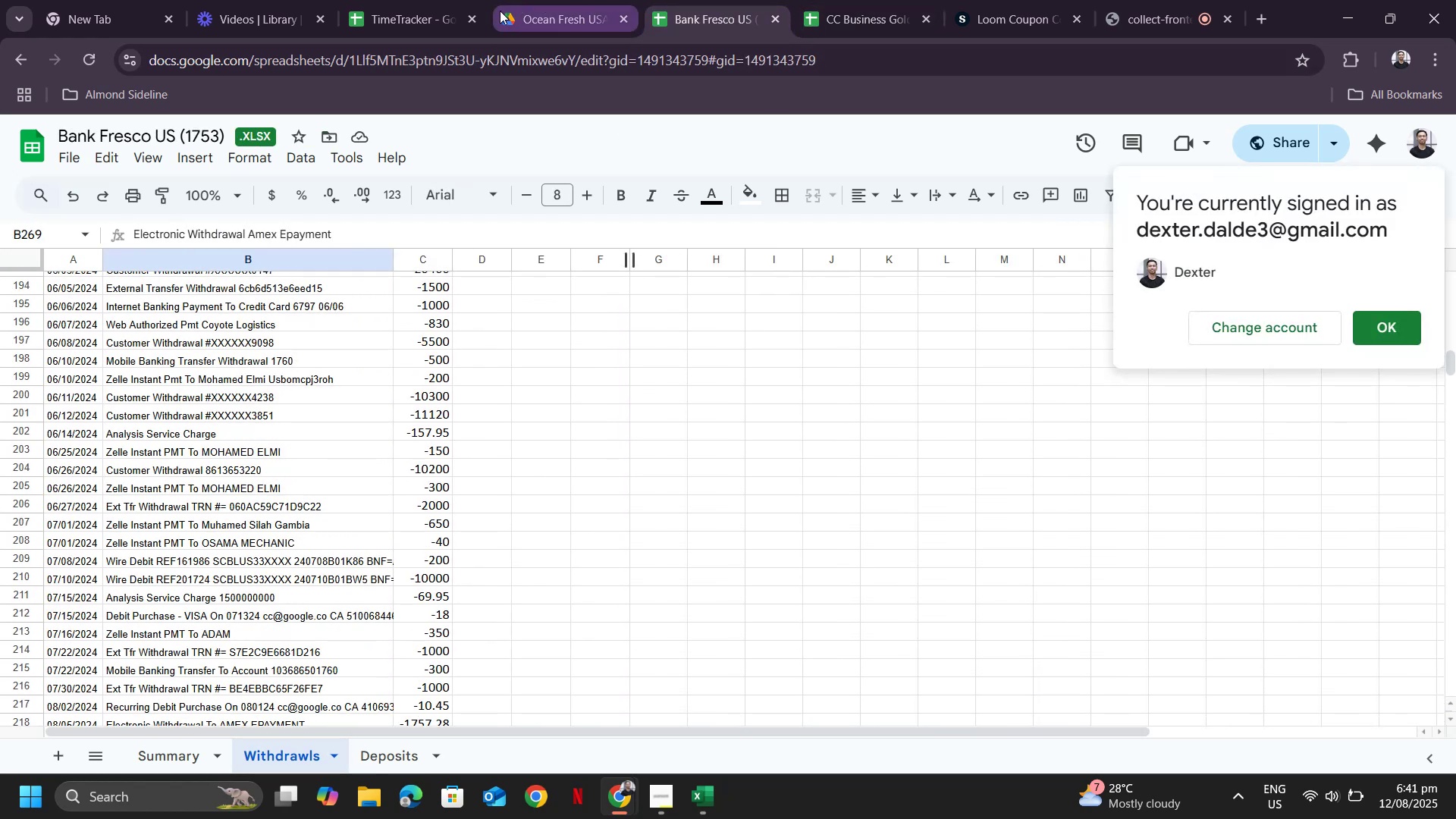 
key(Alt+AltLeft)
 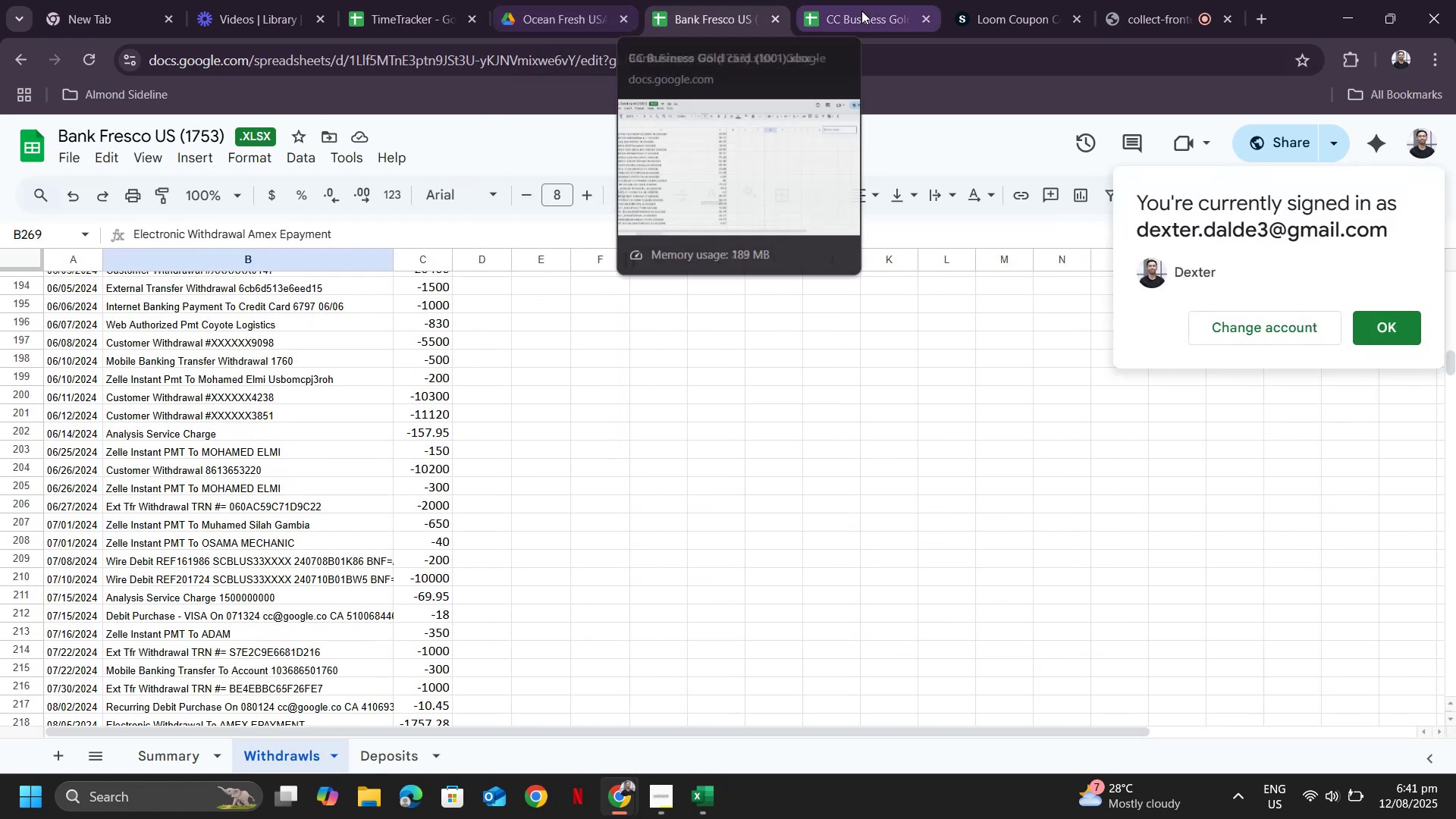 
key(Alt+Tab)
 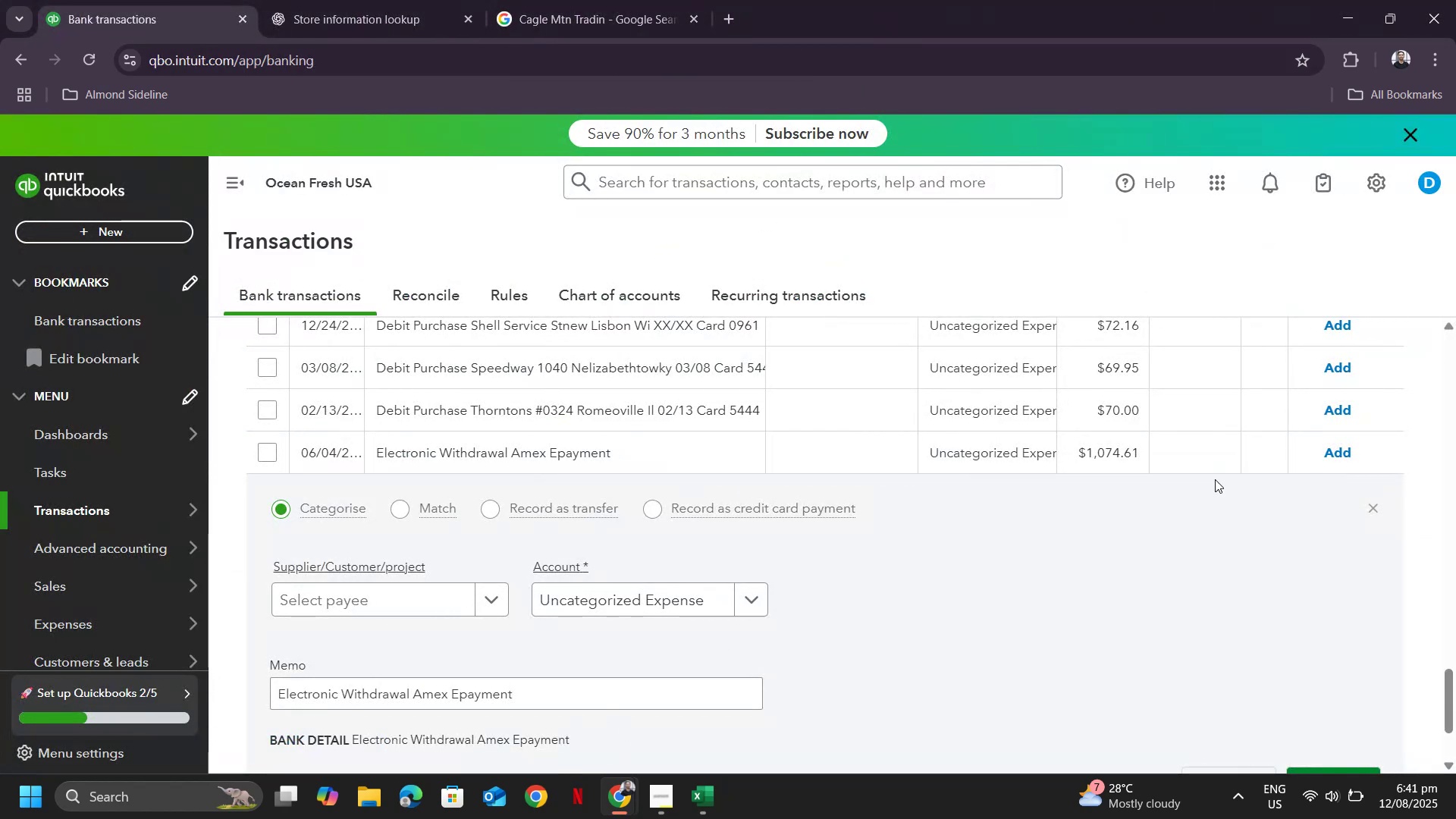 
scroll: coordinate [867, 503], scroll_direction: up, amount: 26.0
 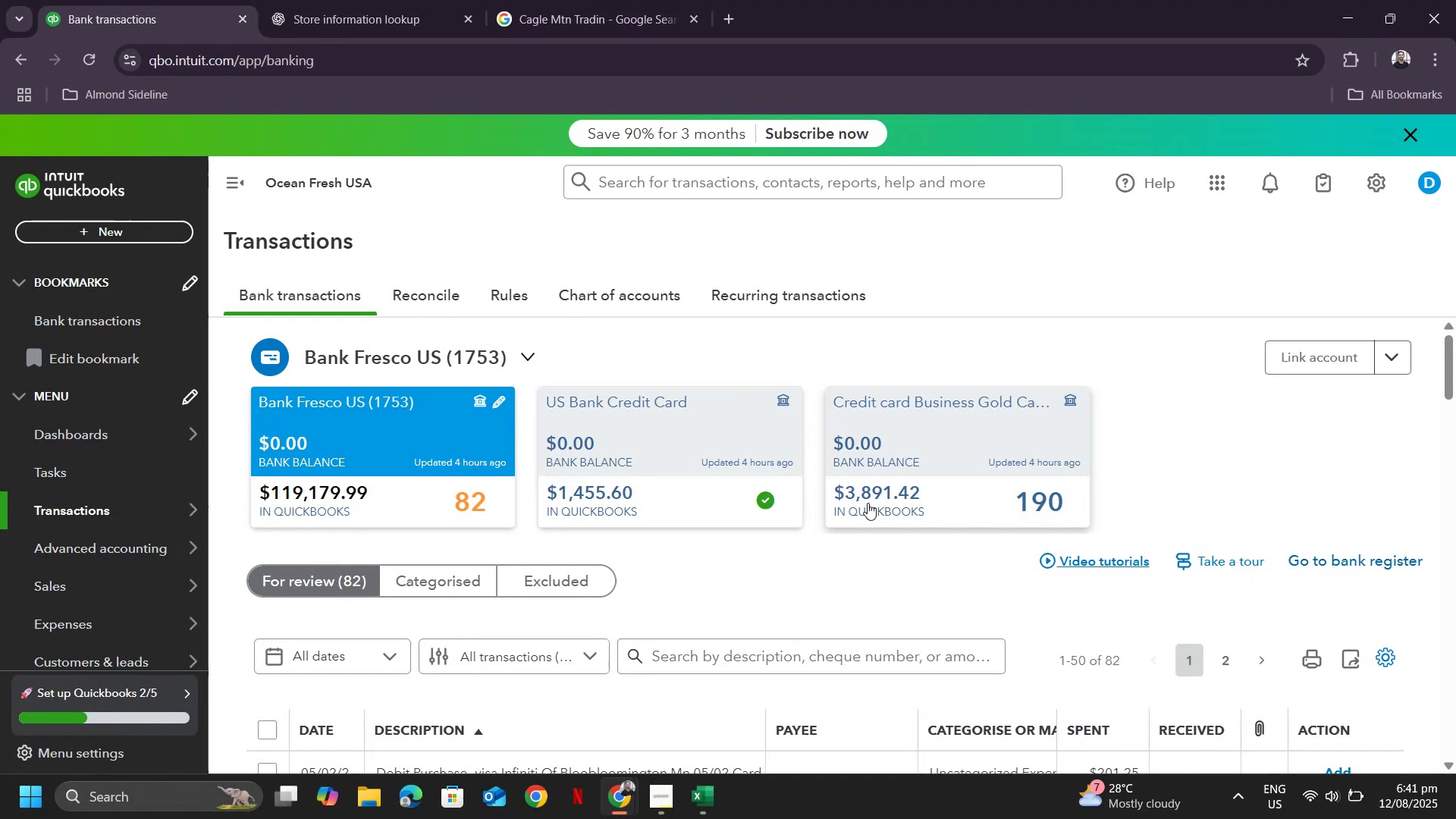 
scroll: coordinate [820, 529], scroll_direction: down, amount: 30.0
 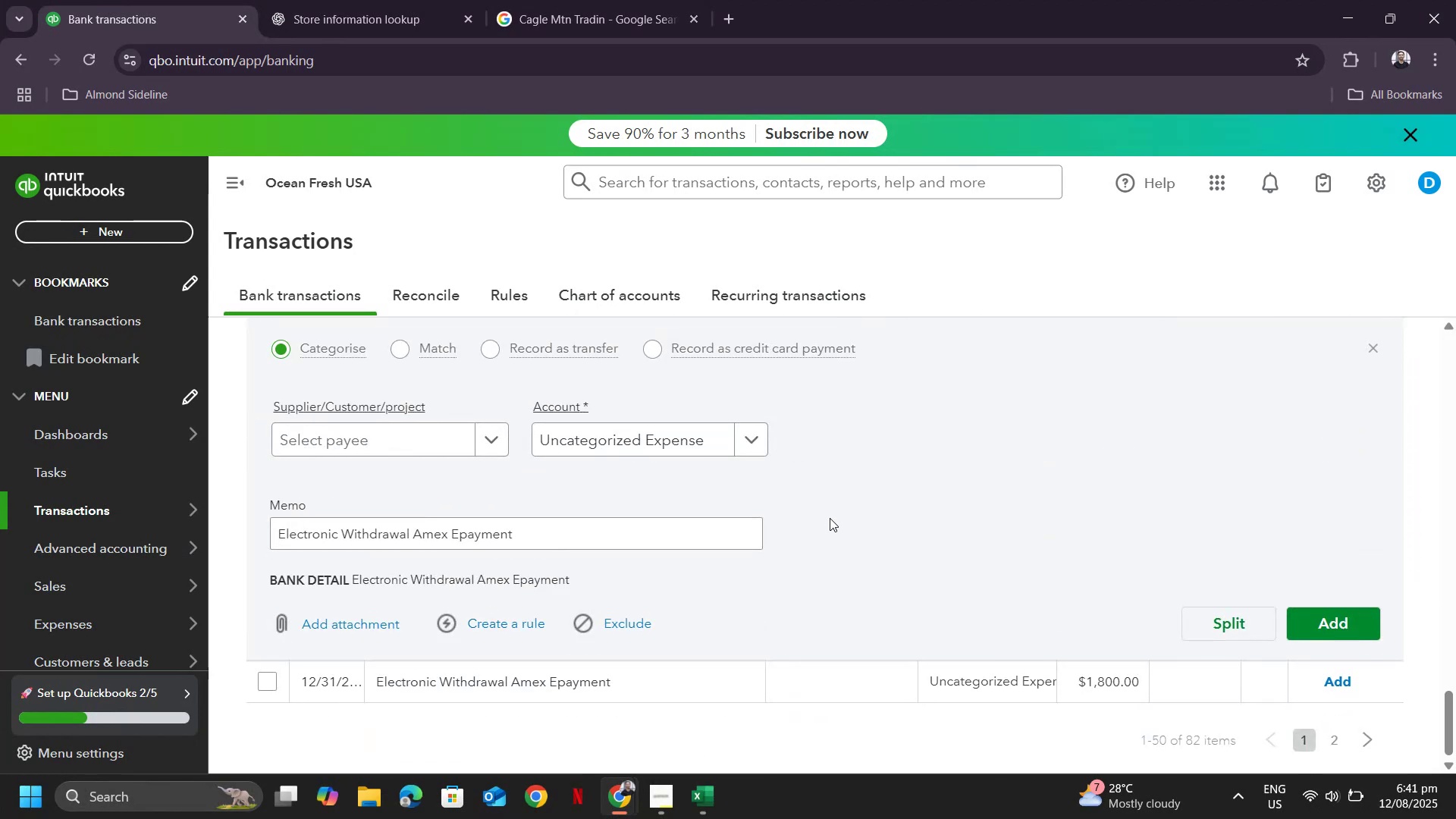 
scroll: coordinate [855, 502], scroll_direction: none, amount: 0.0
 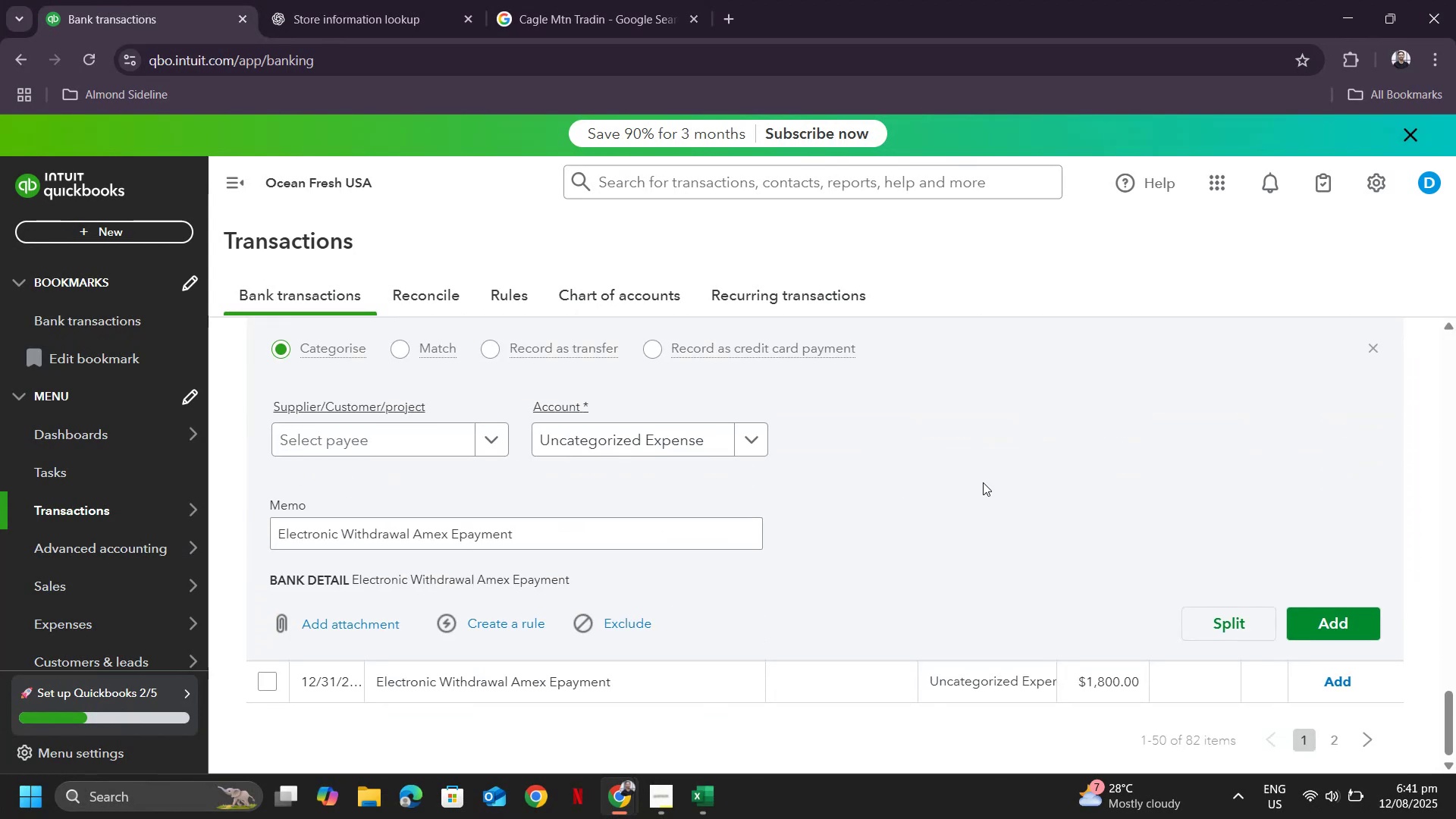 
scroll: coordinate [1448, 554], scroll_direction: up, amount: 4.0
 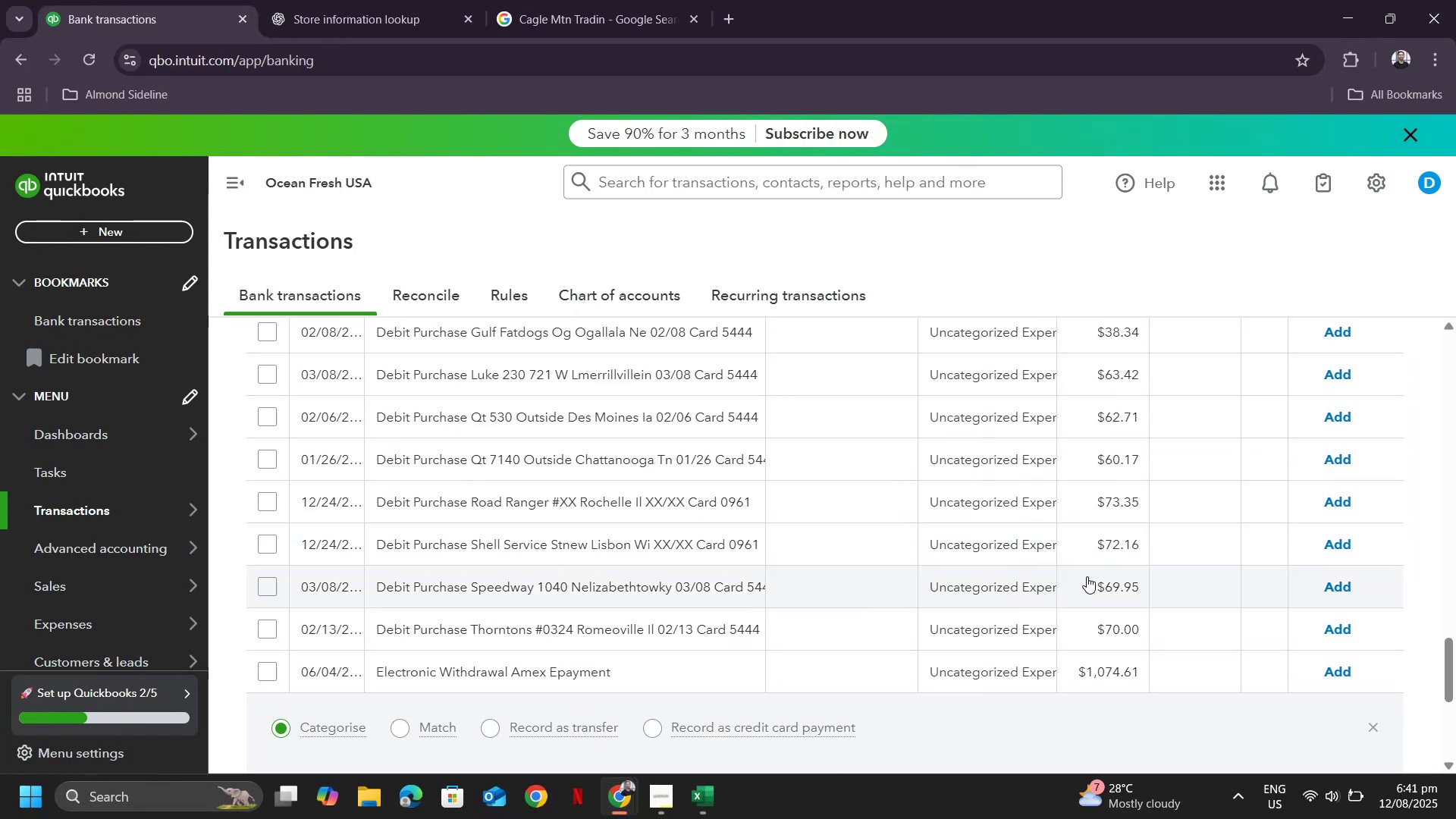 
scroll: coordinate [1068, 591], scroll_direction: down, amount: 1.0
 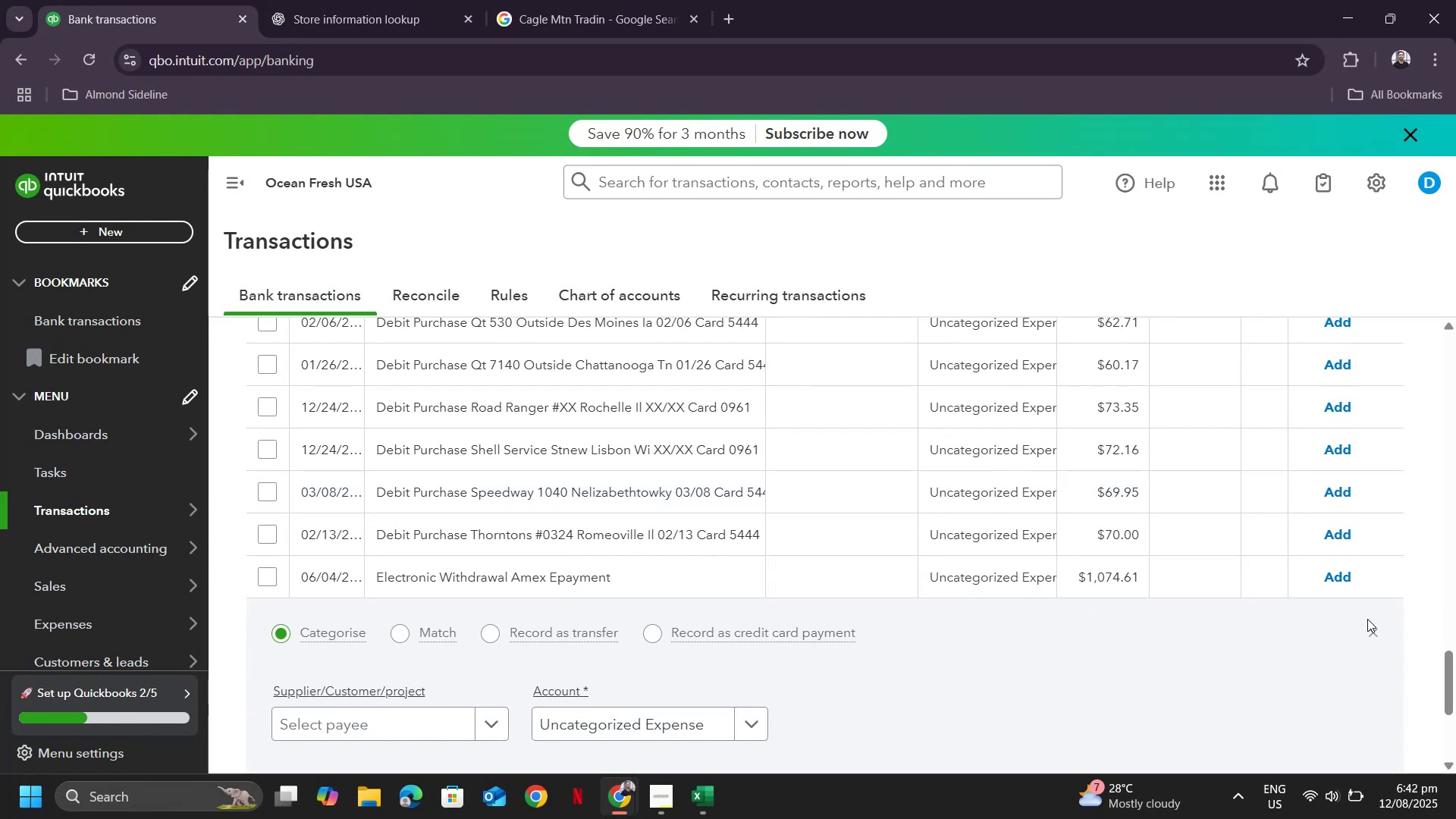 
left_click([1376, 631])
 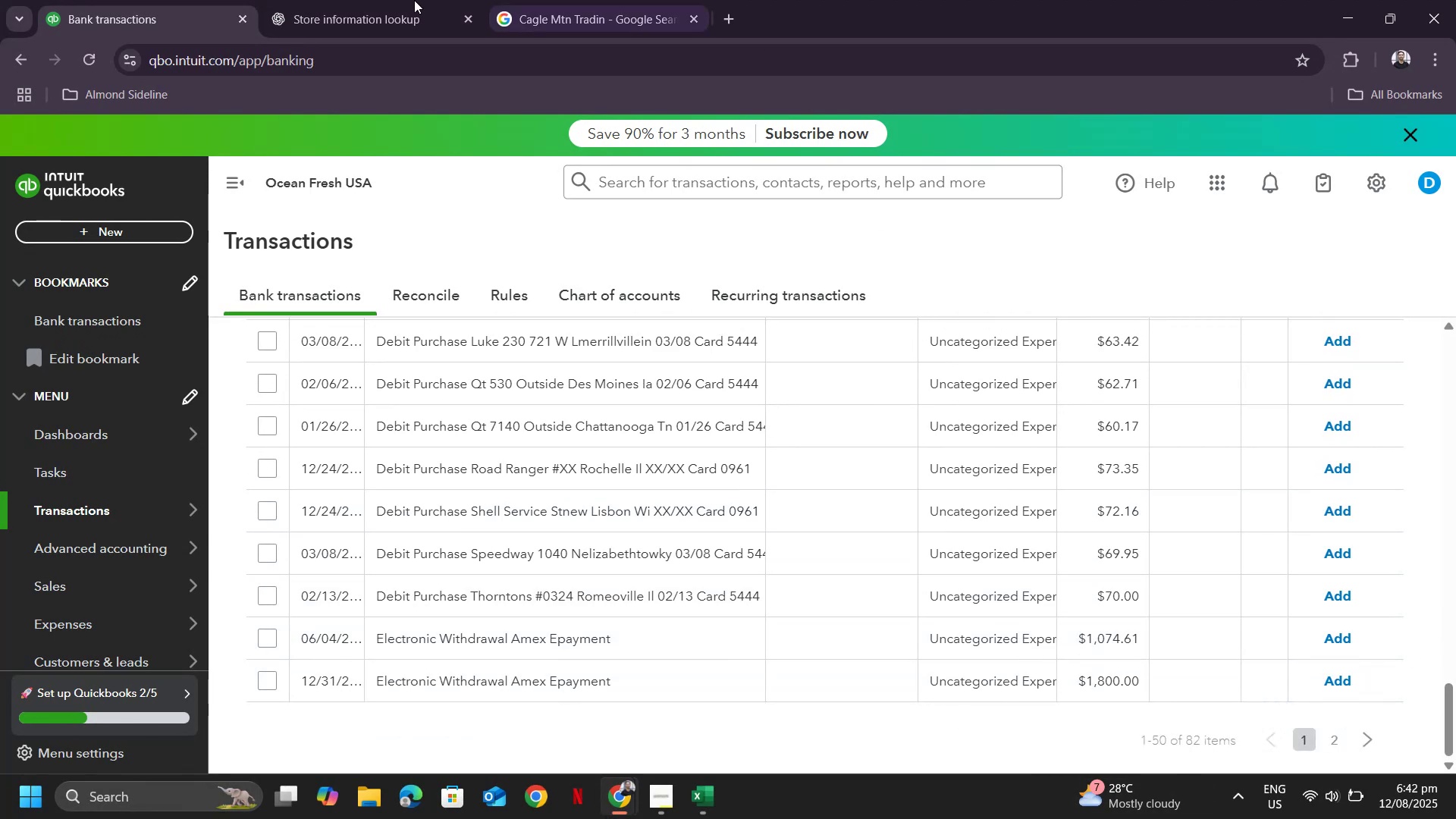 
key(Alt+Tab)
 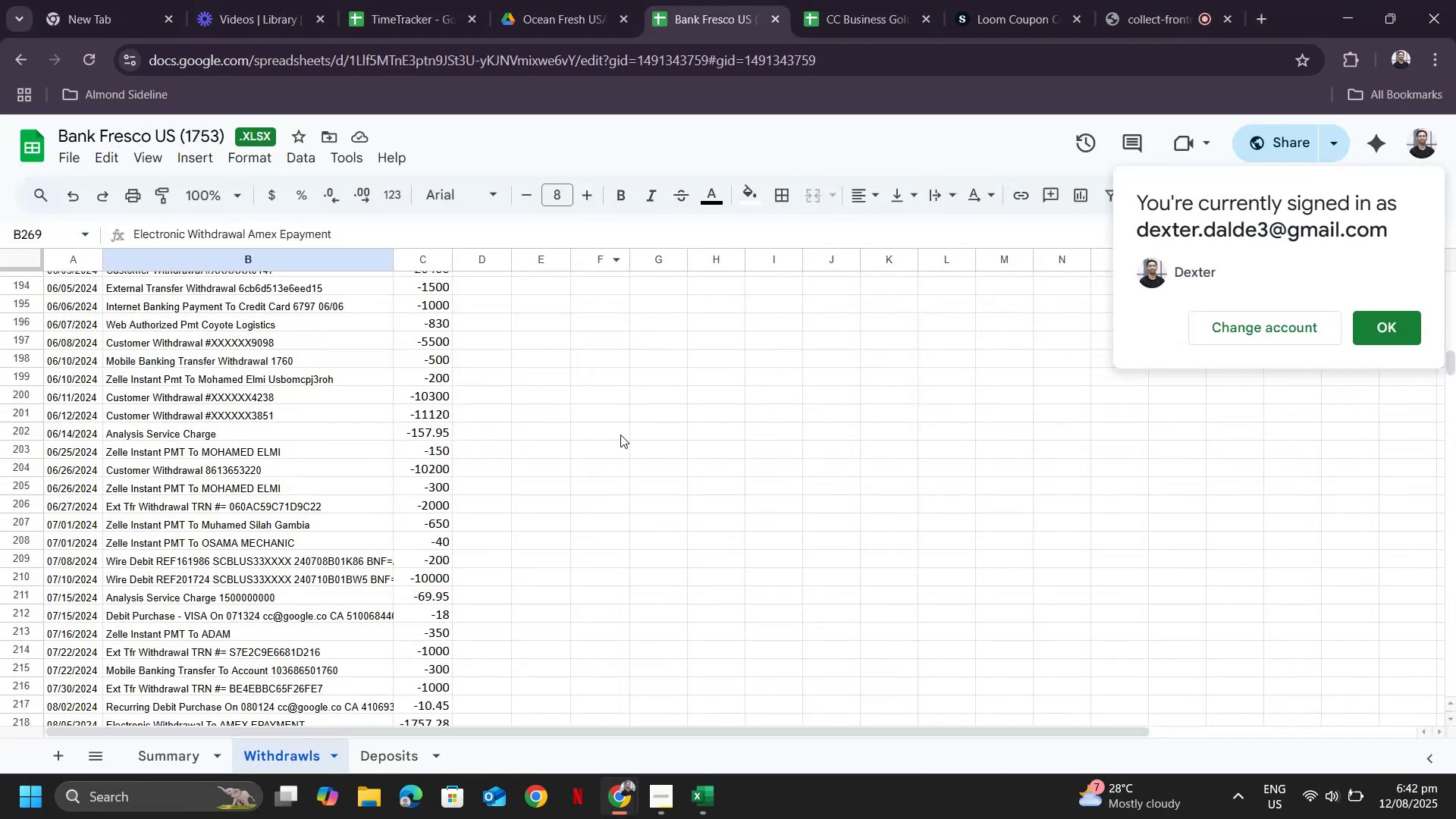 
scroll: coordinate [419, 501], scroll_direction: down, amount: 9.0
 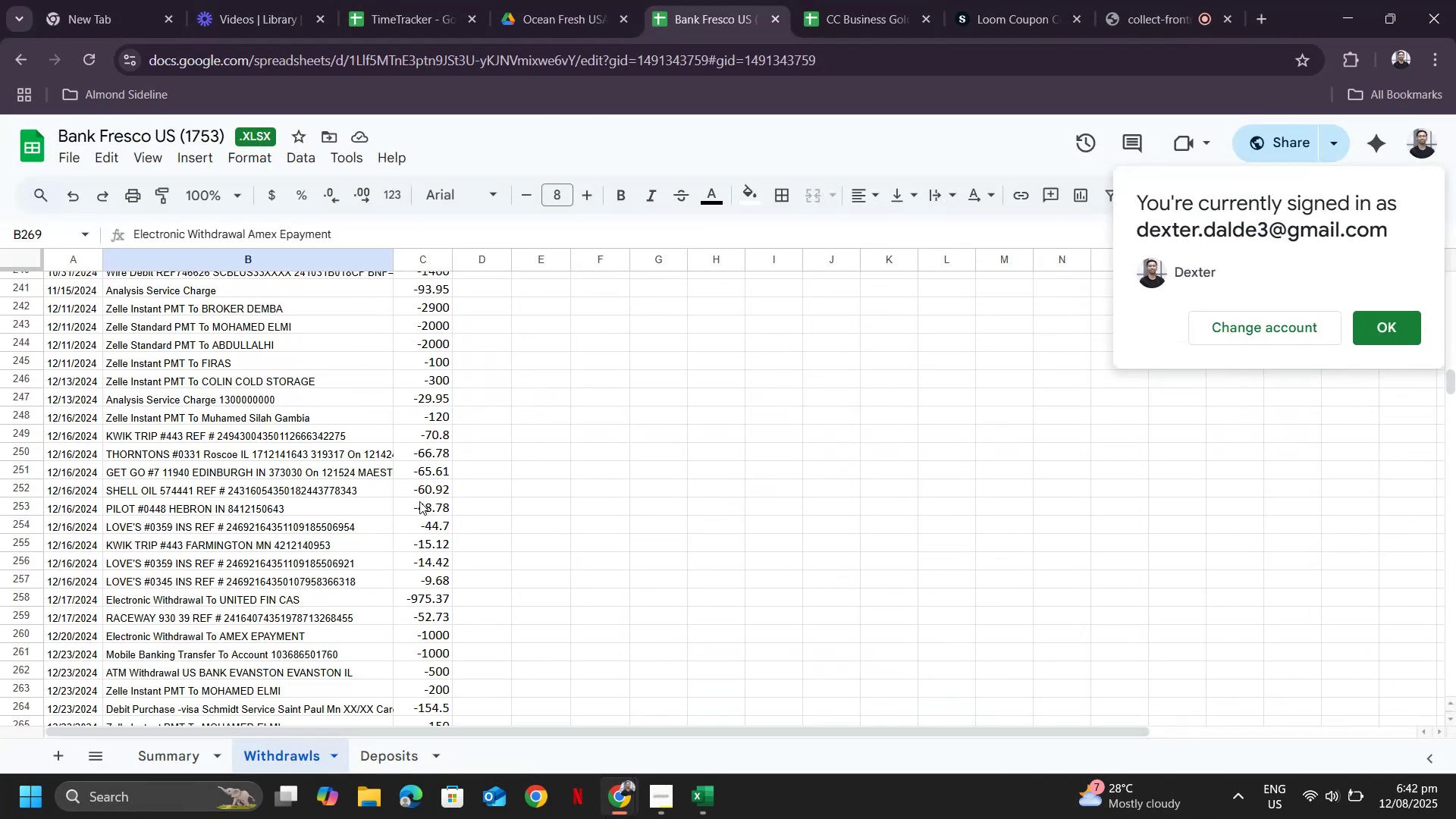 
key(Alt+AltLeft)
 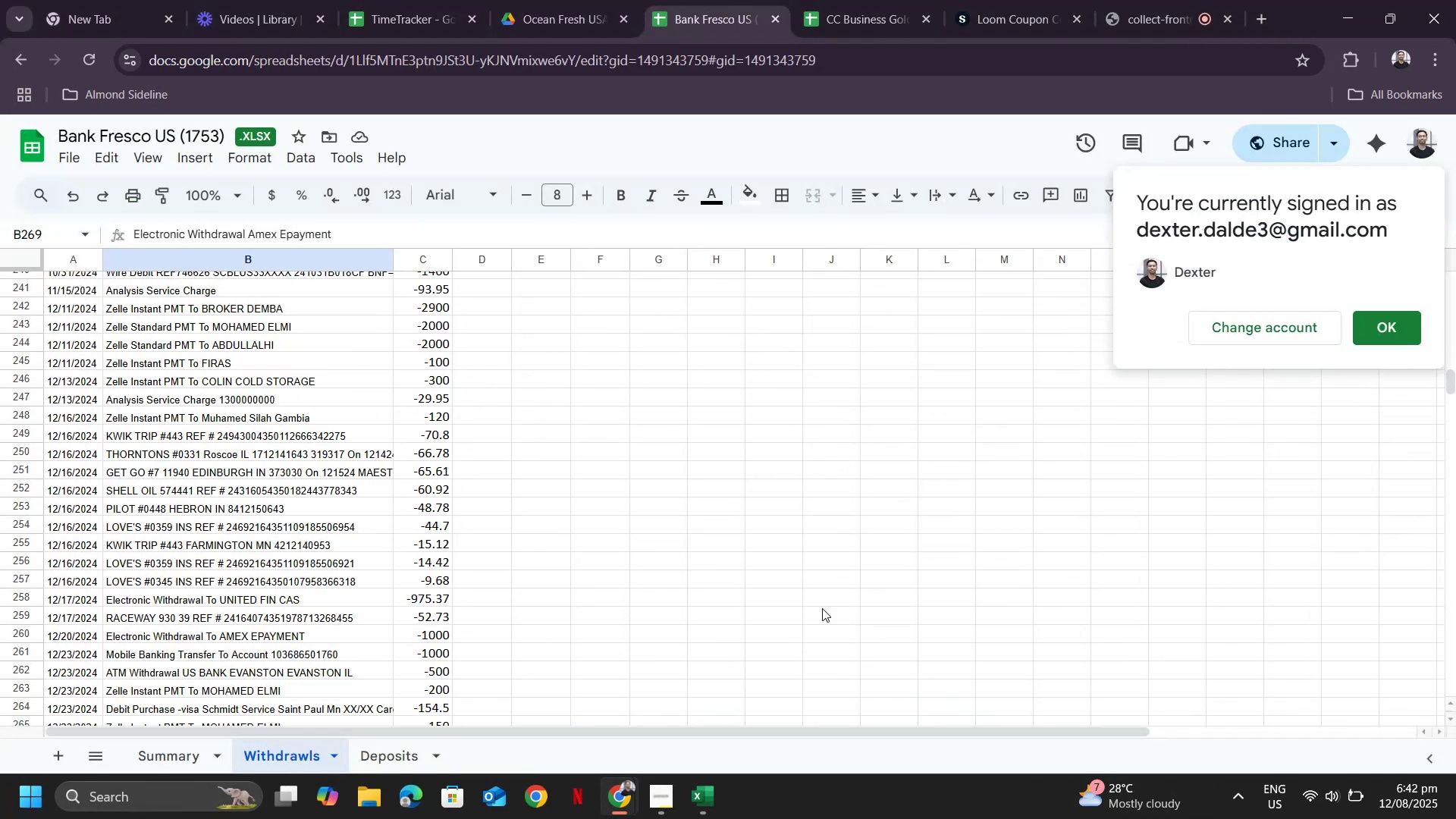 
key(Alt+Tab)
 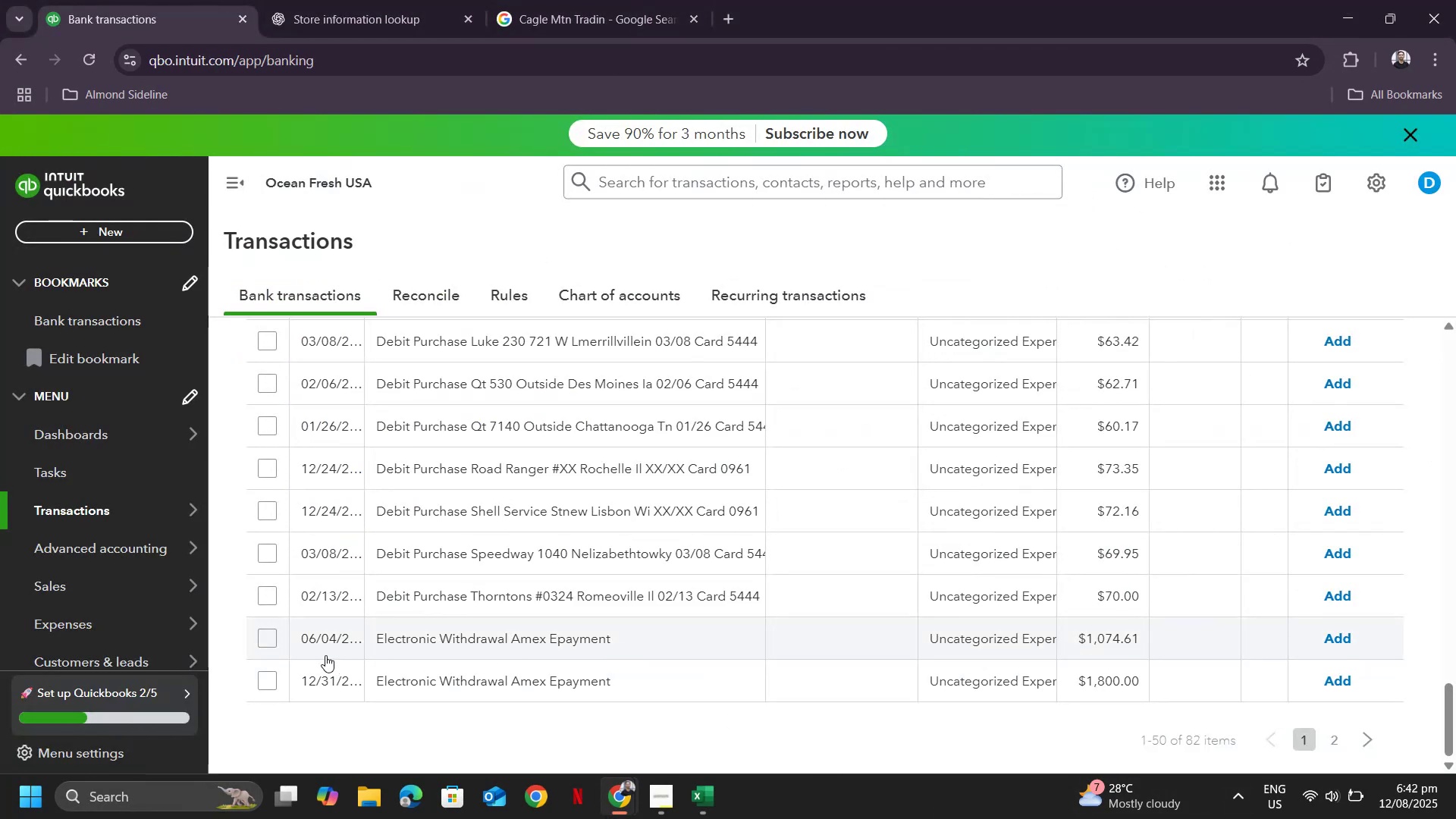 
key(Alt+AltLeft)
 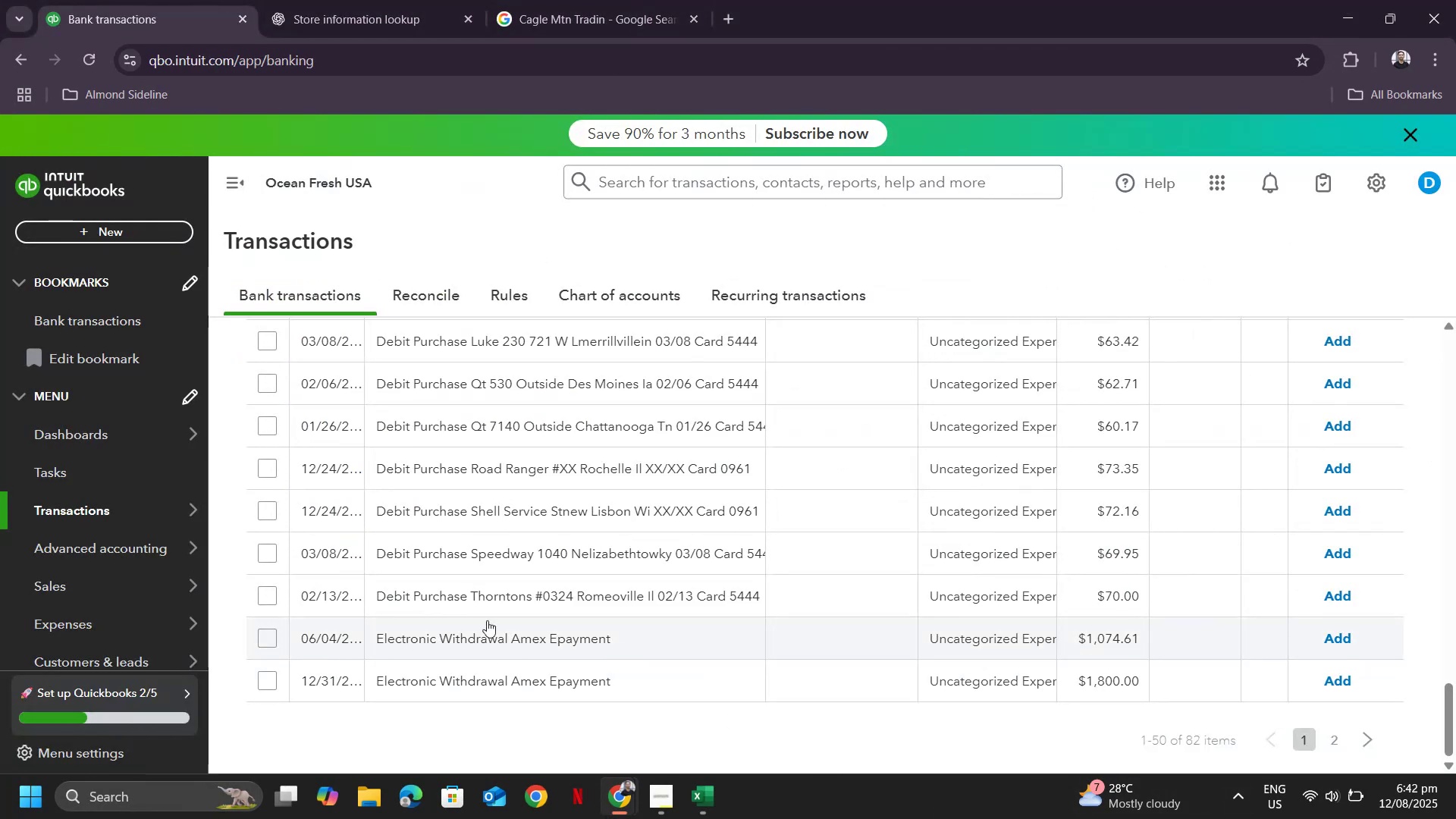 
key(Alt+Tab)
 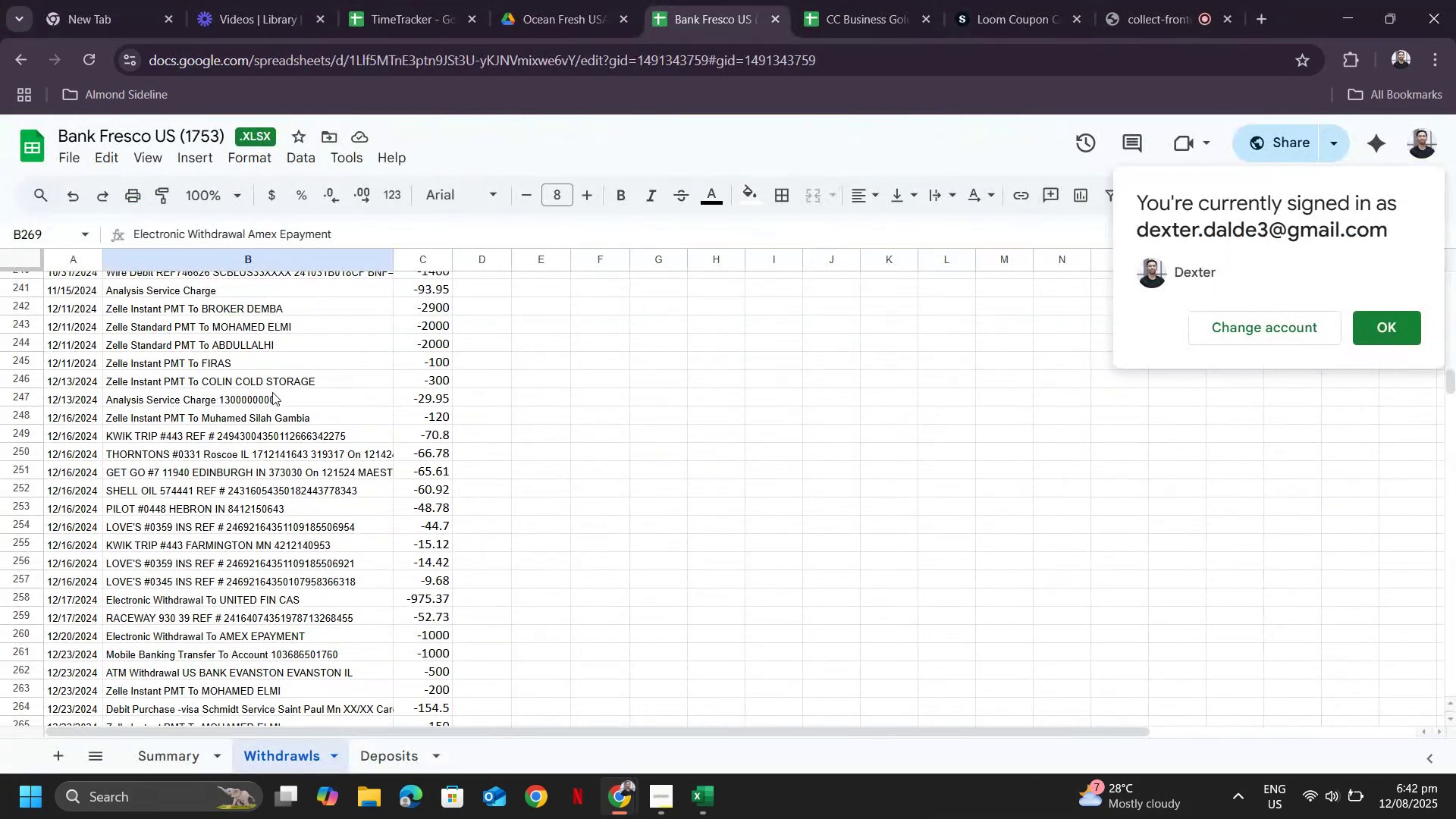 
scroll: coordinate [438, 573], scroll_direction: up, amount: 15.0
 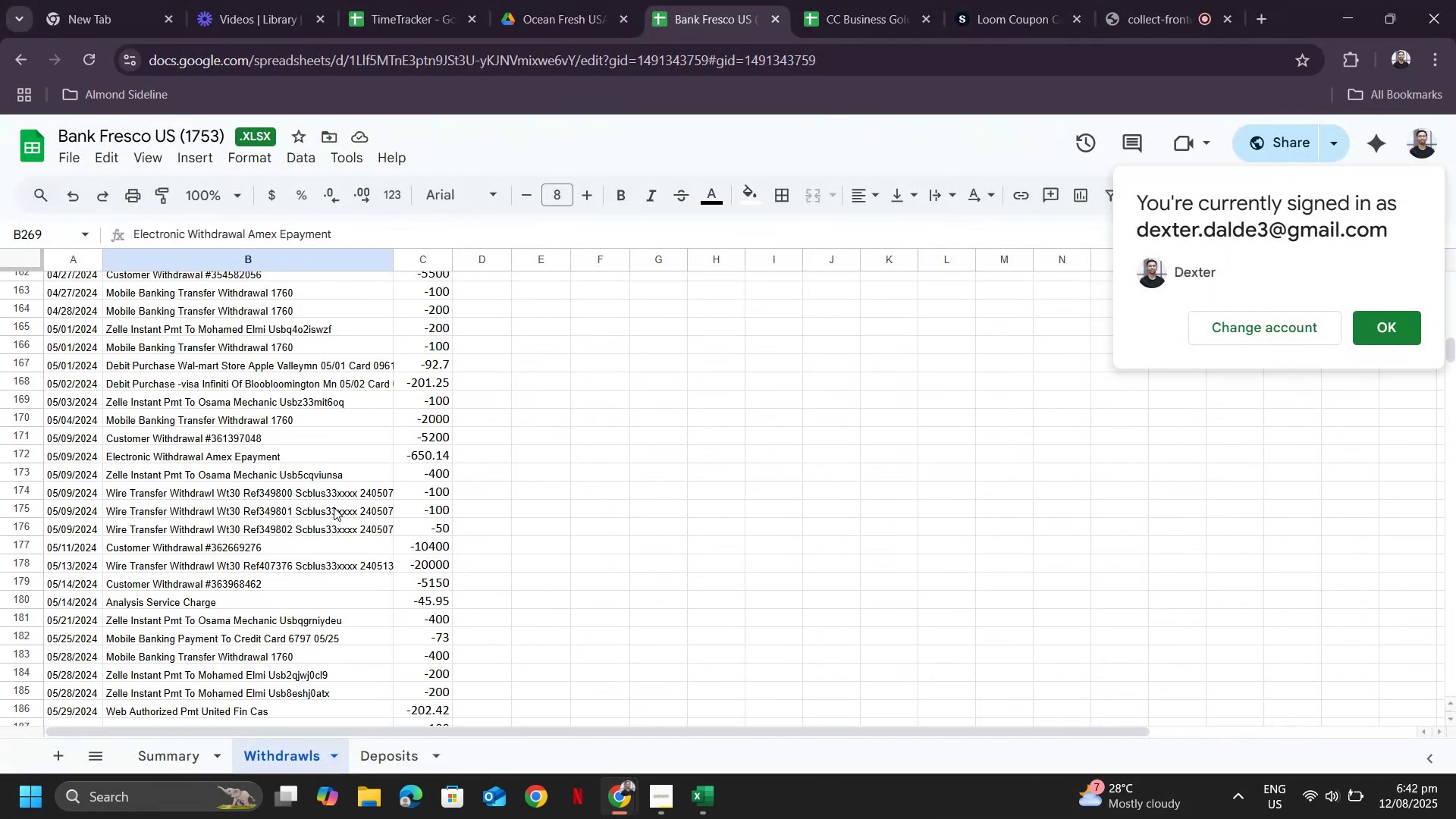 
scroll: coordinate [328, 522], scroll_direction: down, amount: 1.0
 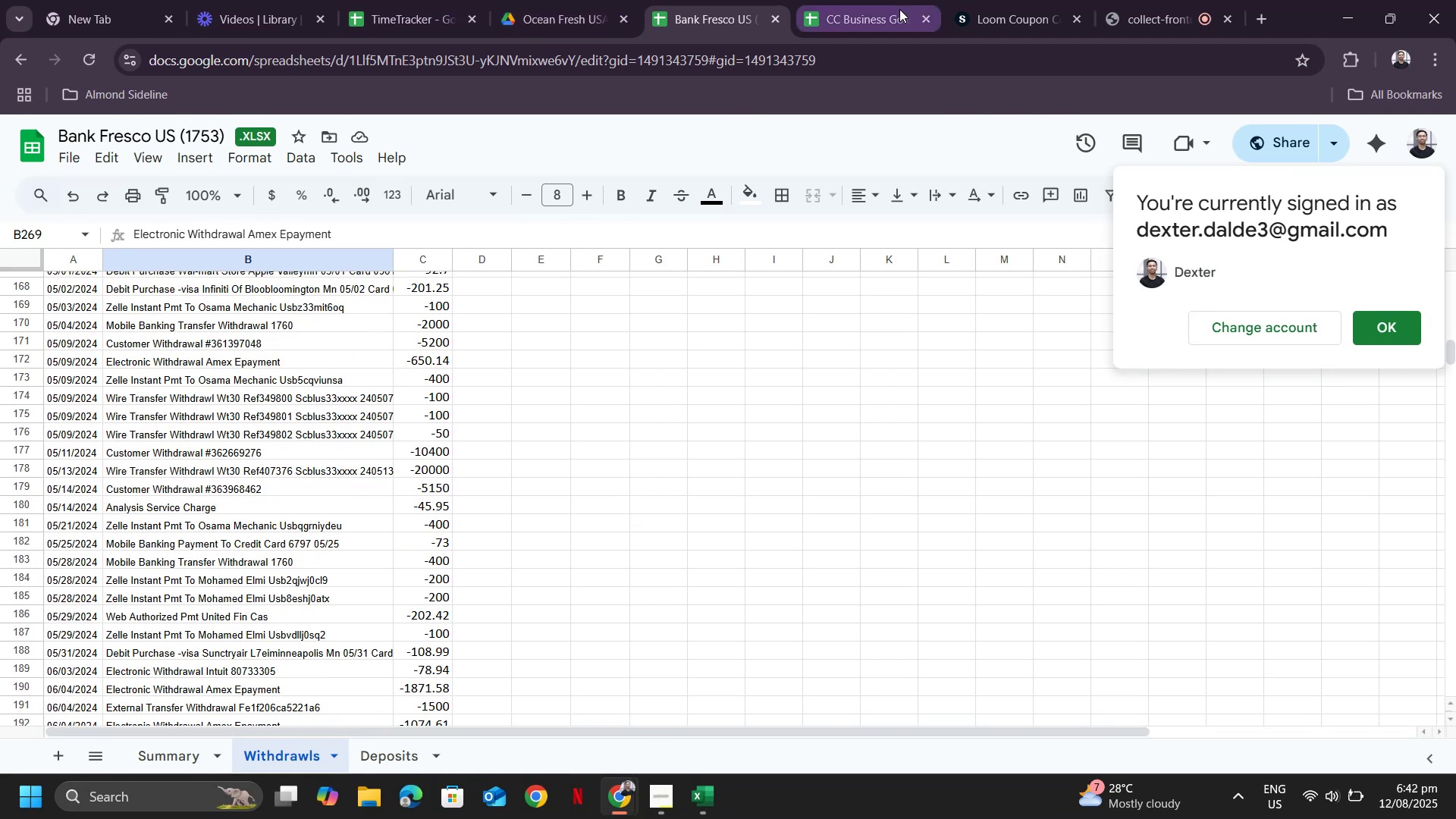 
left_click([824, 3])
 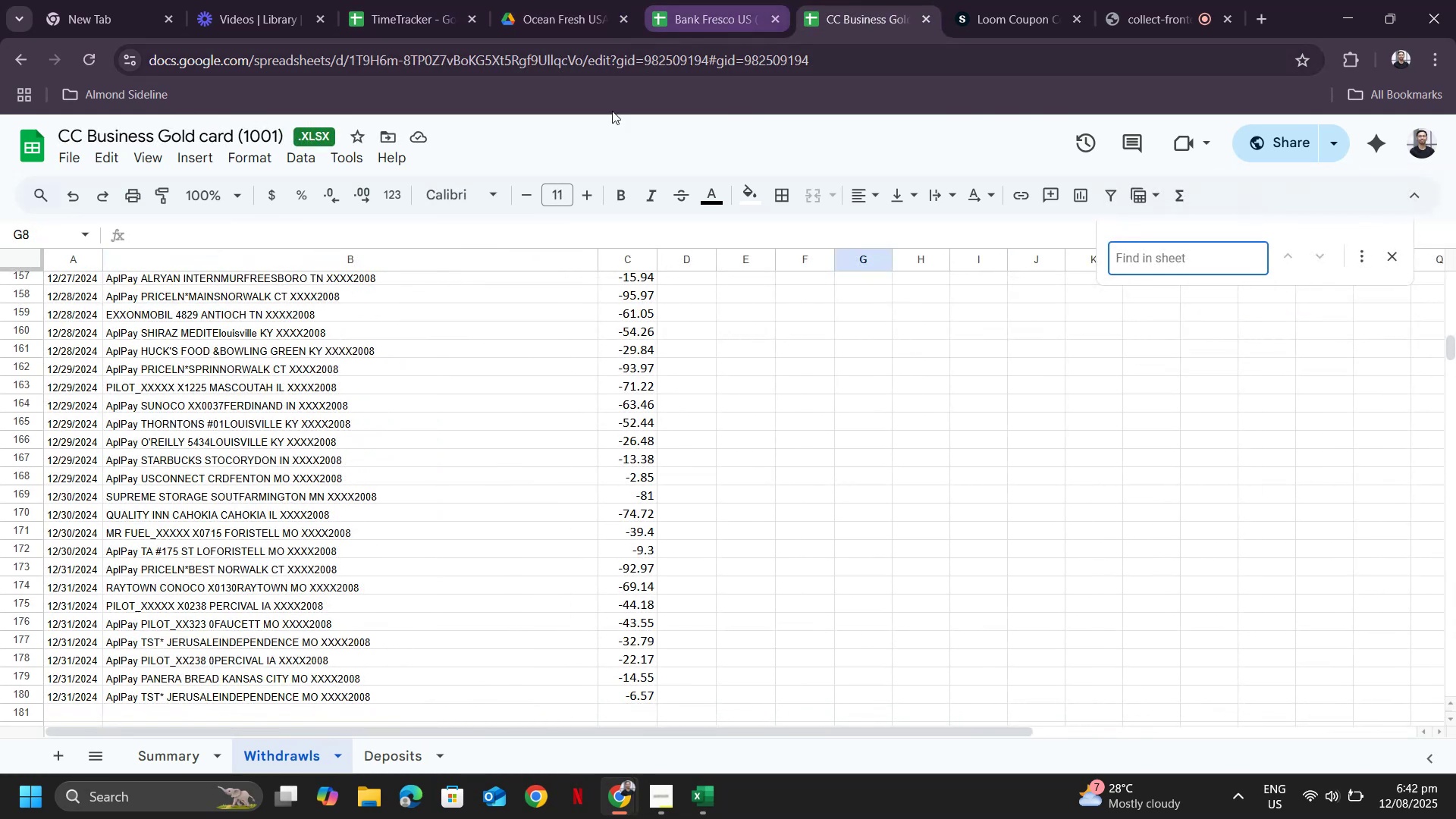 
scroll: coordinate [180, 561], scroll_direction: up, amount: 24.0
 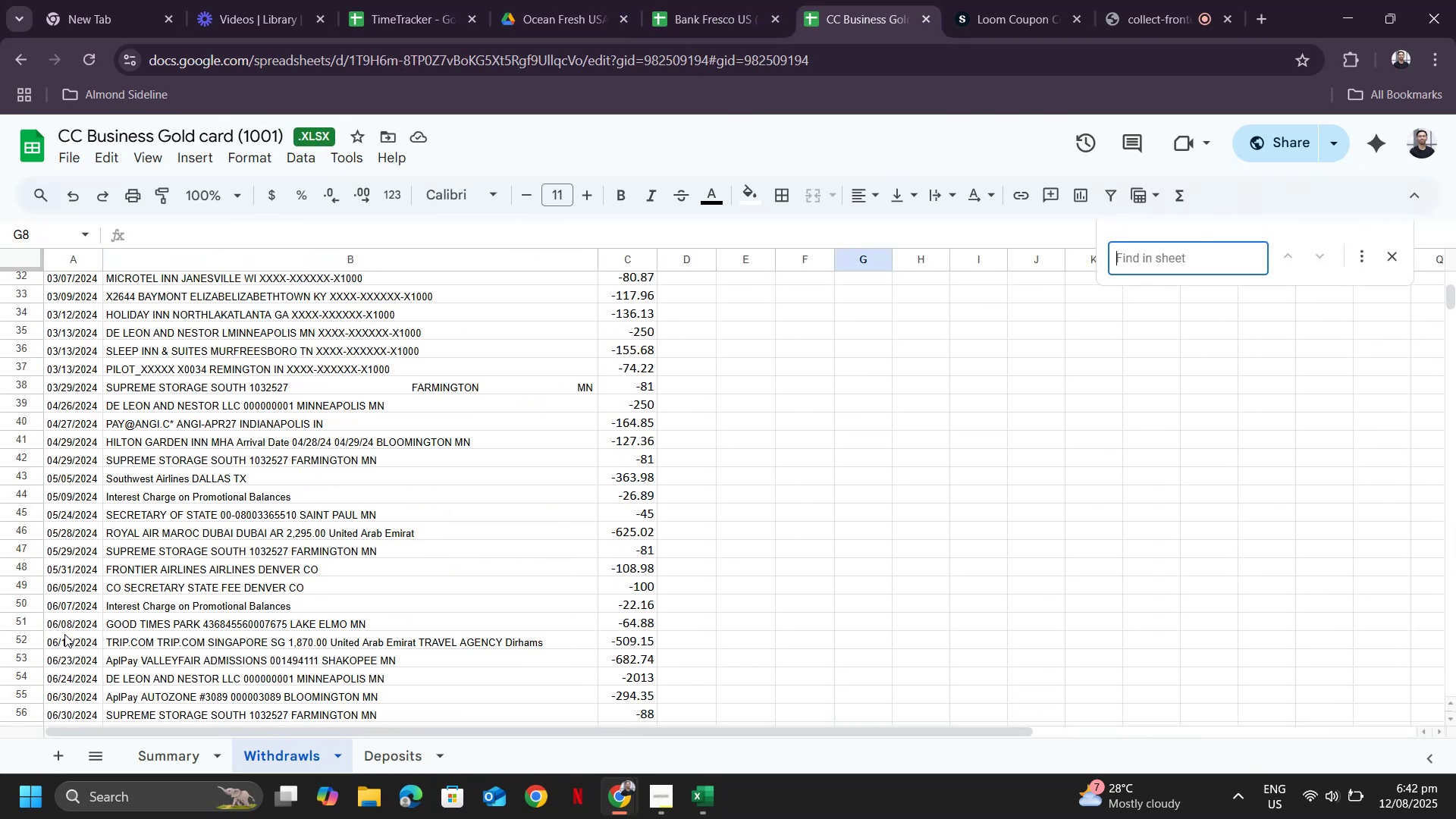 
left_click([55, 620])
 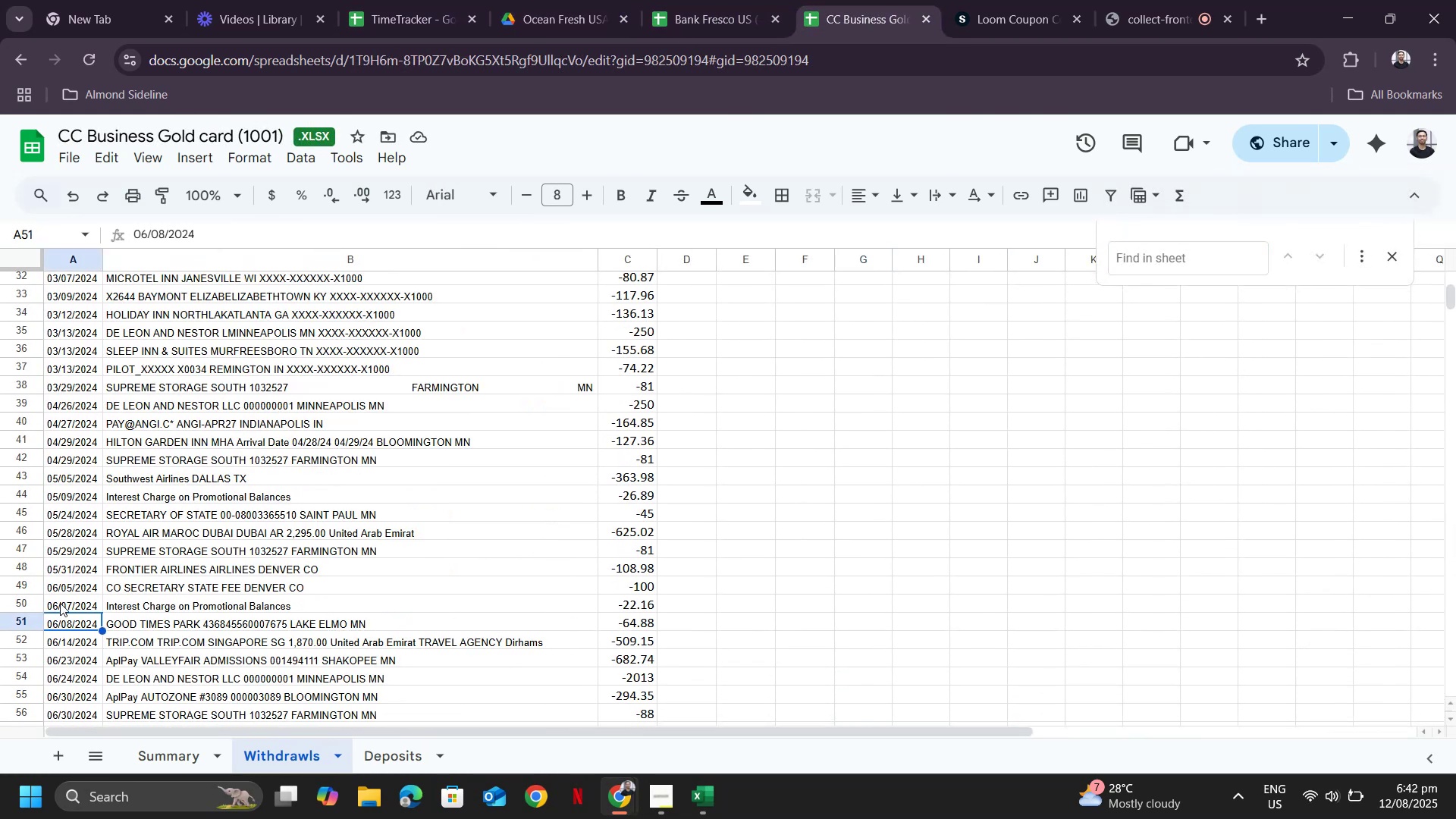 
left_click([60, 602])
 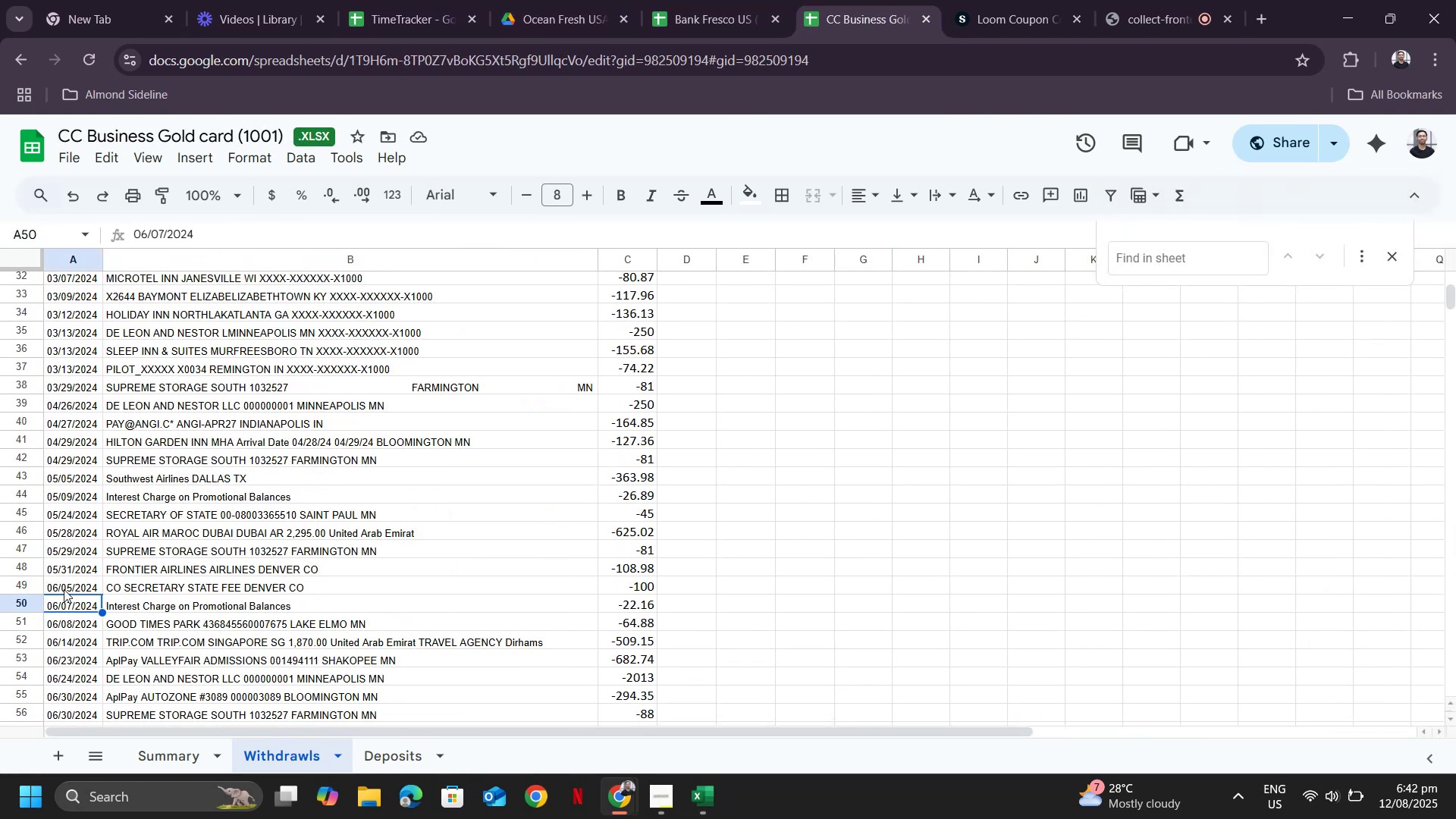 
left_click_drag(start_coordinate=[64, 587], to_coordinate=[626, 664])
 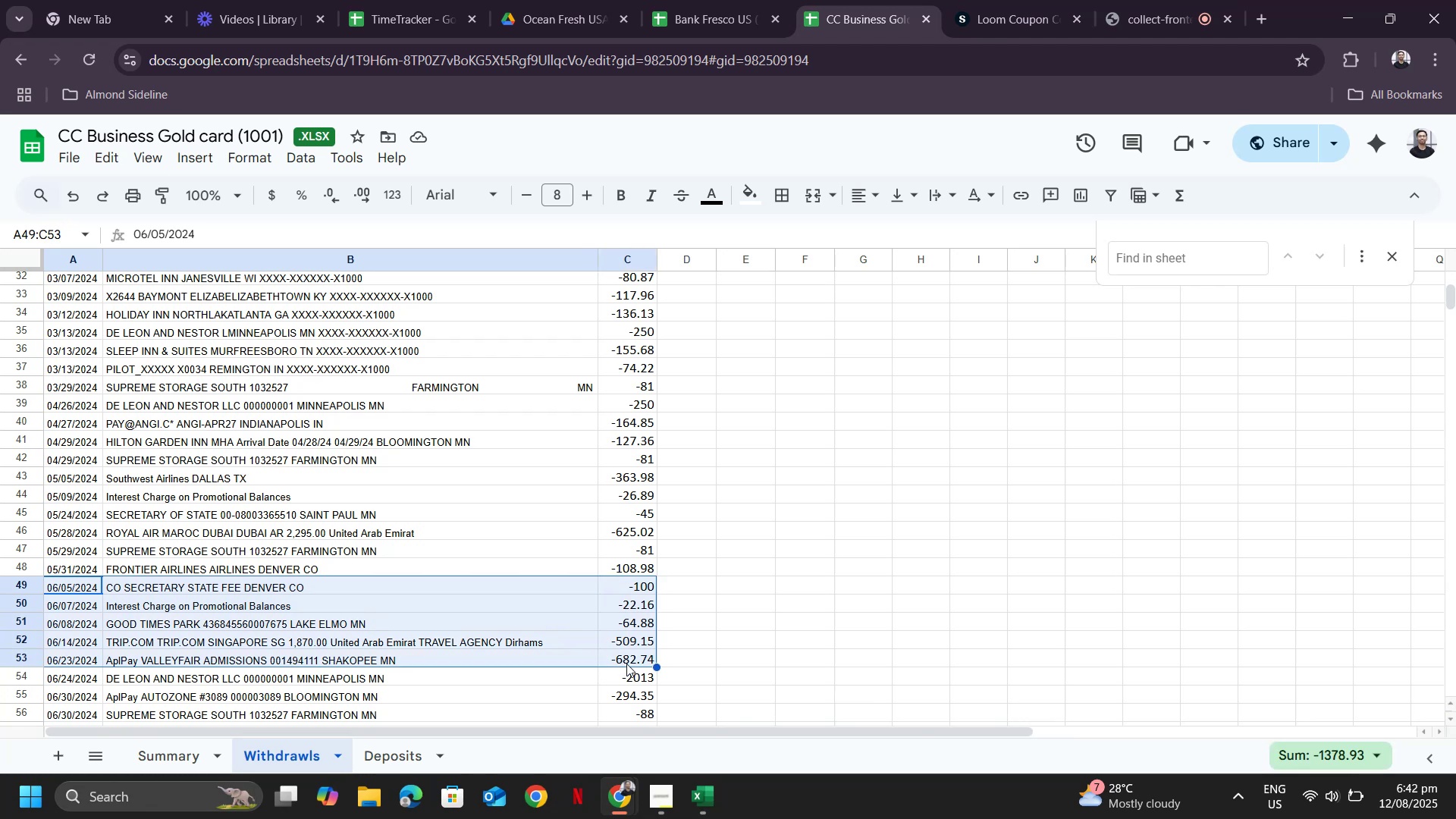 
left_click([626, 664])
 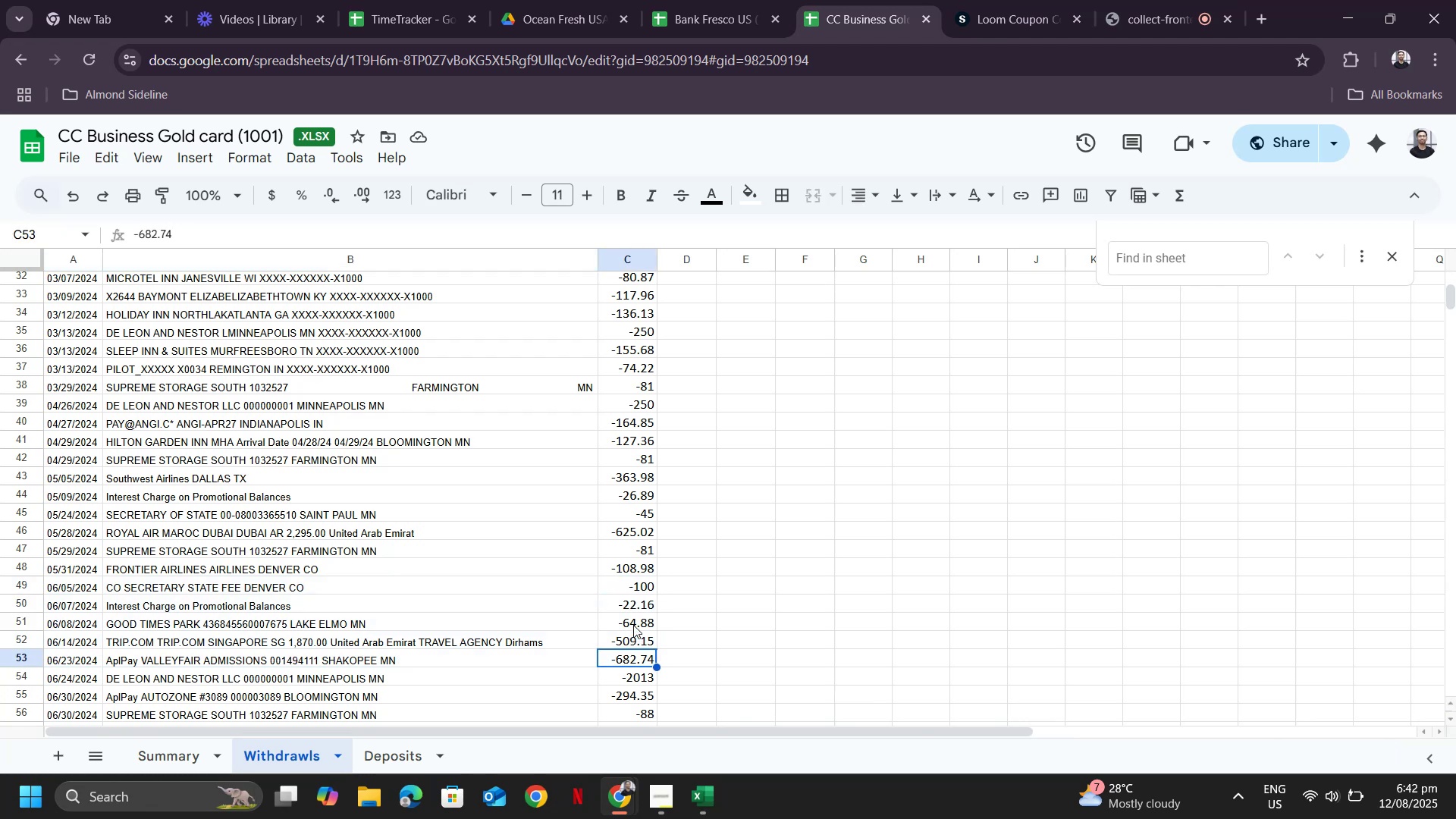 
scroll: coordinate [632, 613], scroll_direction: up, amount: 3.0
 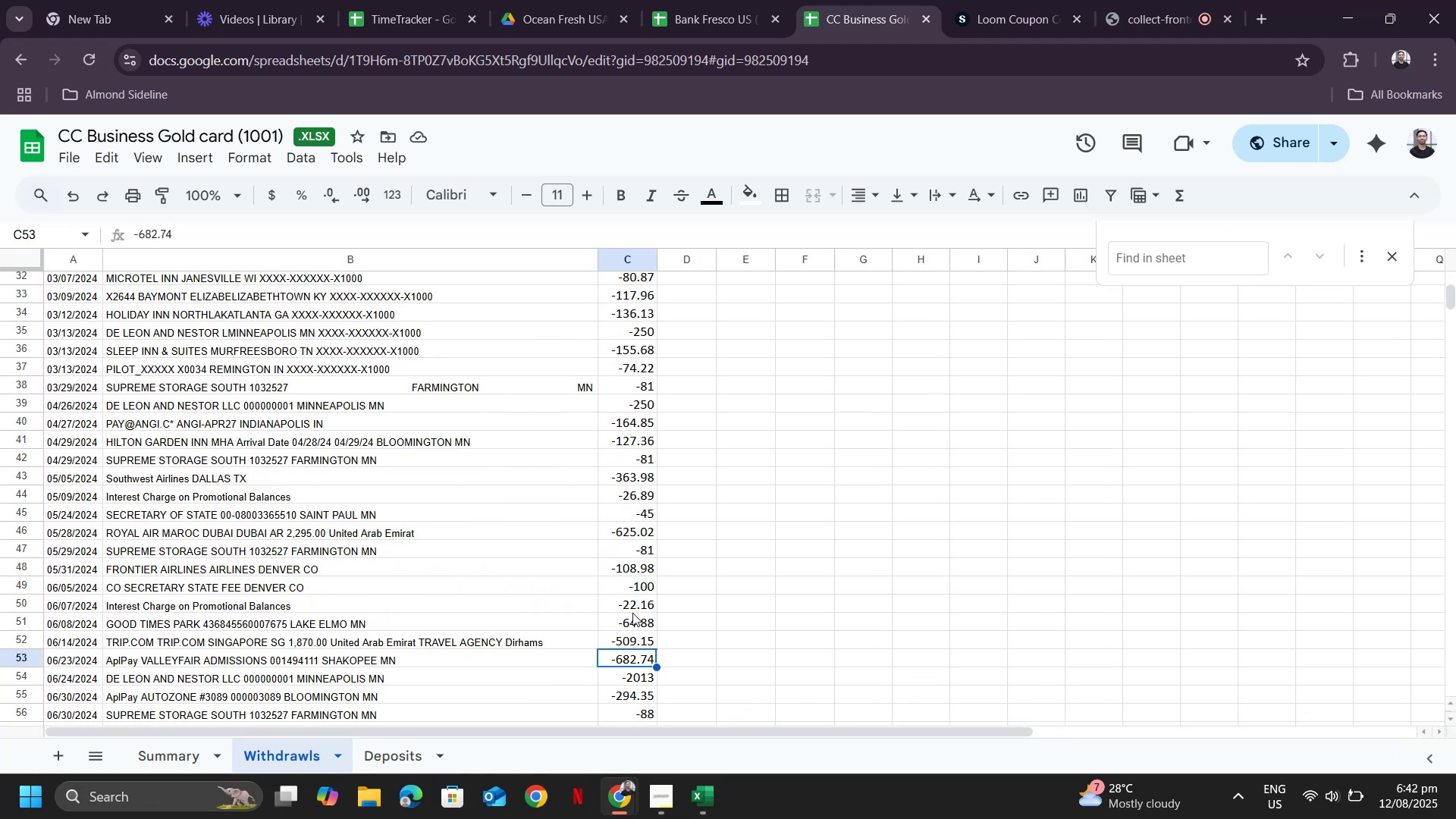 
scroll: coordinate [628, 626], scroll_direction: down, amount: 28.0
 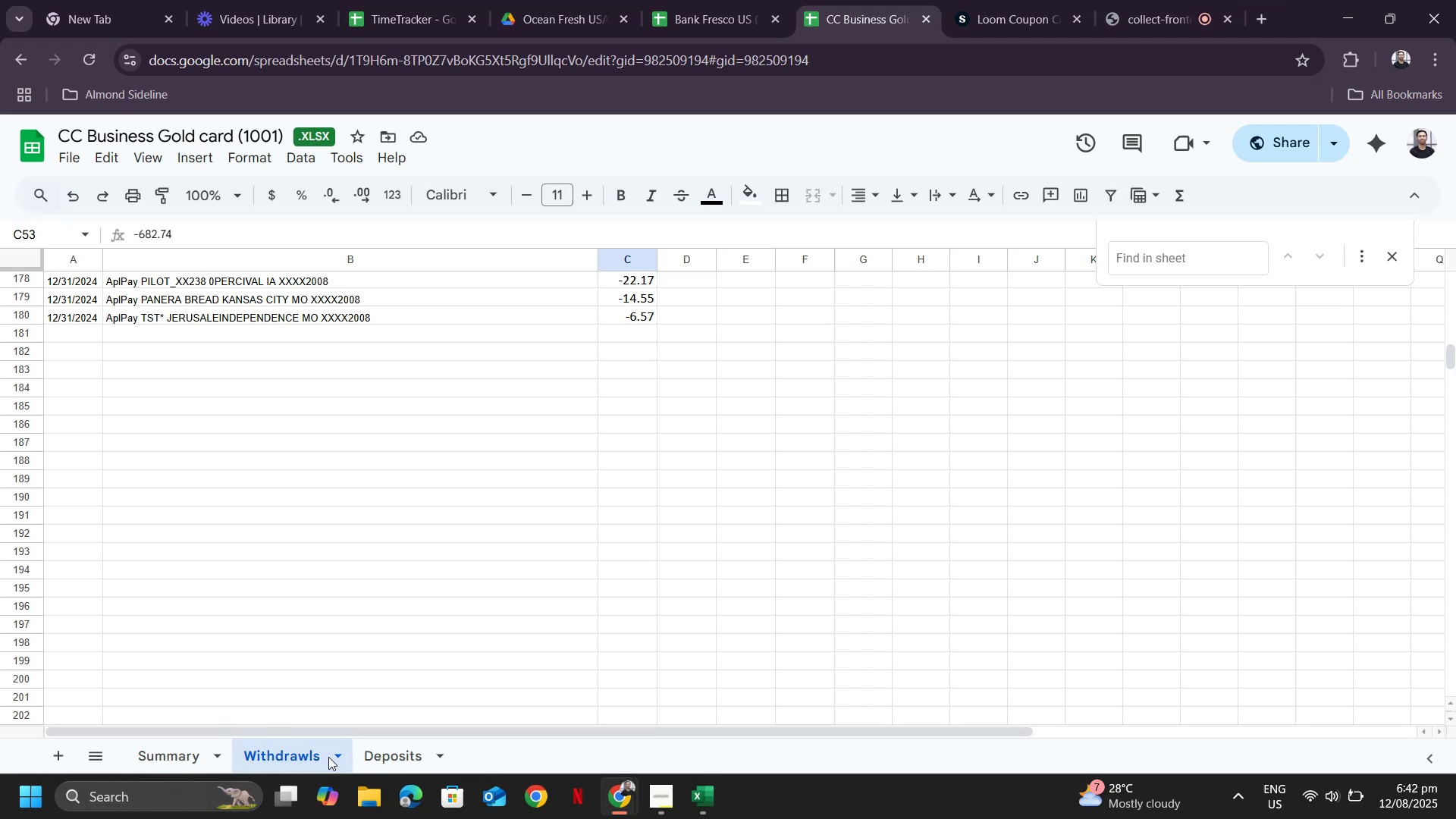 
left_click([418, 749])
 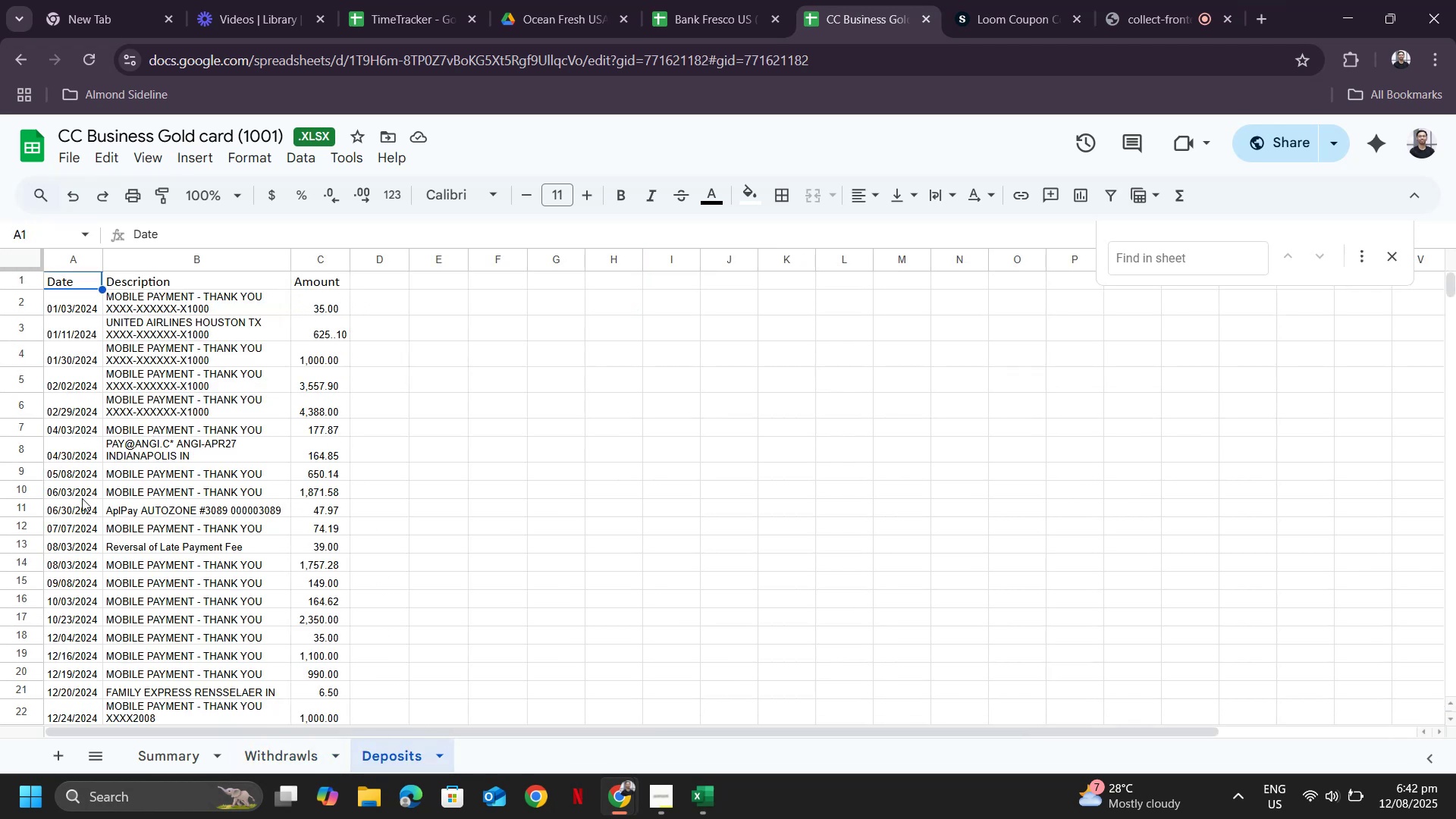 
left_click_drag(start_coordinate=[75, 509], to_coordinate=[337, 488])
 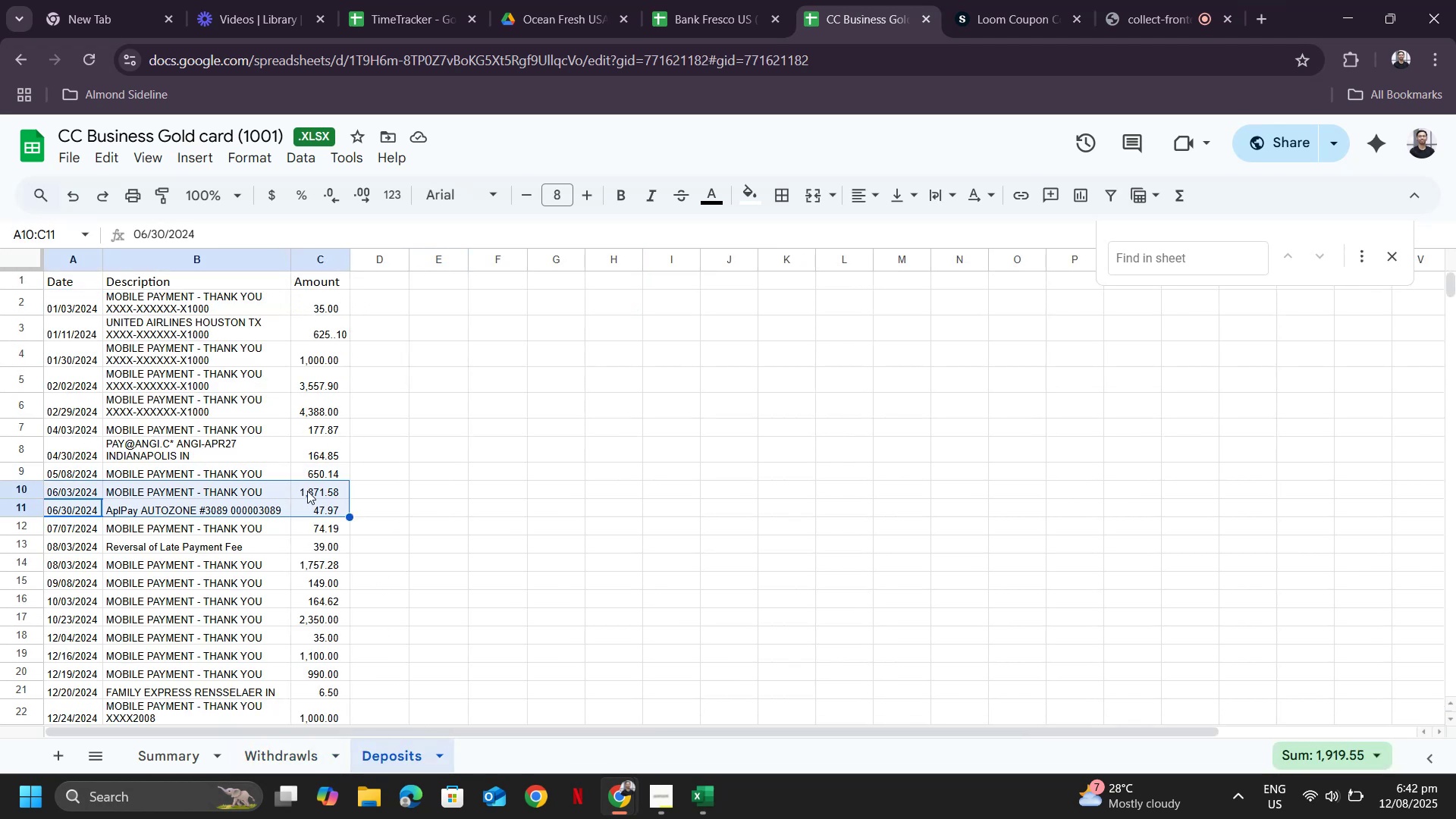 
left_click_drag(start_coordinate=[309, 488], to_coordinate=[11, 497])
 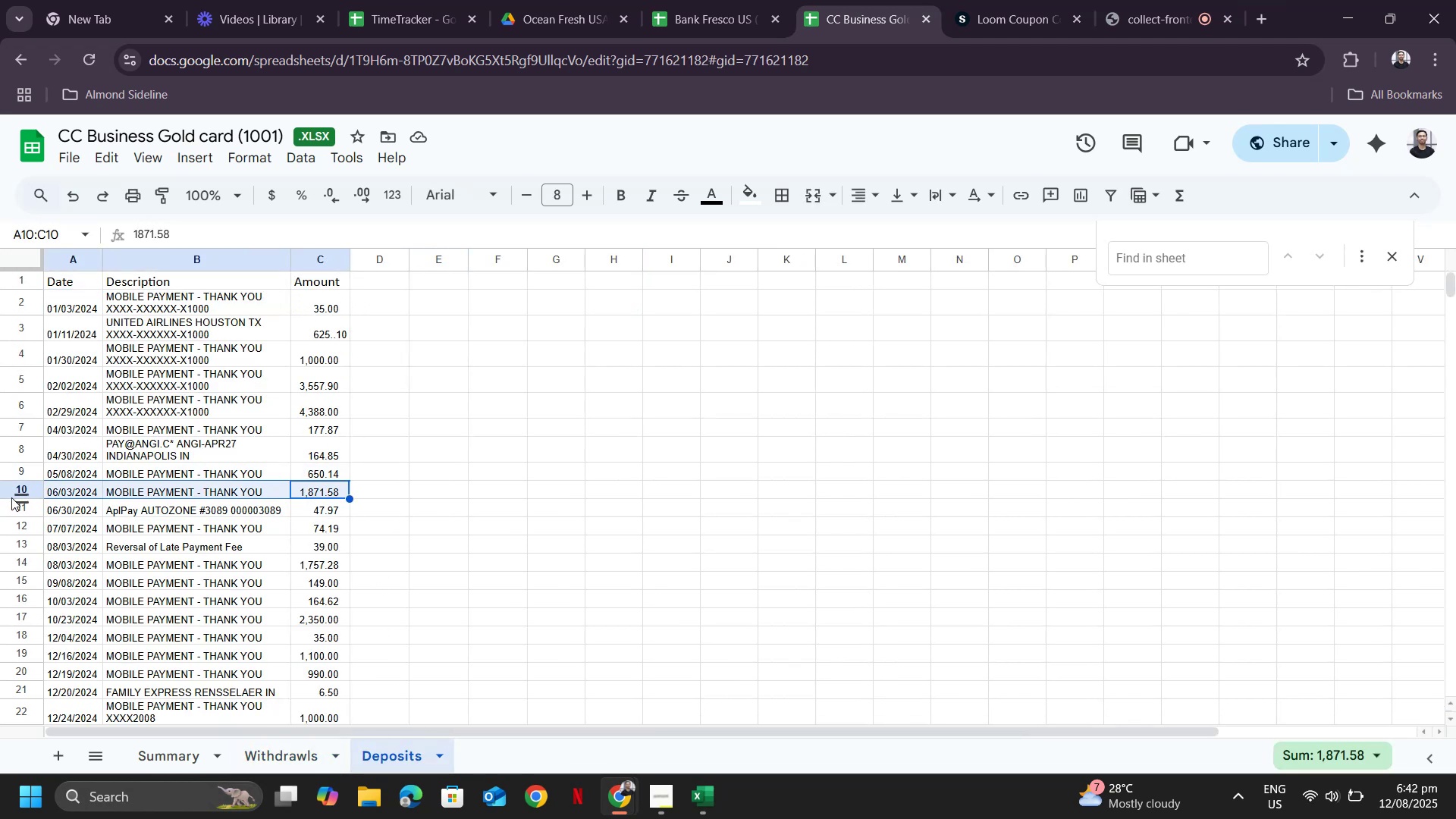 
key(Alt+AltLeft)
 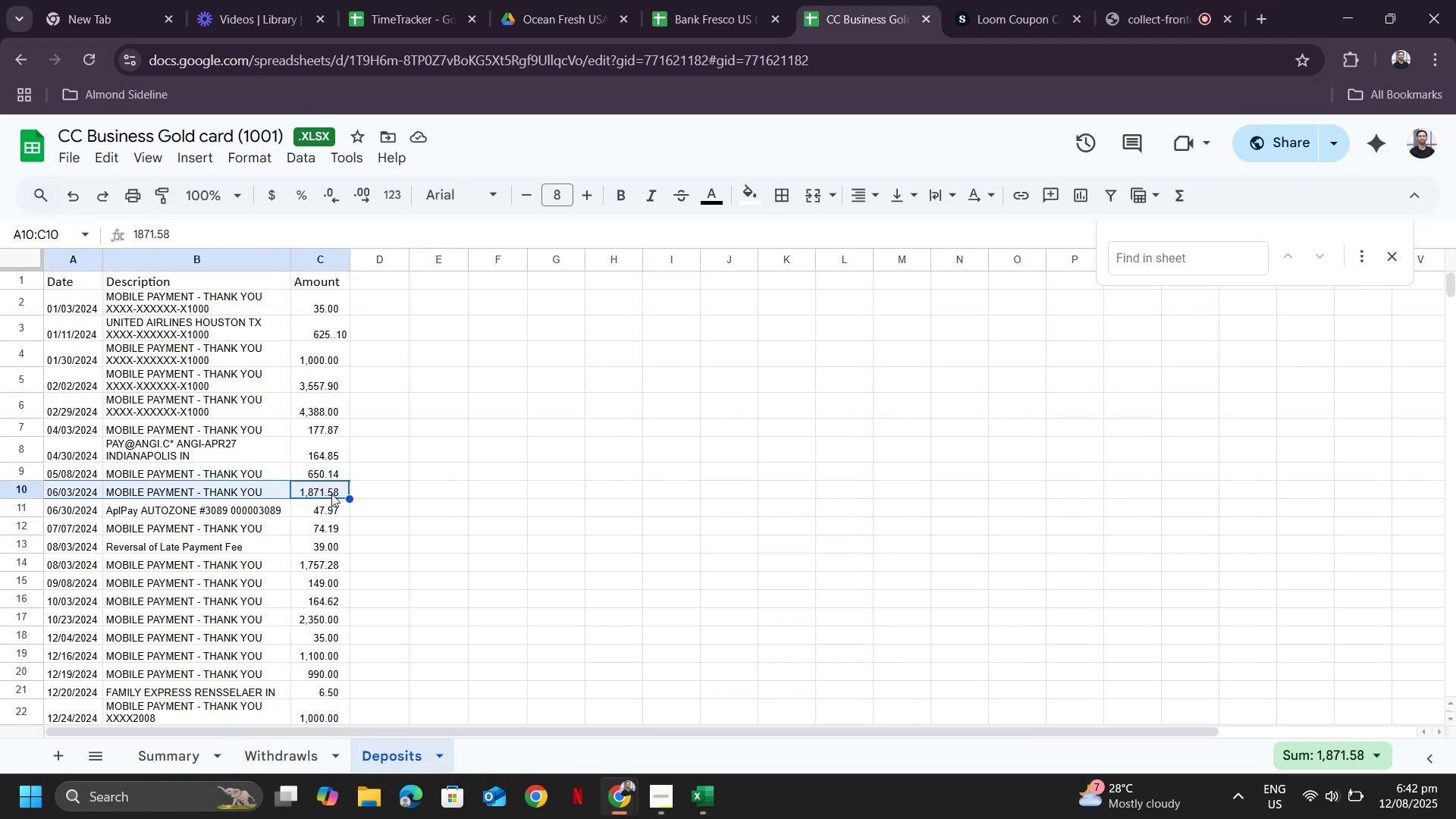 
key(Alt+Tab)
 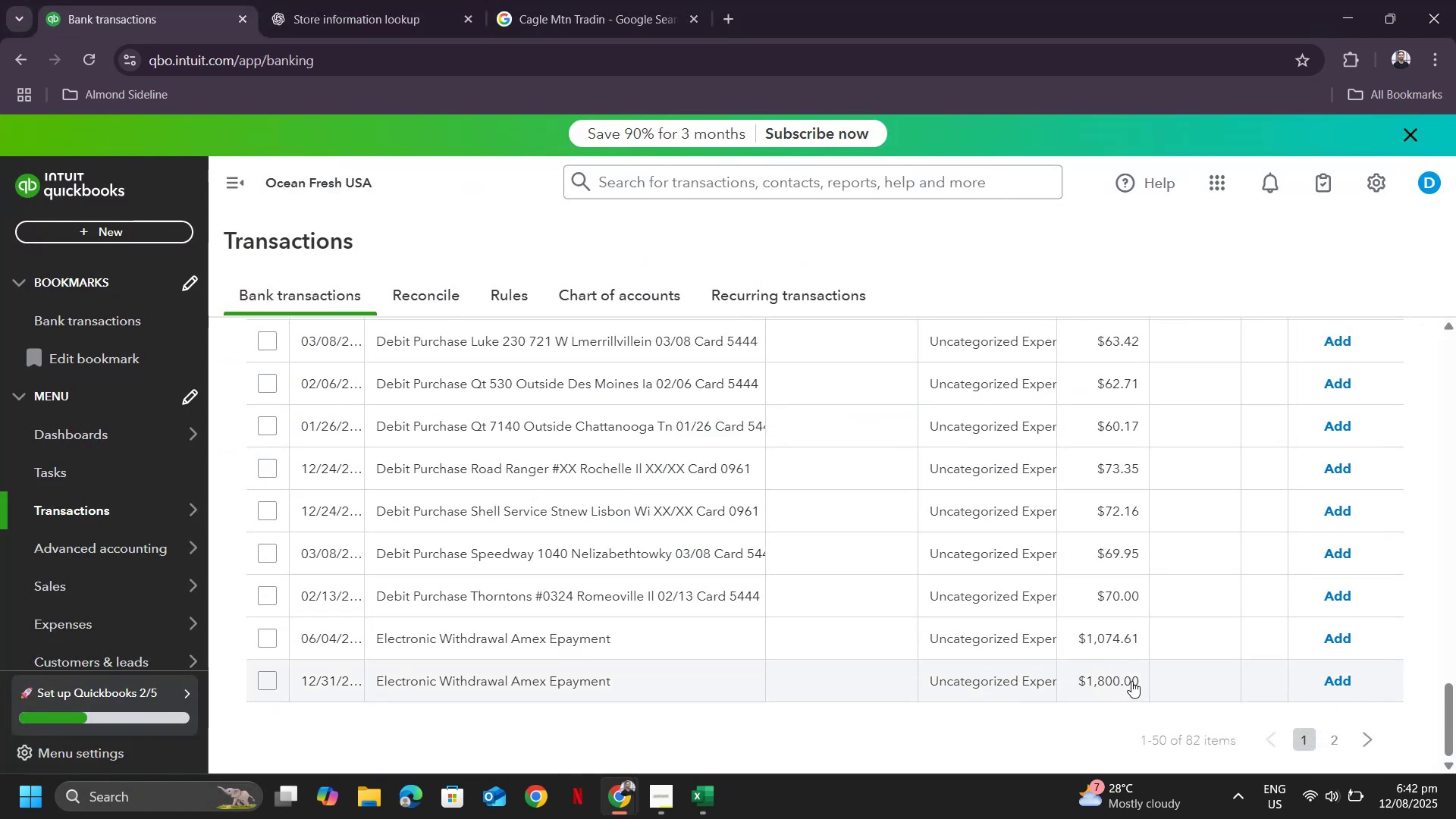 
key(Alt+AltLeft)
 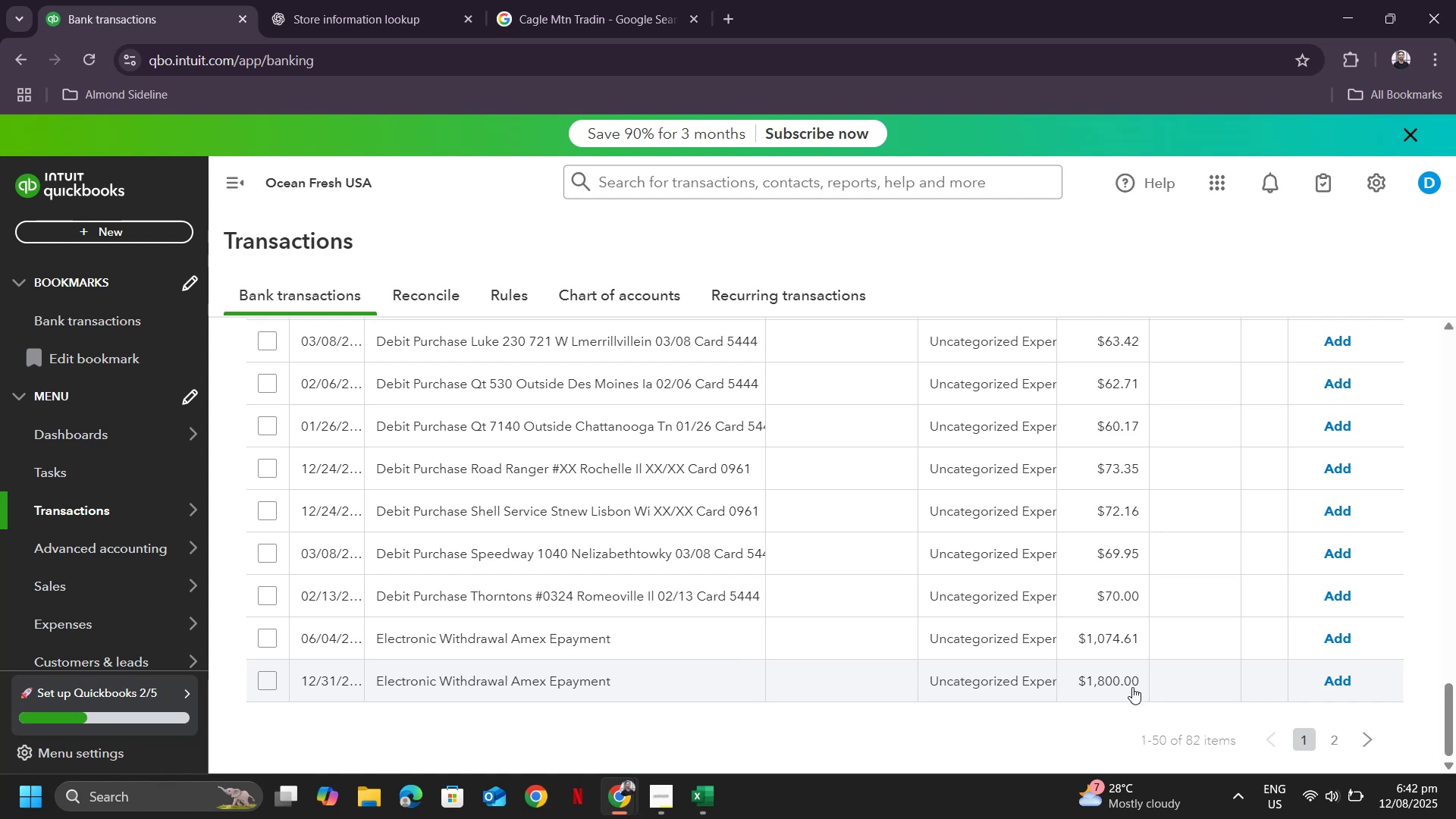 
key(Alt+Tab)
 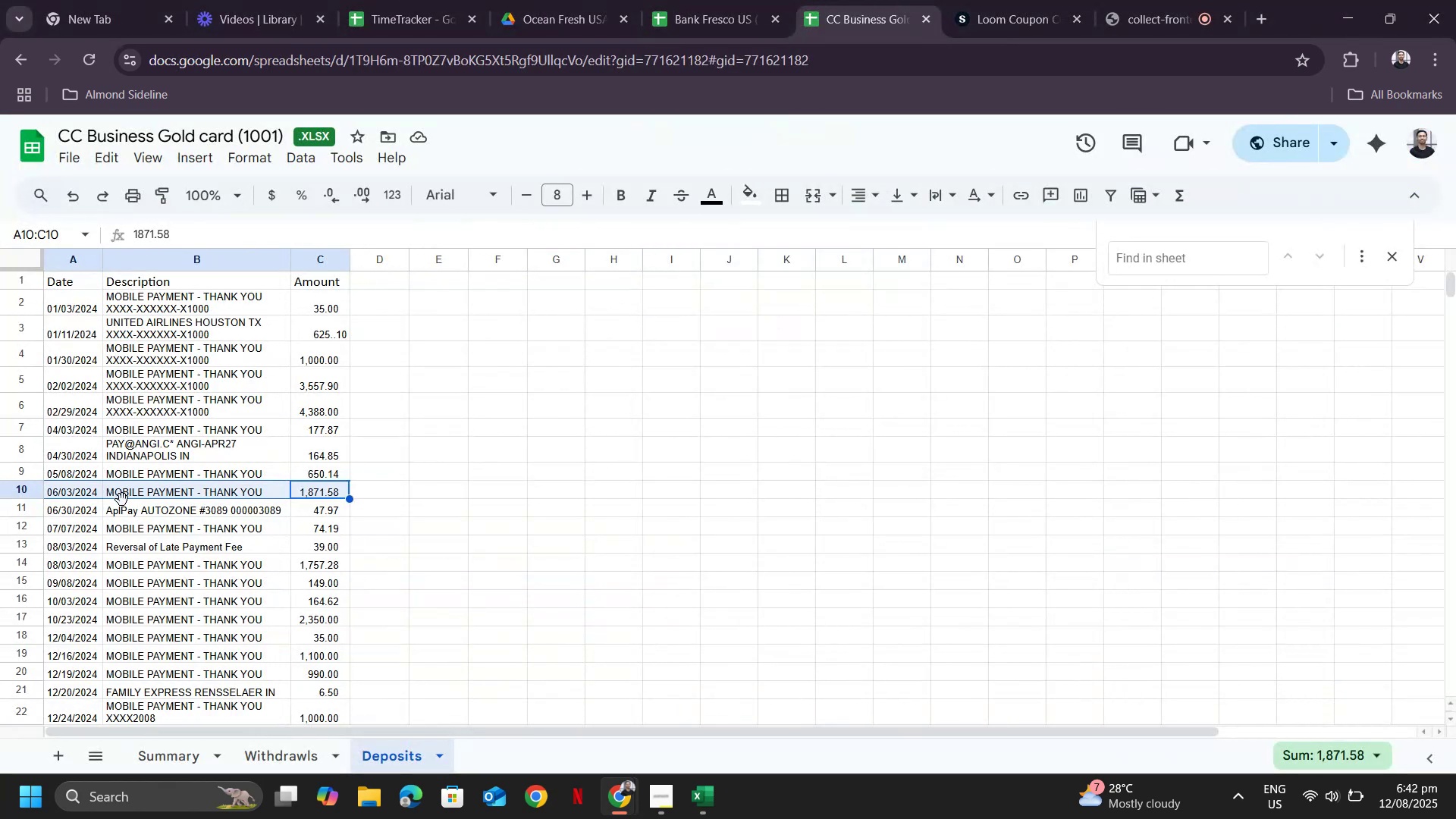 
left_click_drag(start_coordinate=[122, 493], to_coordinate=[325, 490])
 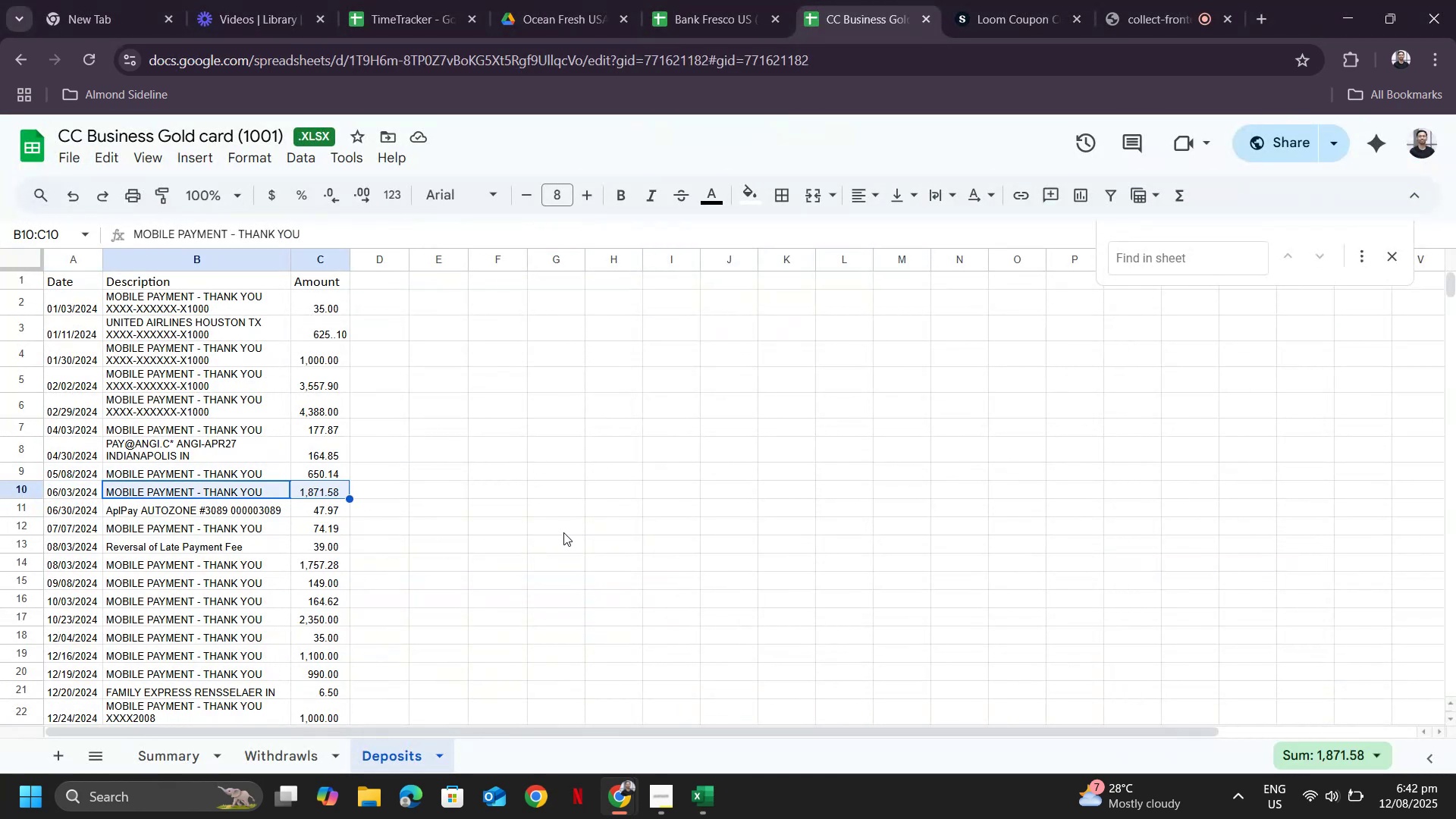 
wait(8.06)
 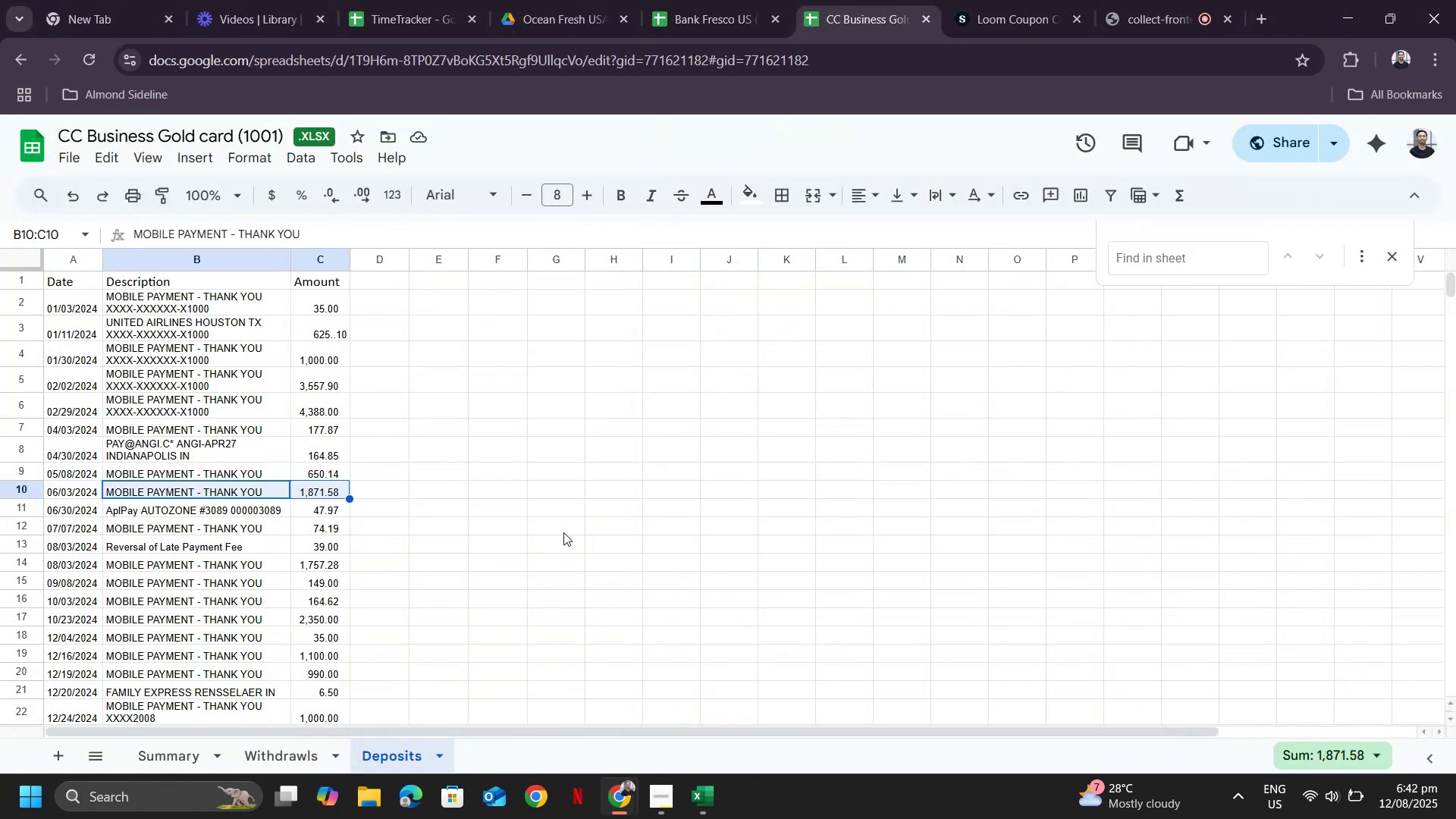 
left_click([289, 758])
 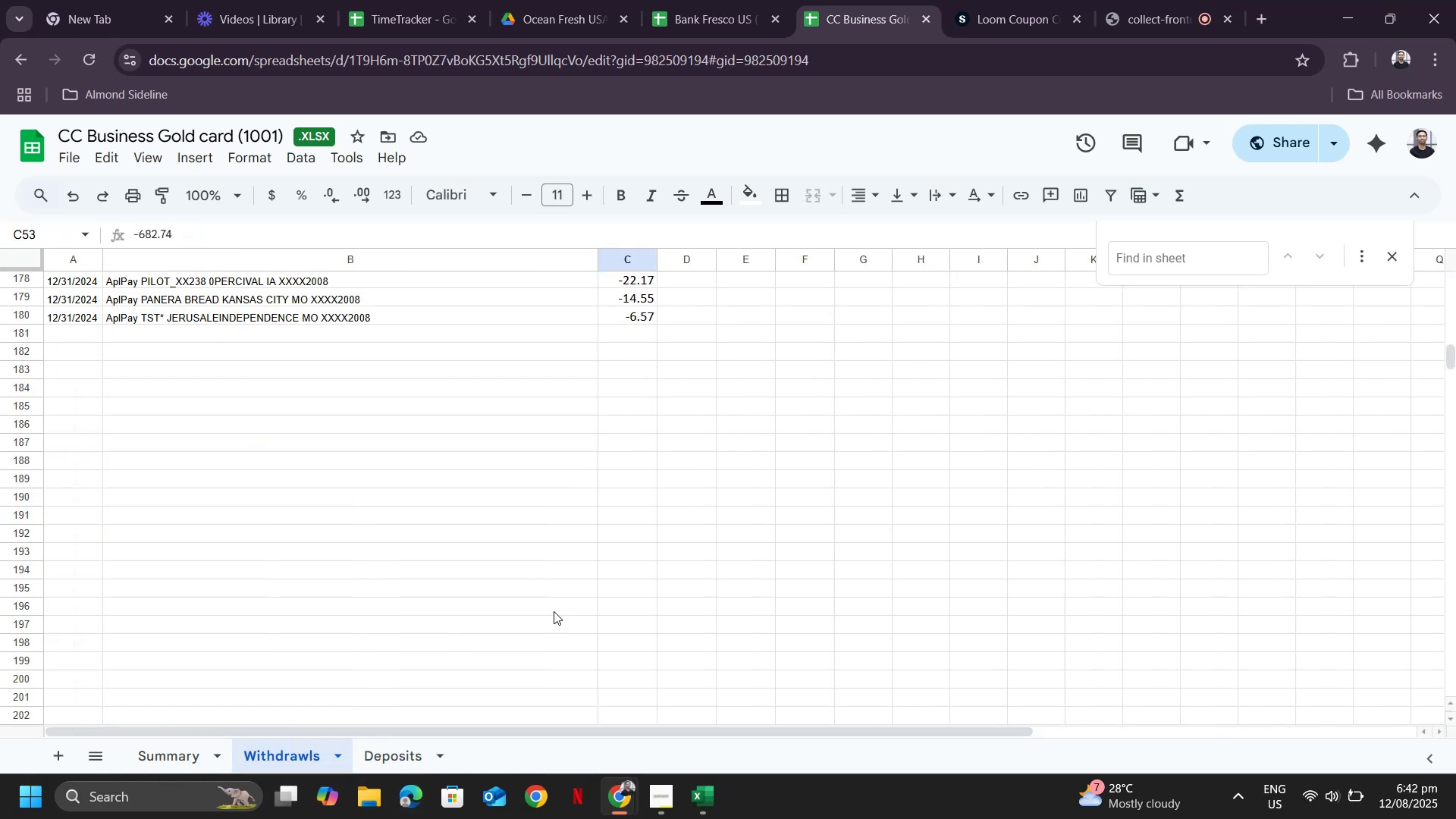 
scroll: coordinate [709, 495], scroll_direction: up, amount: 31.0
 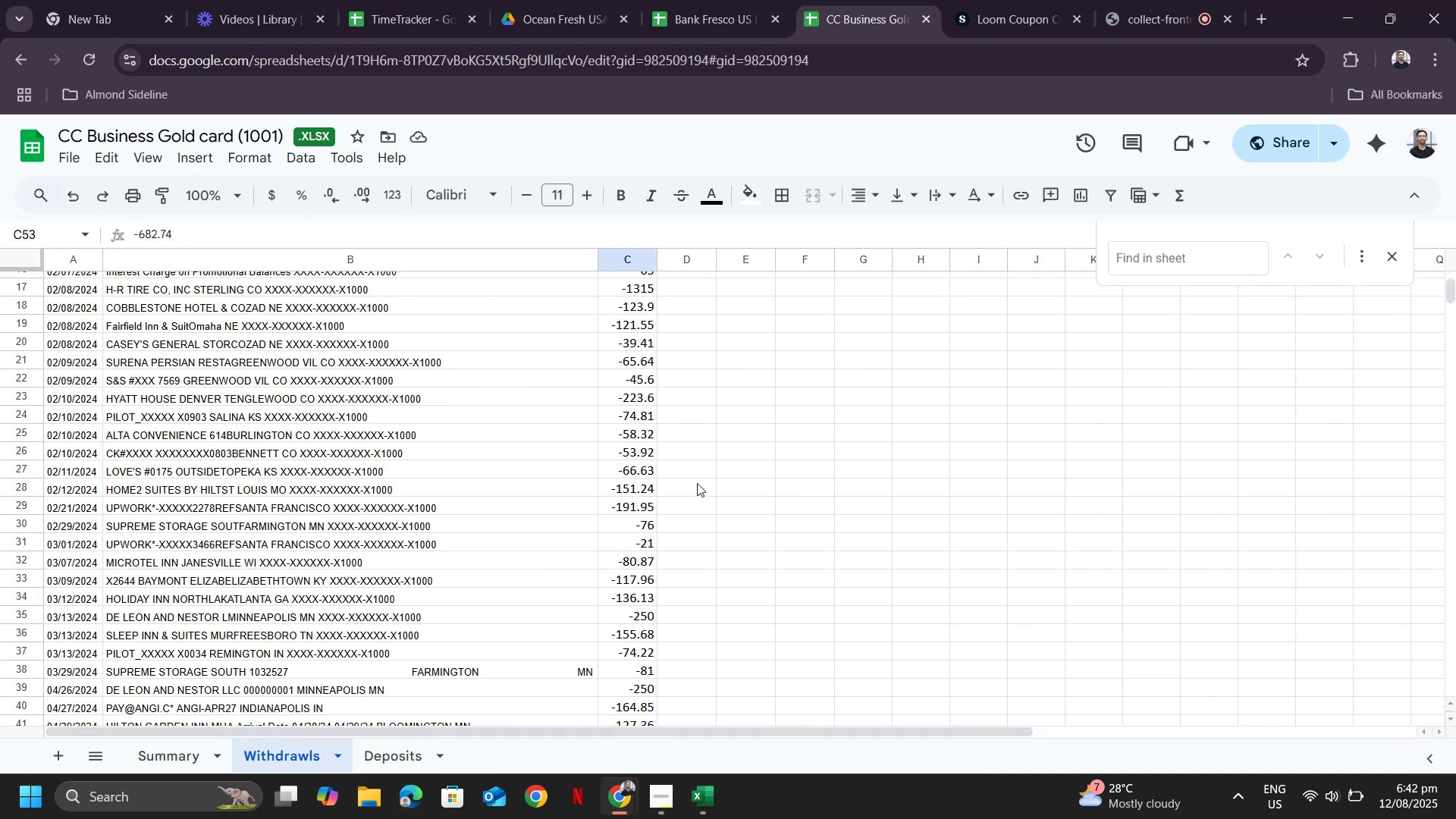 
scroll: coordinate [661, 516], scroll_direction: down, amount: 3.0
 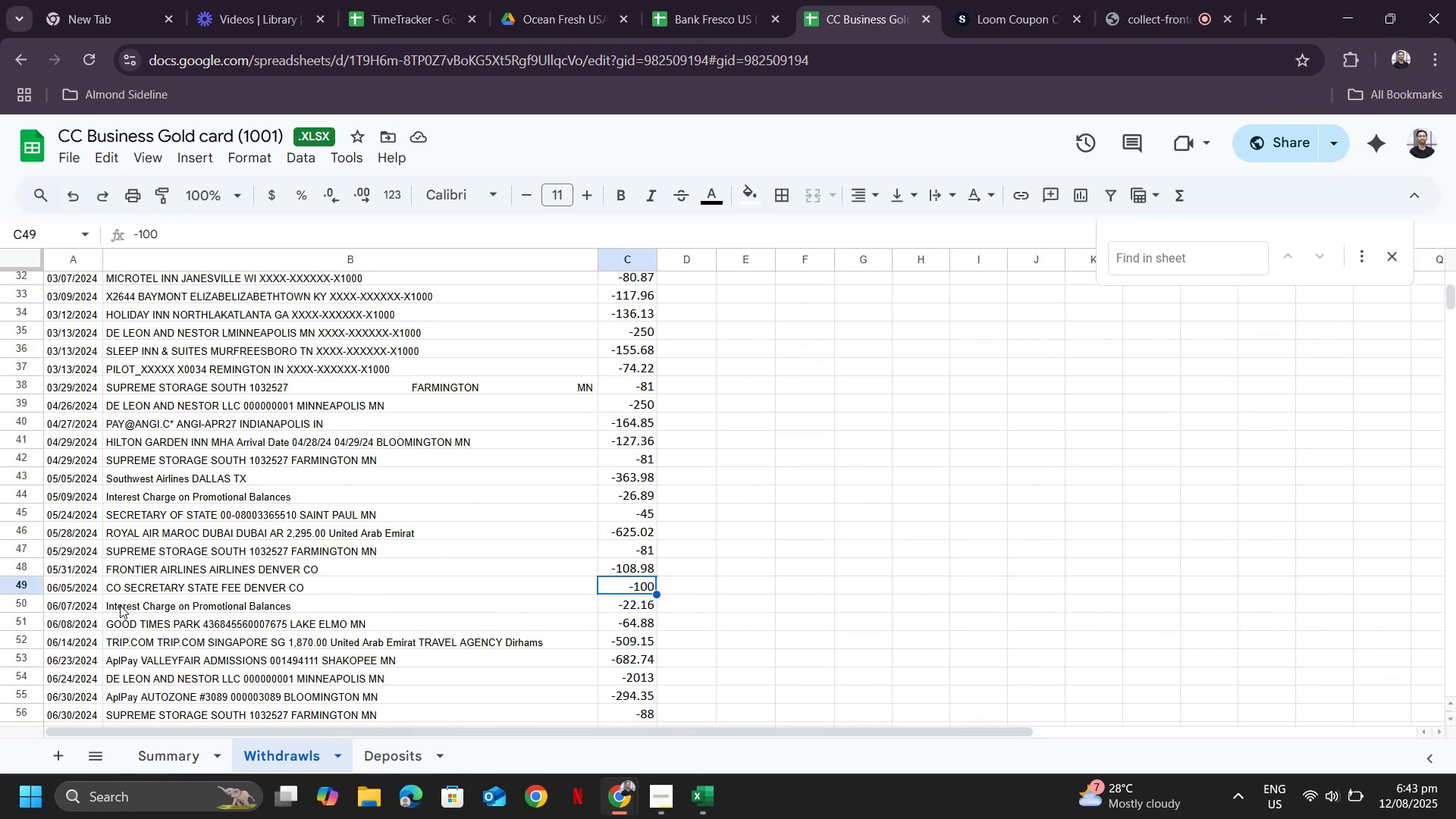 
wait(6.94)
 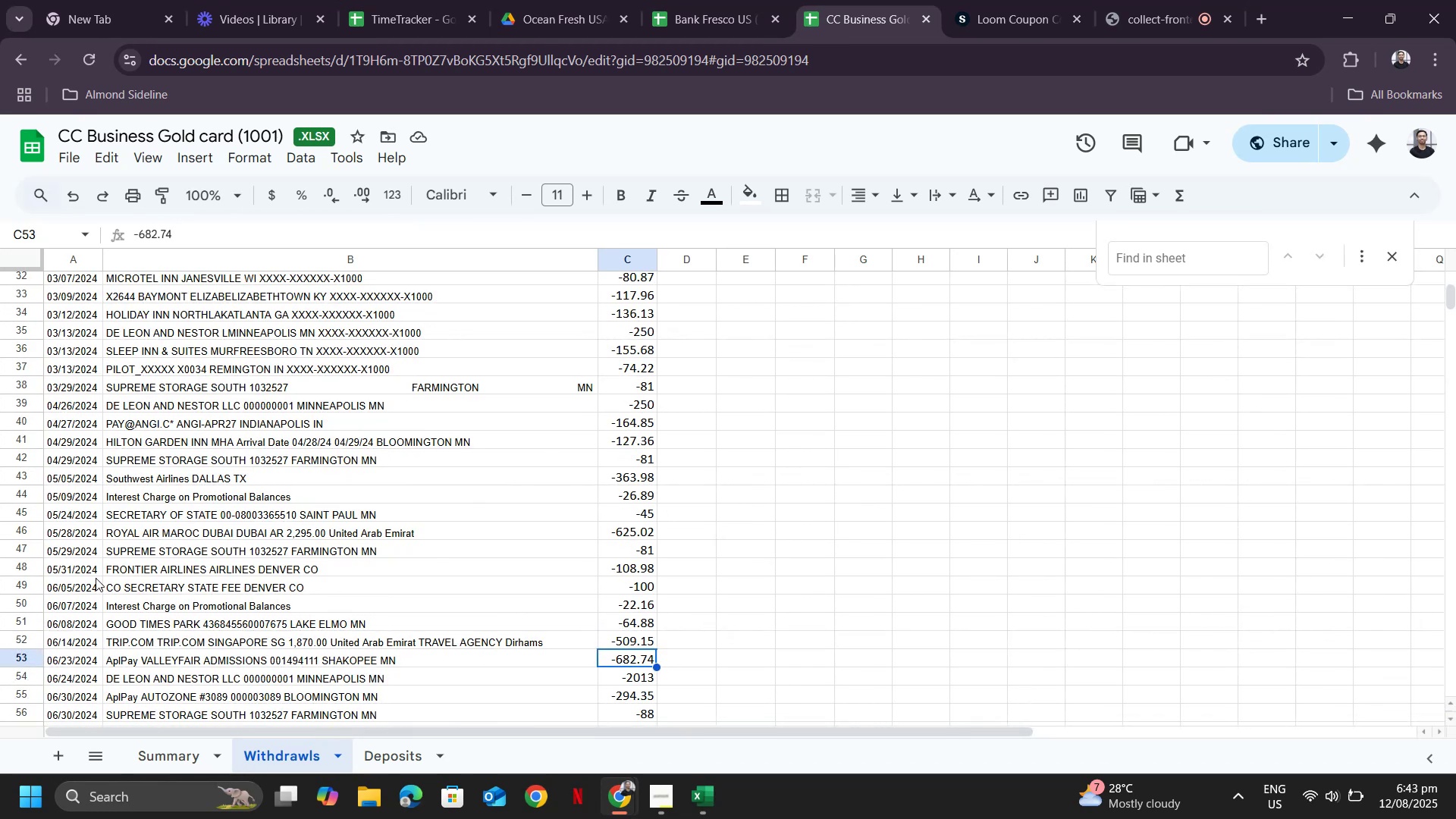 
left_click([626, 608])
 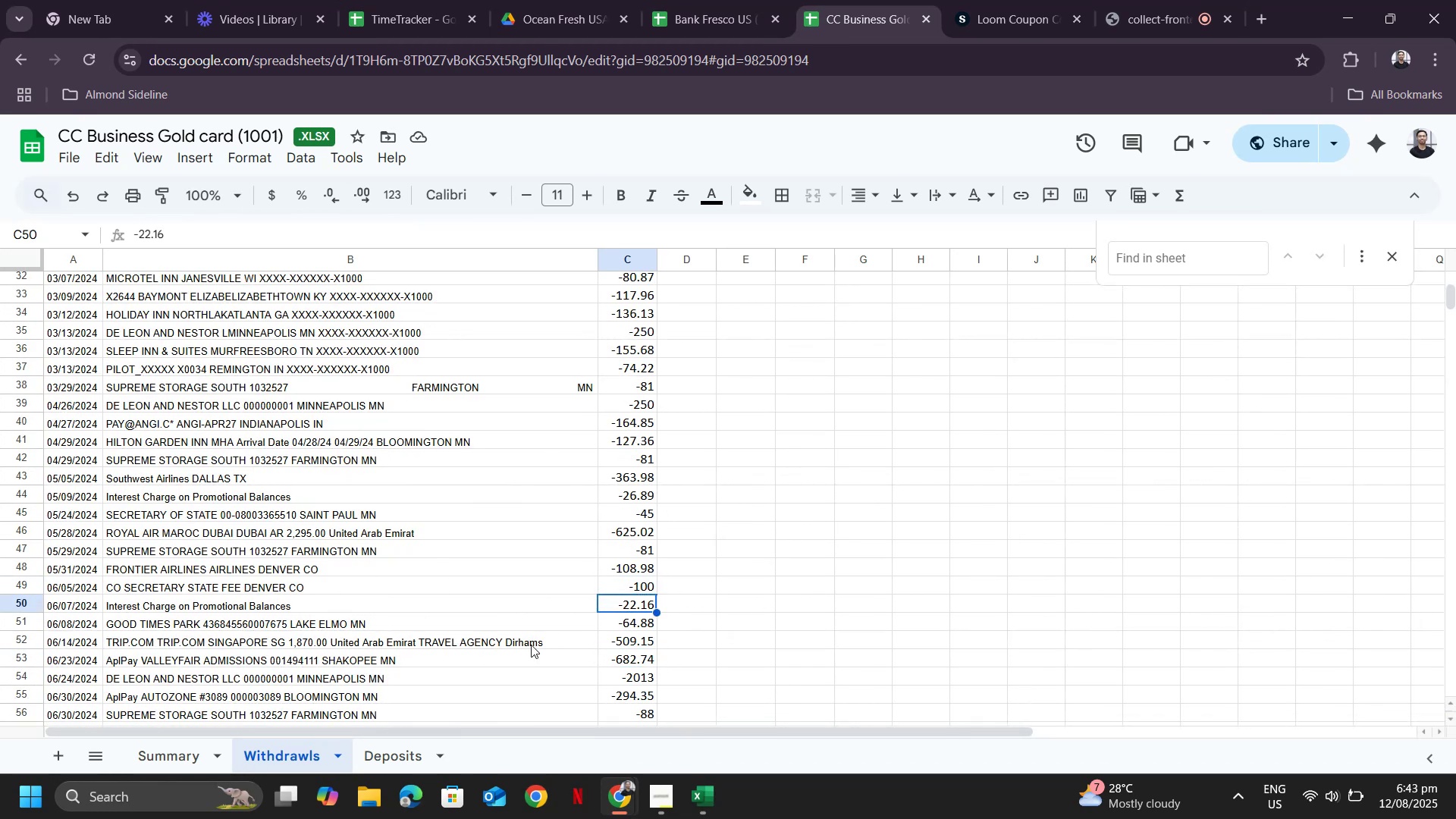 
key(Control+C)
 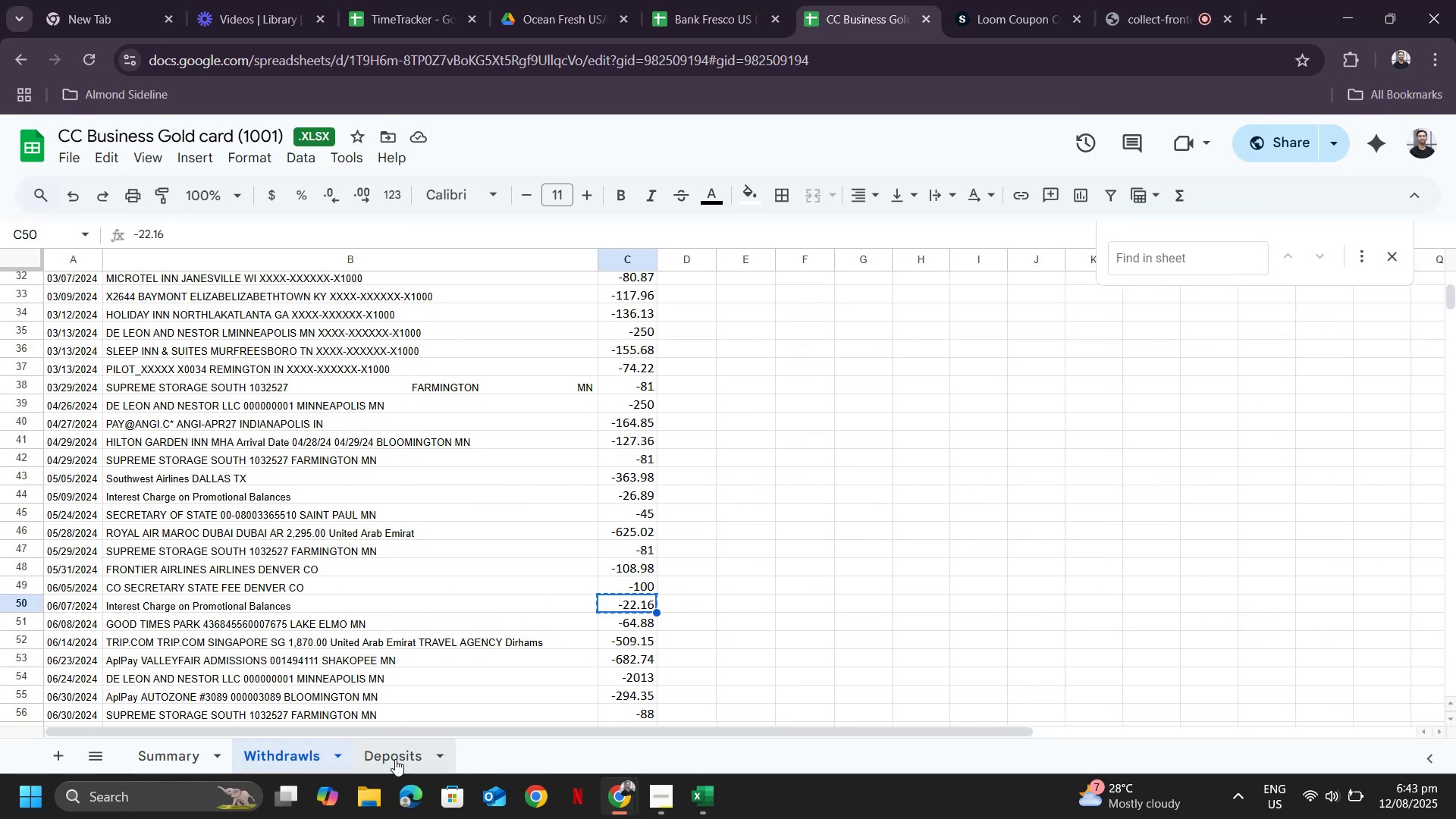 
left_click([397, 758])
 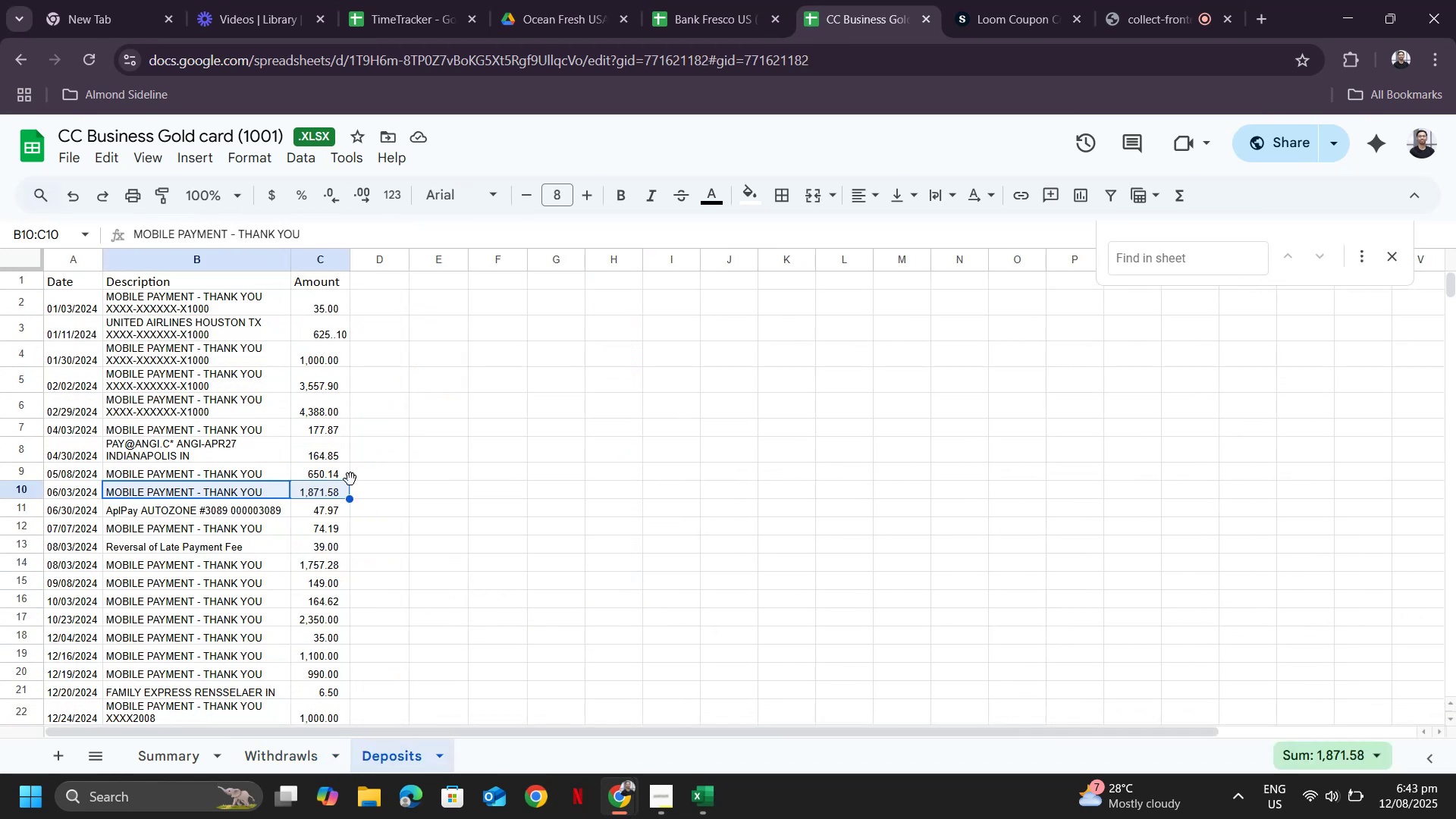 
left_click([376, 492])
 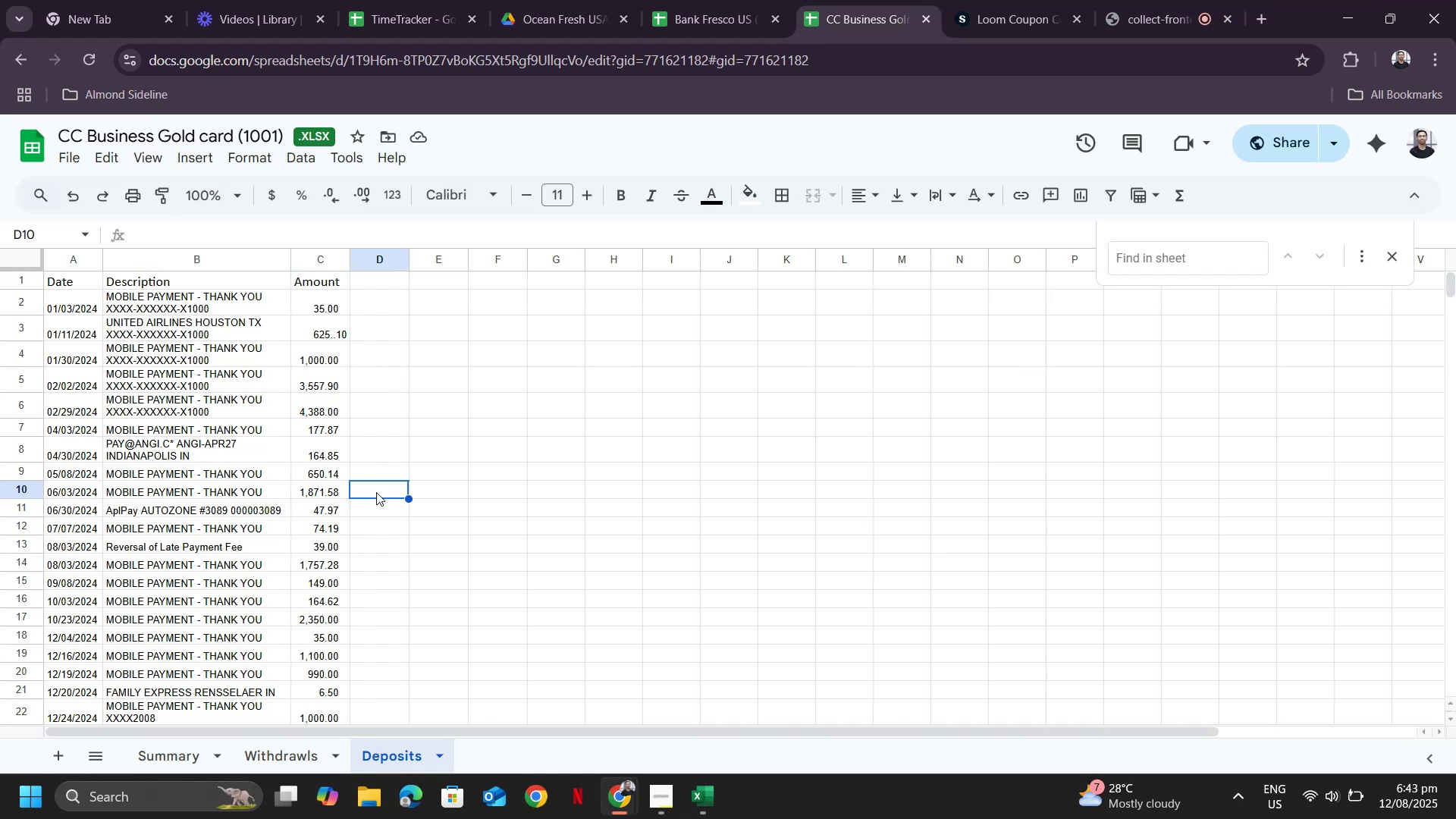 
key(Alt+AltLeft)
 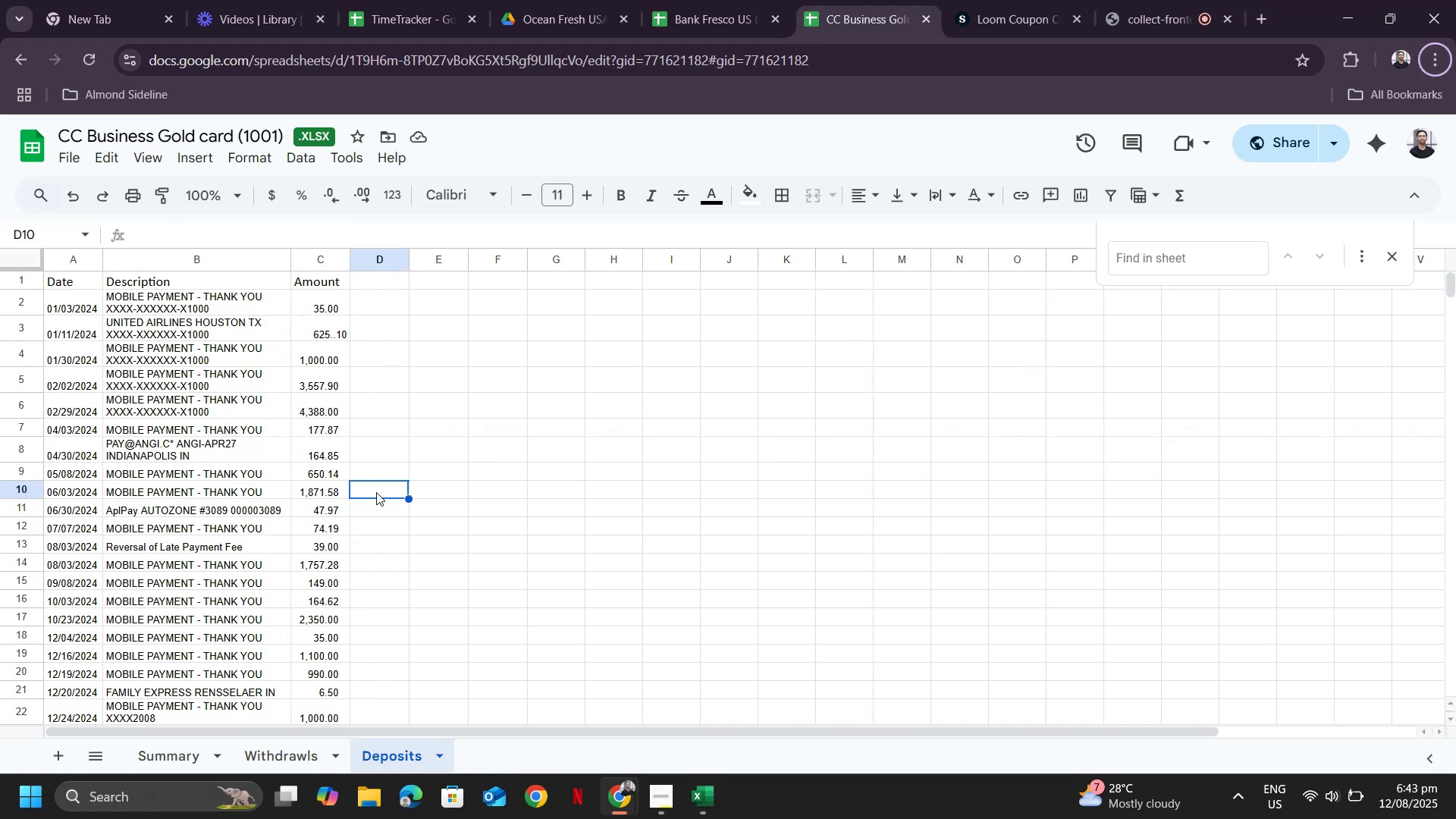 
key(Alt+AltLeft)
 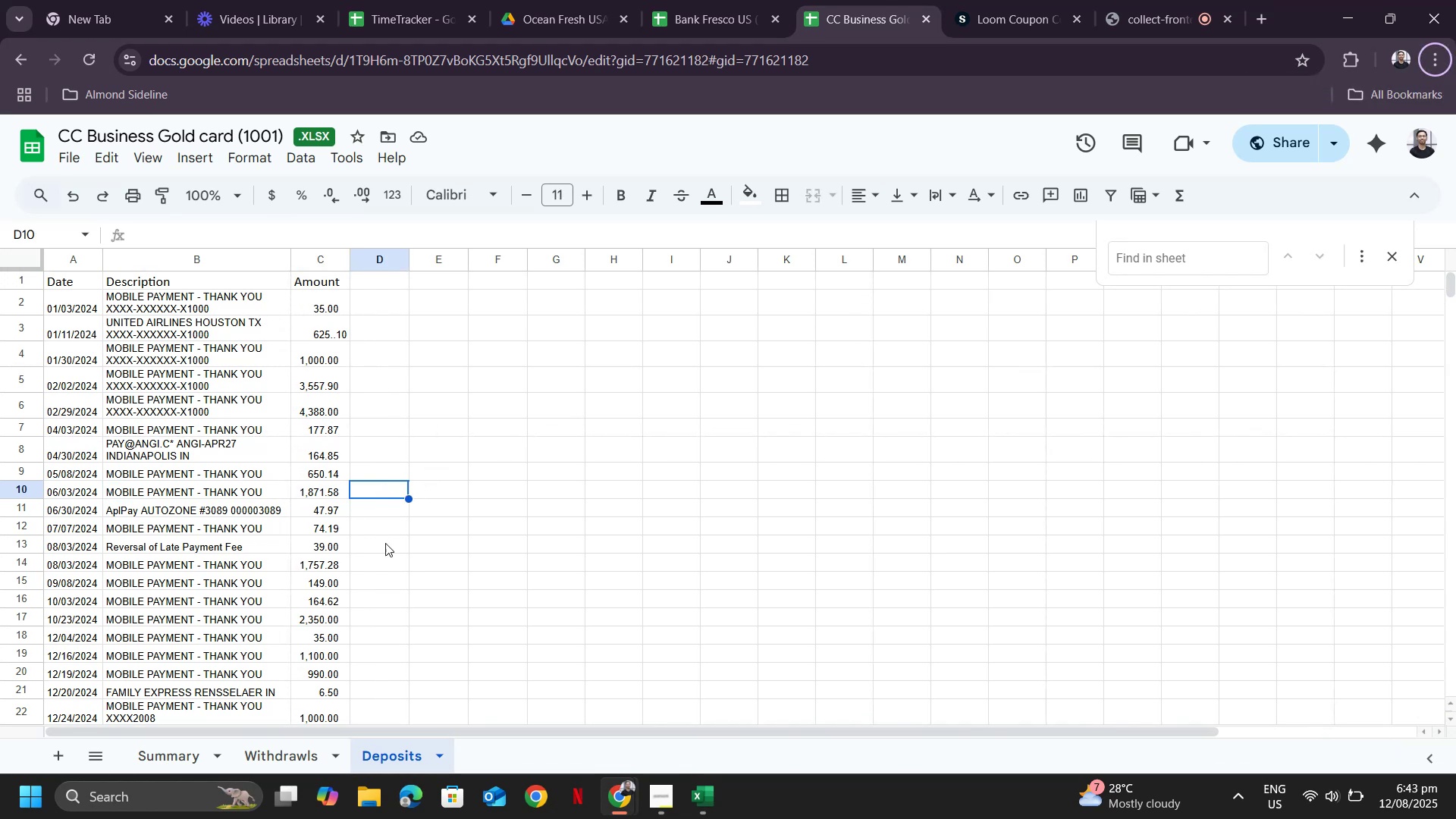 
left_click([297, 761])
 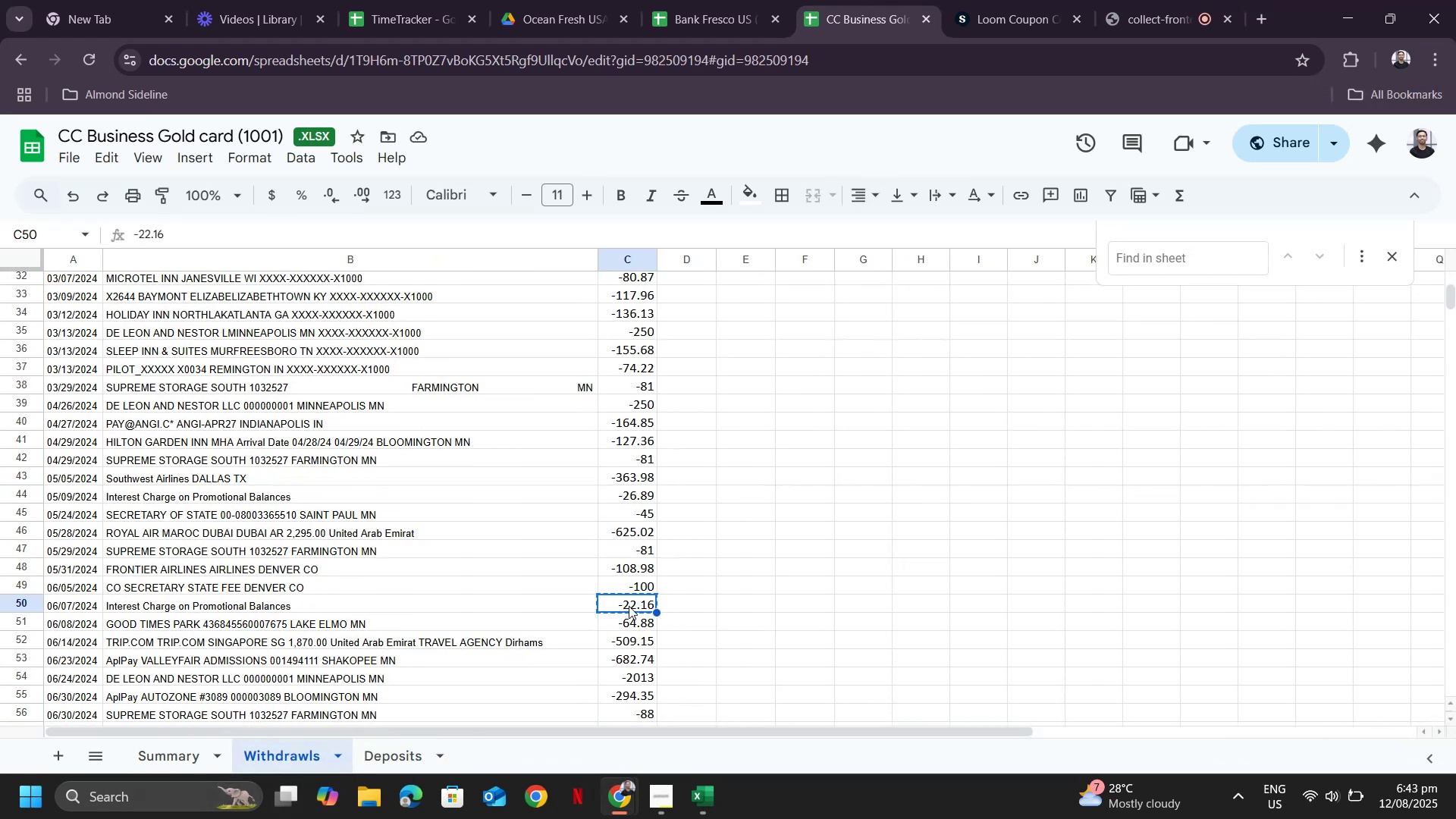 
key(Alt+Tab)
 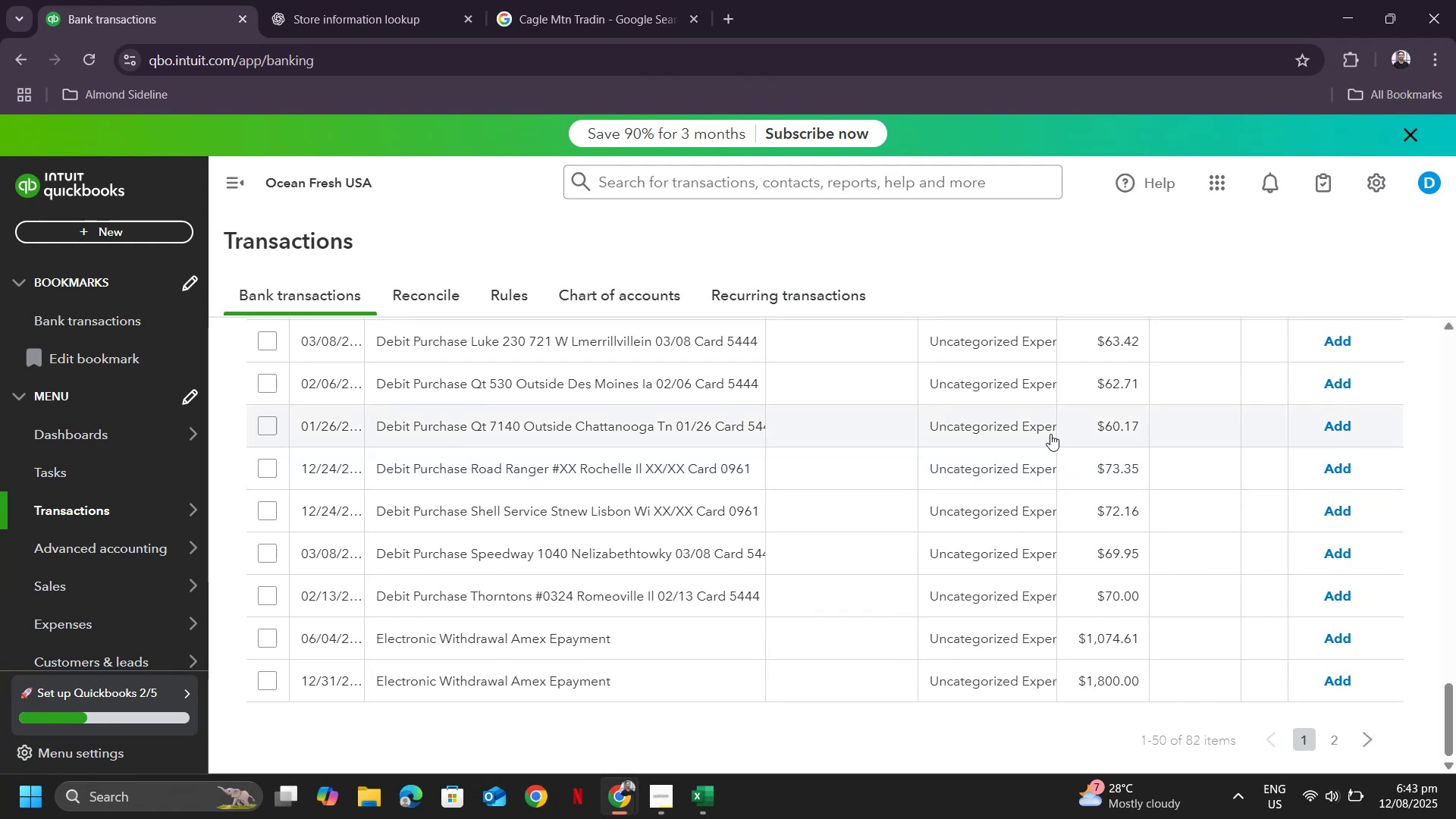 
scroll: coordinate [1059, 590], scroll_direction: up, amount: 7.0
 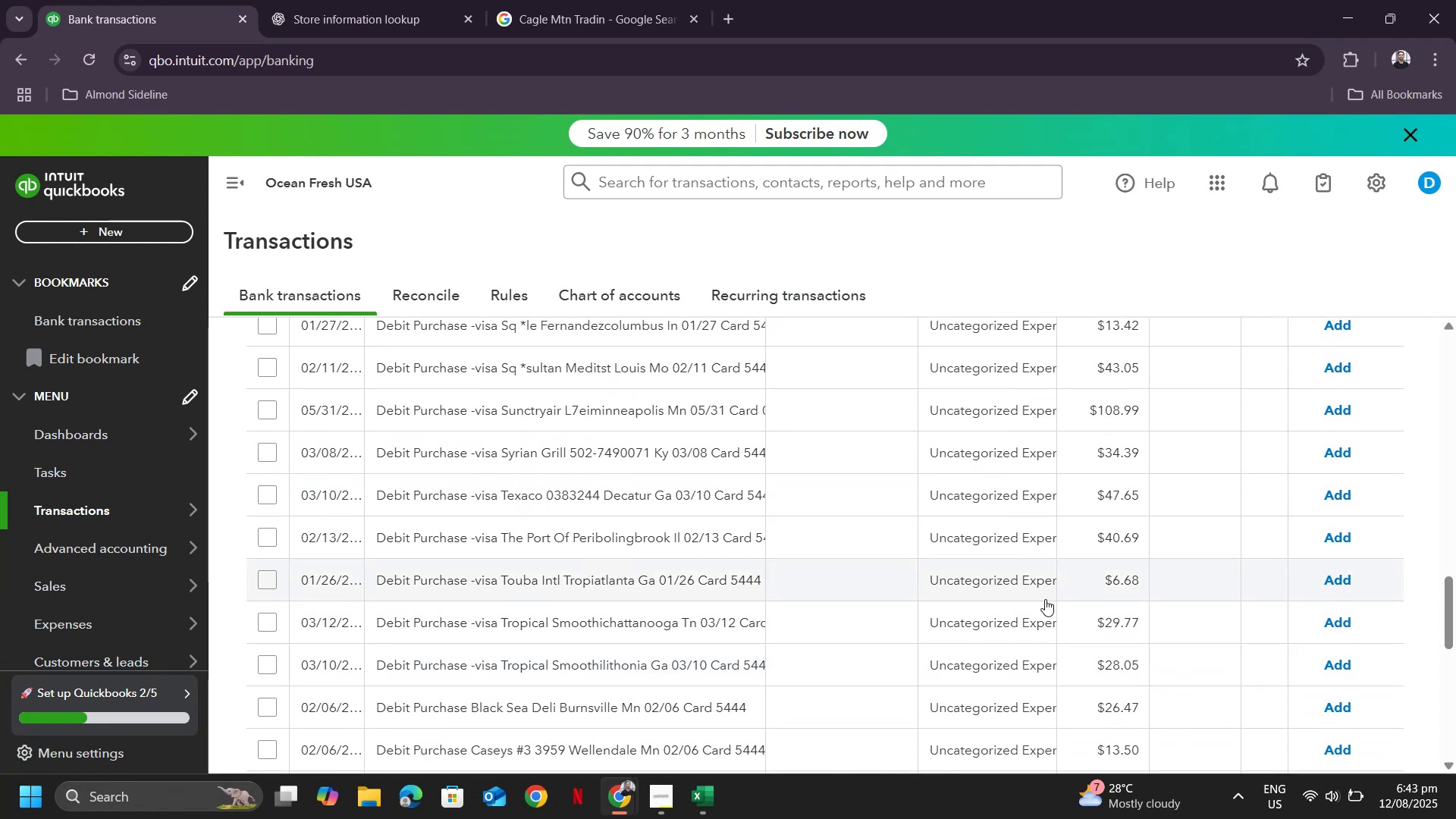 
scroll: coordinate [998, 629], scroll_direction: down, amount: 5.0
 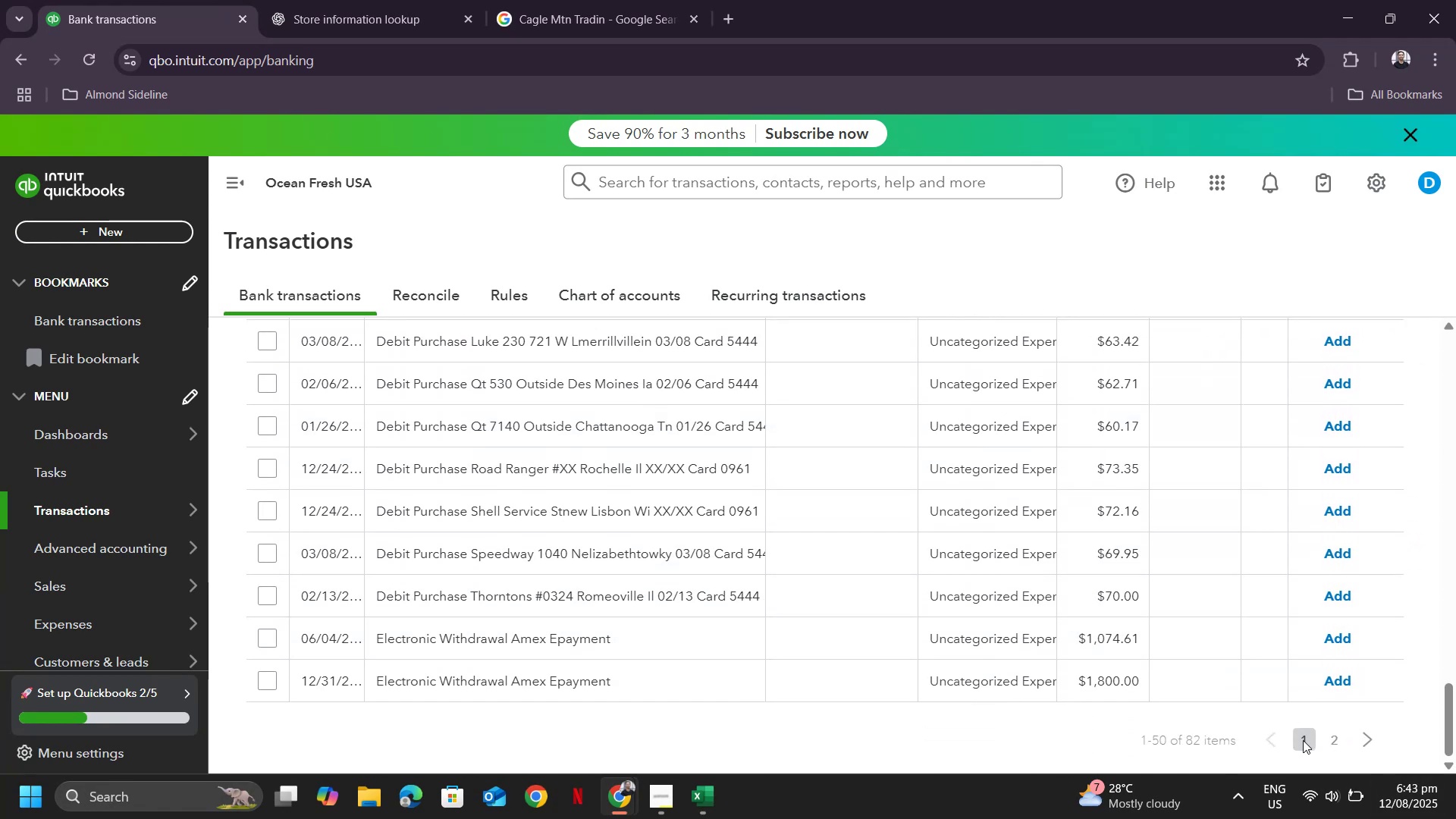 
left_click([1337, 739])
 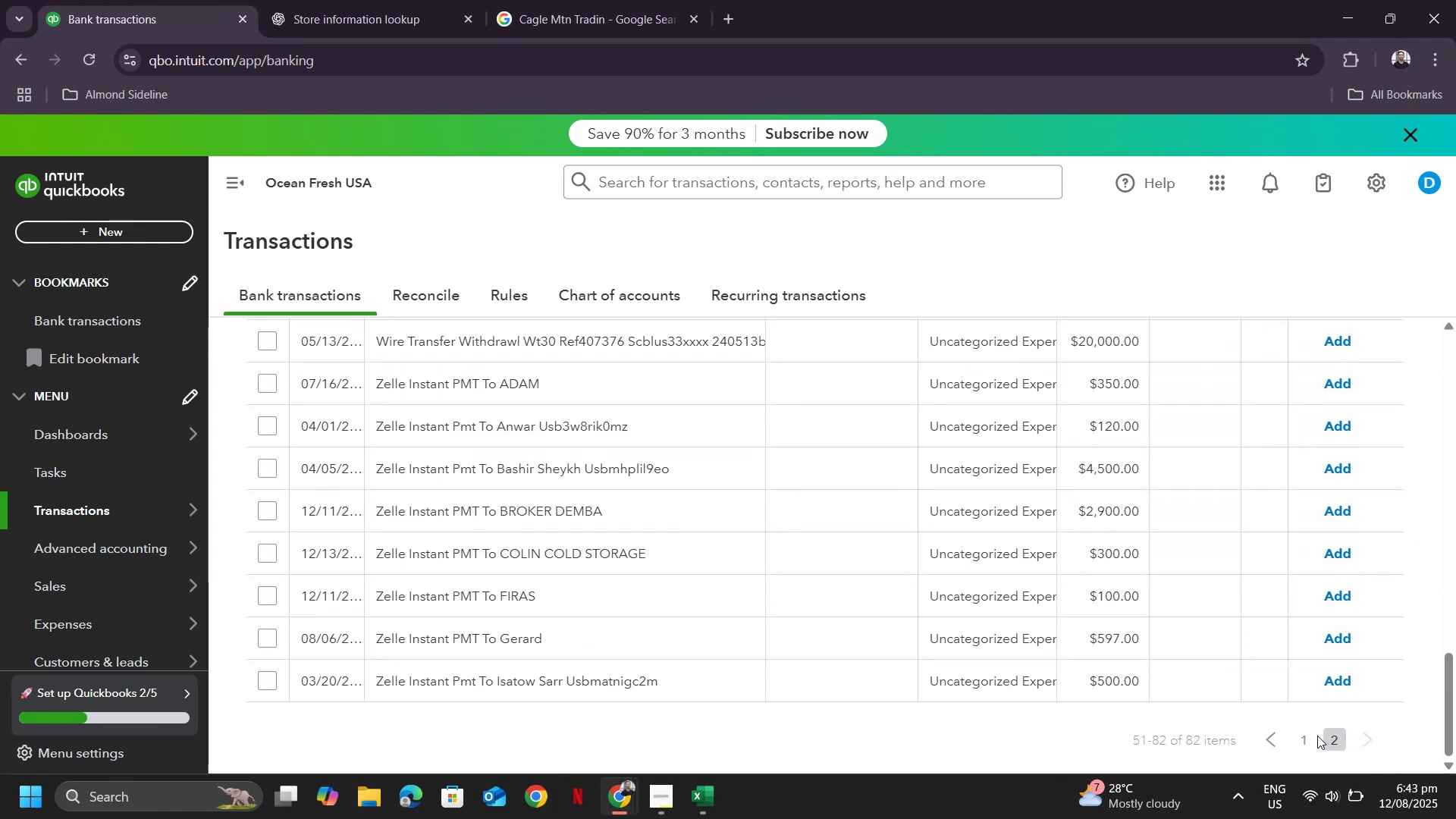 
scroll: coordinate [1084, 540], scroll_direction: up, amount: 15.0
 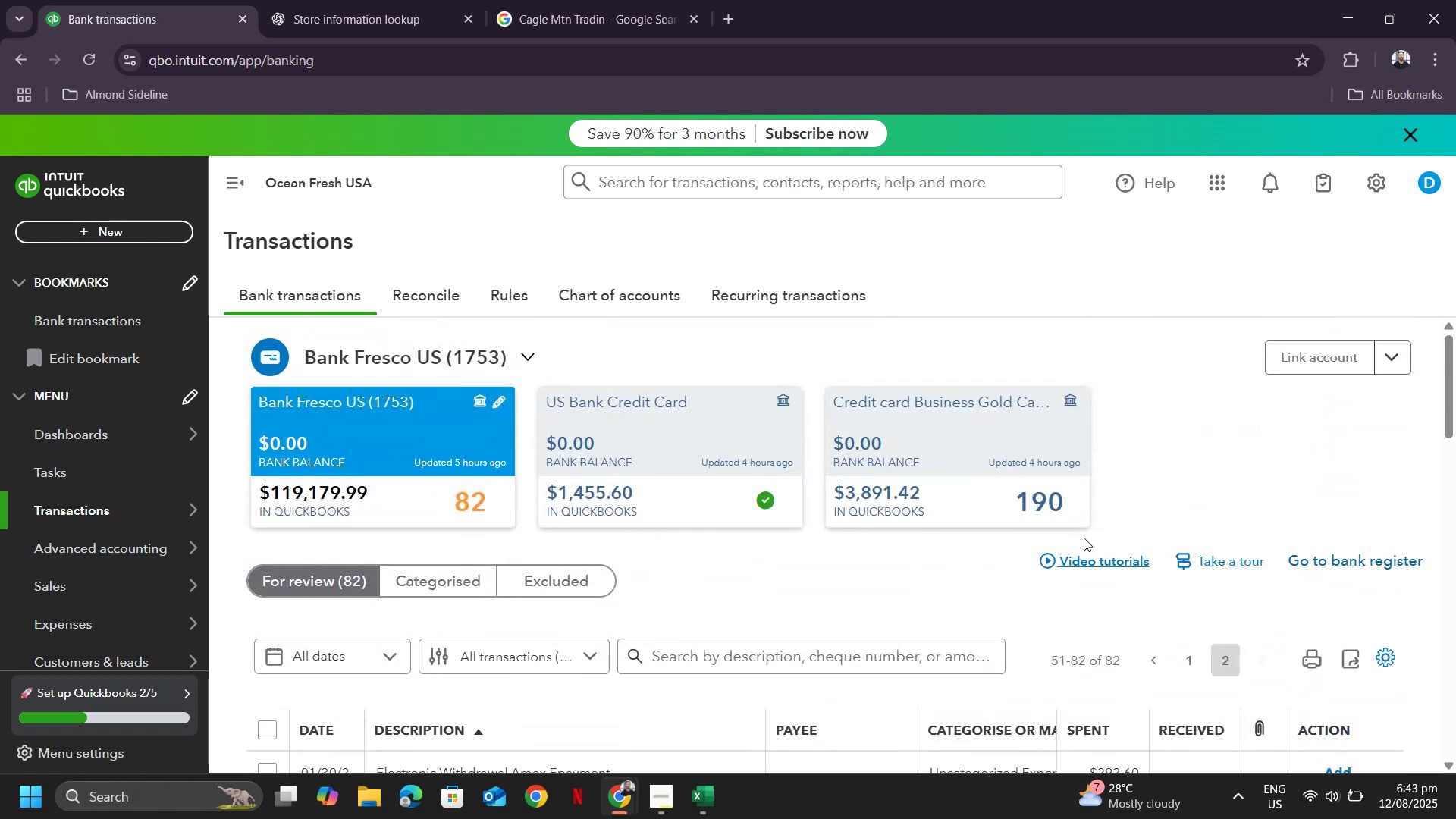 
scroll: coordinate [1075, 548], scroll_direction: down, amount: 7.0
 